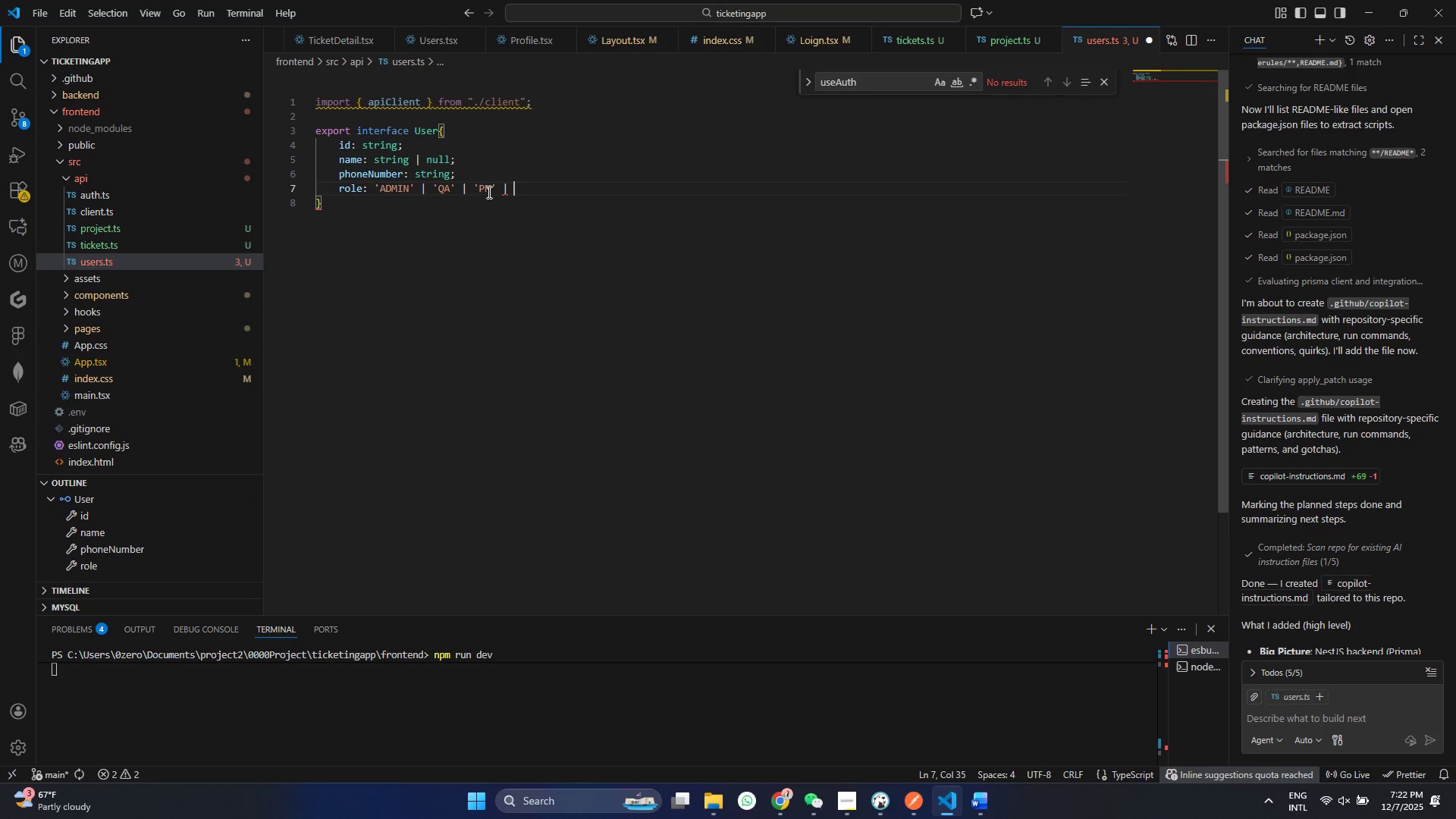 
key(Backspace)
 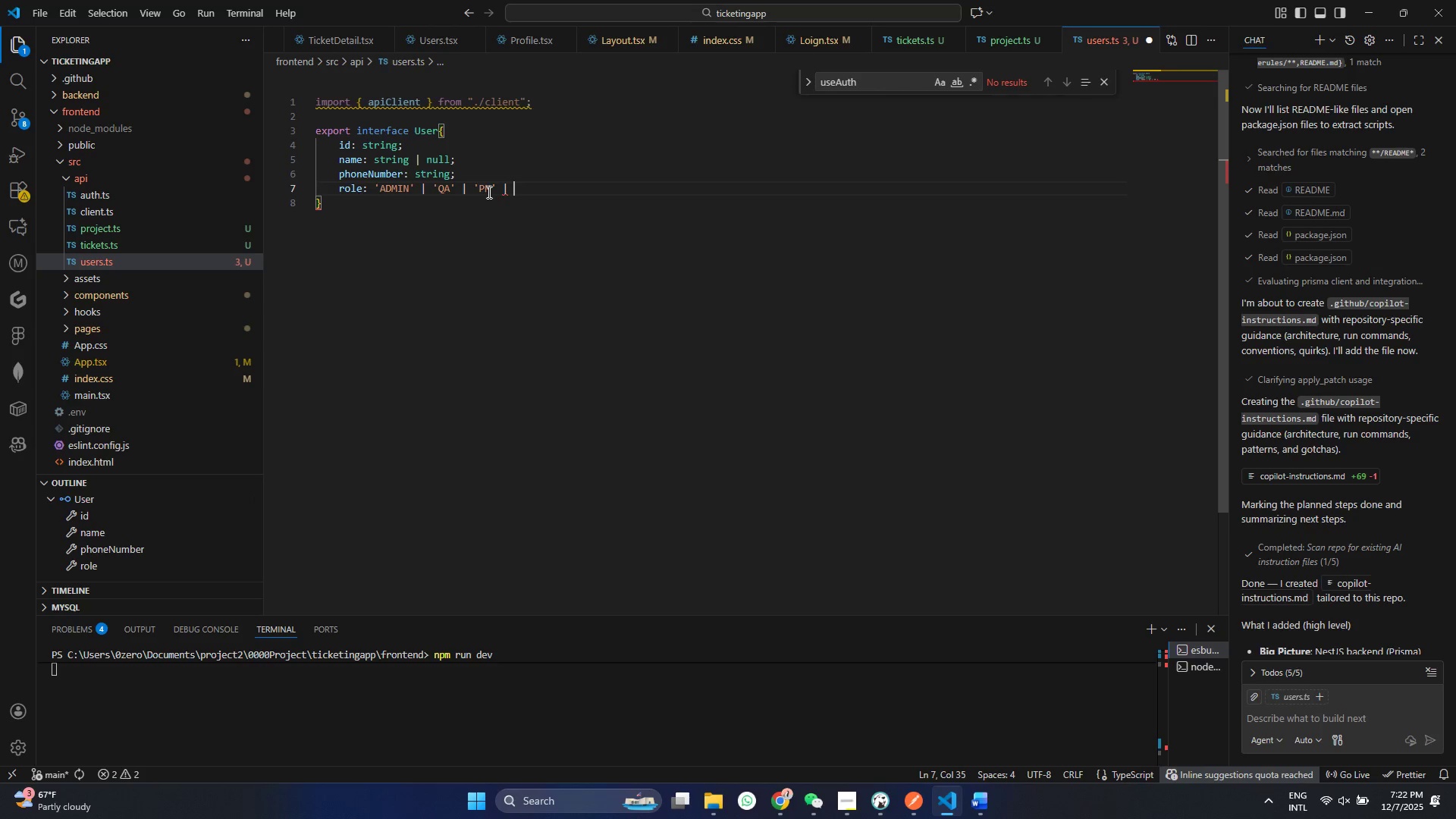 
key(Space)
 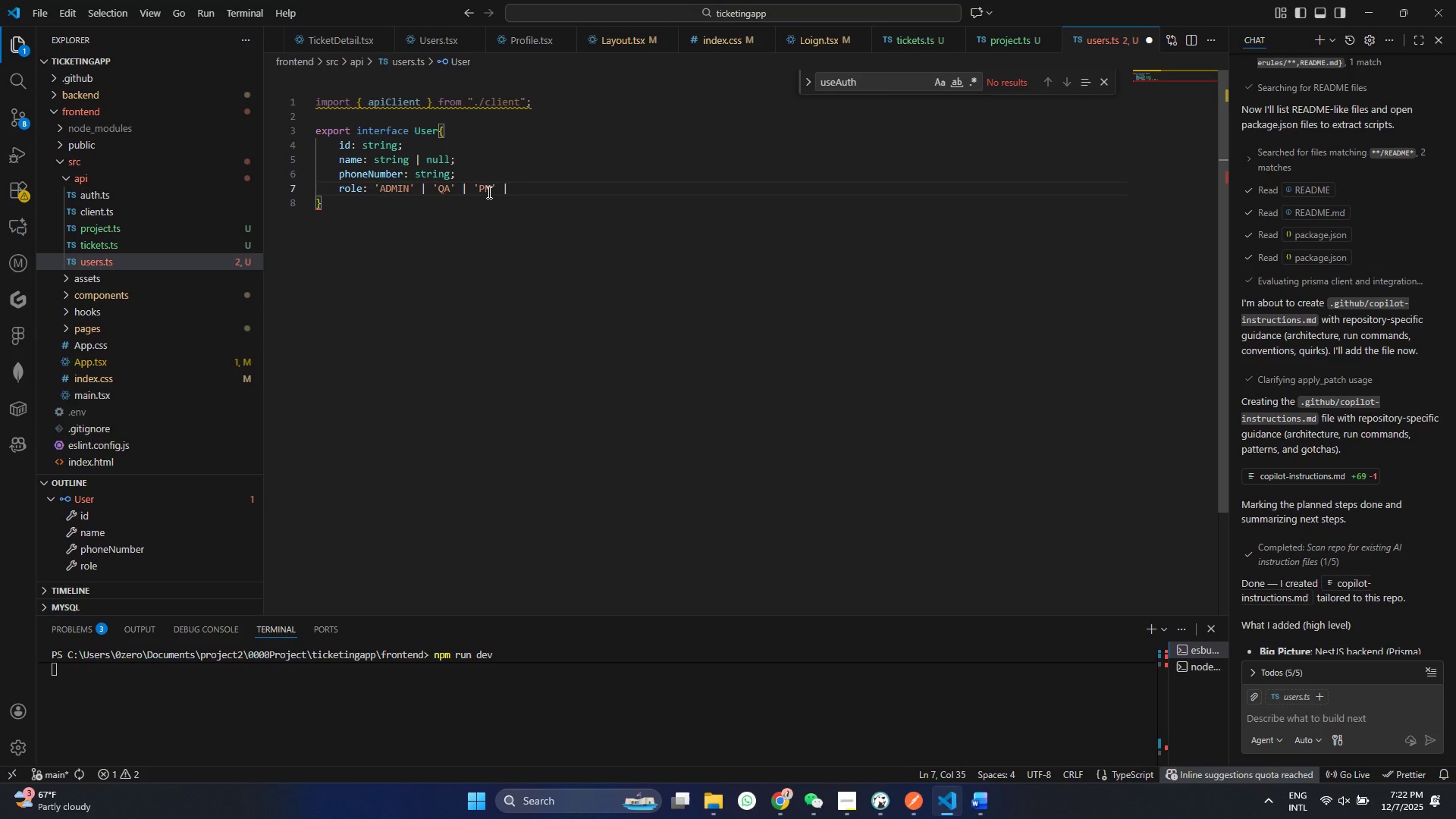 
key(Shift+ShiftRight)
 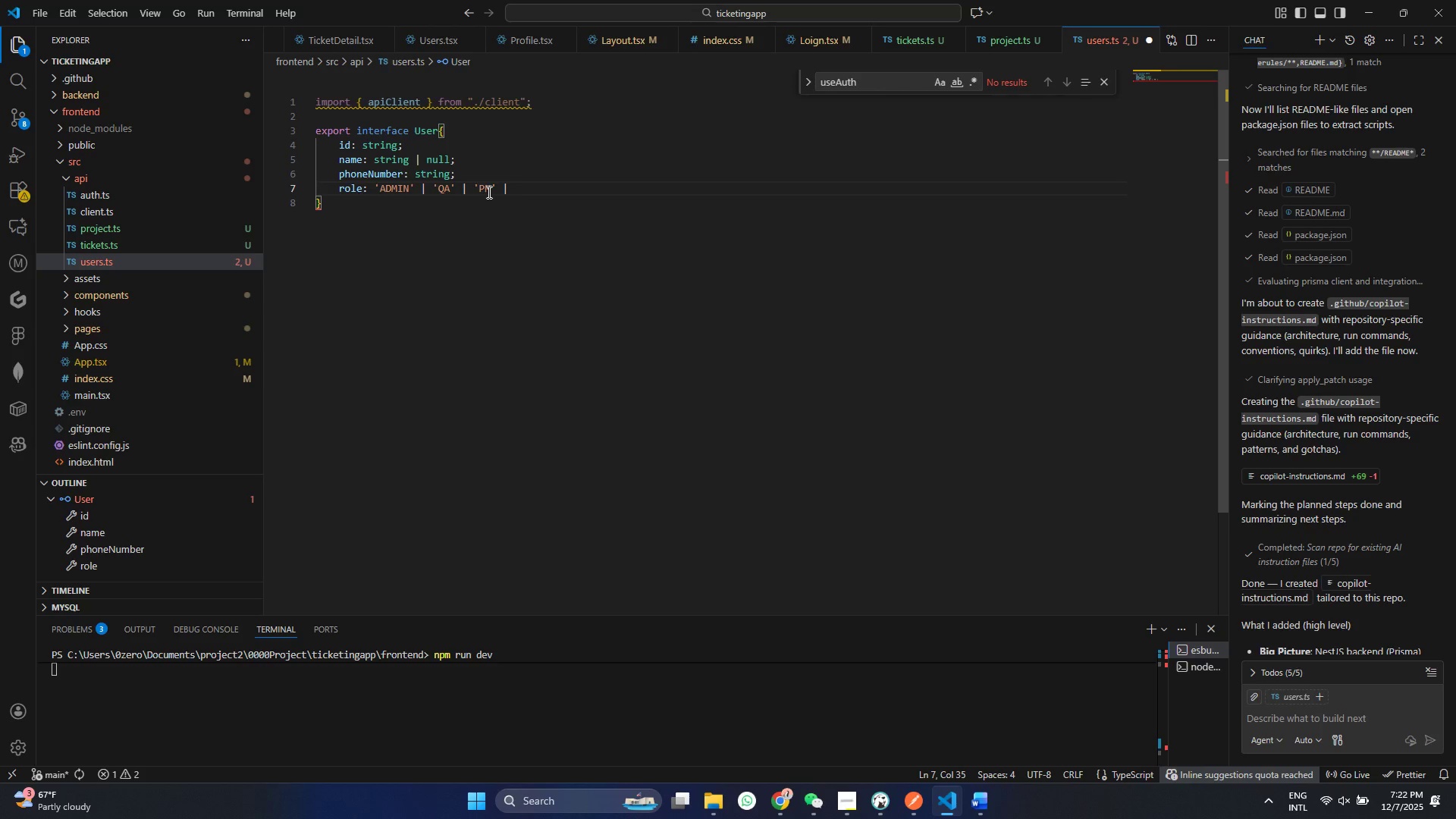 
hold_key(key=ShiftRight, duration=0.44)
 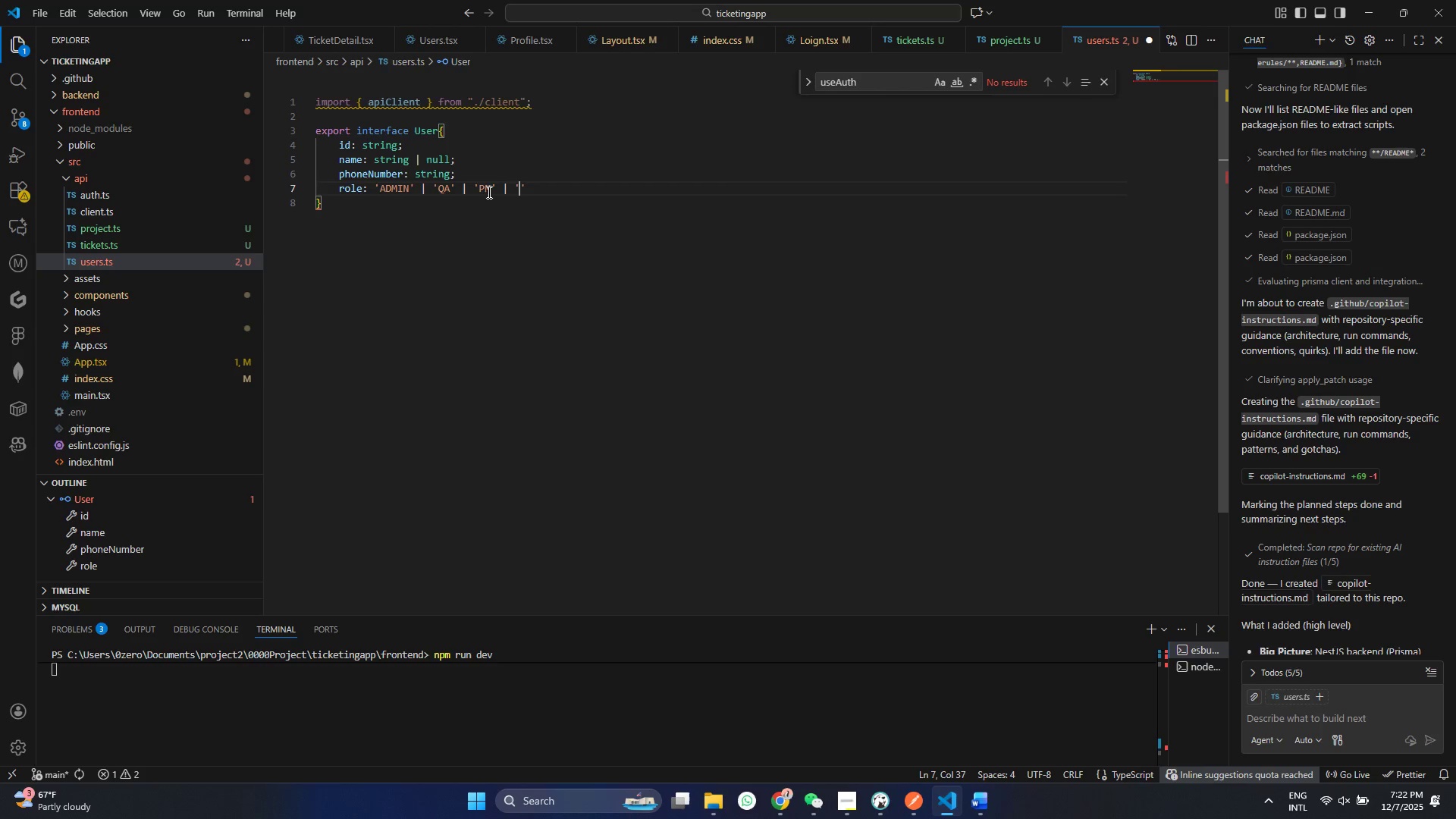 
key(Quote)
 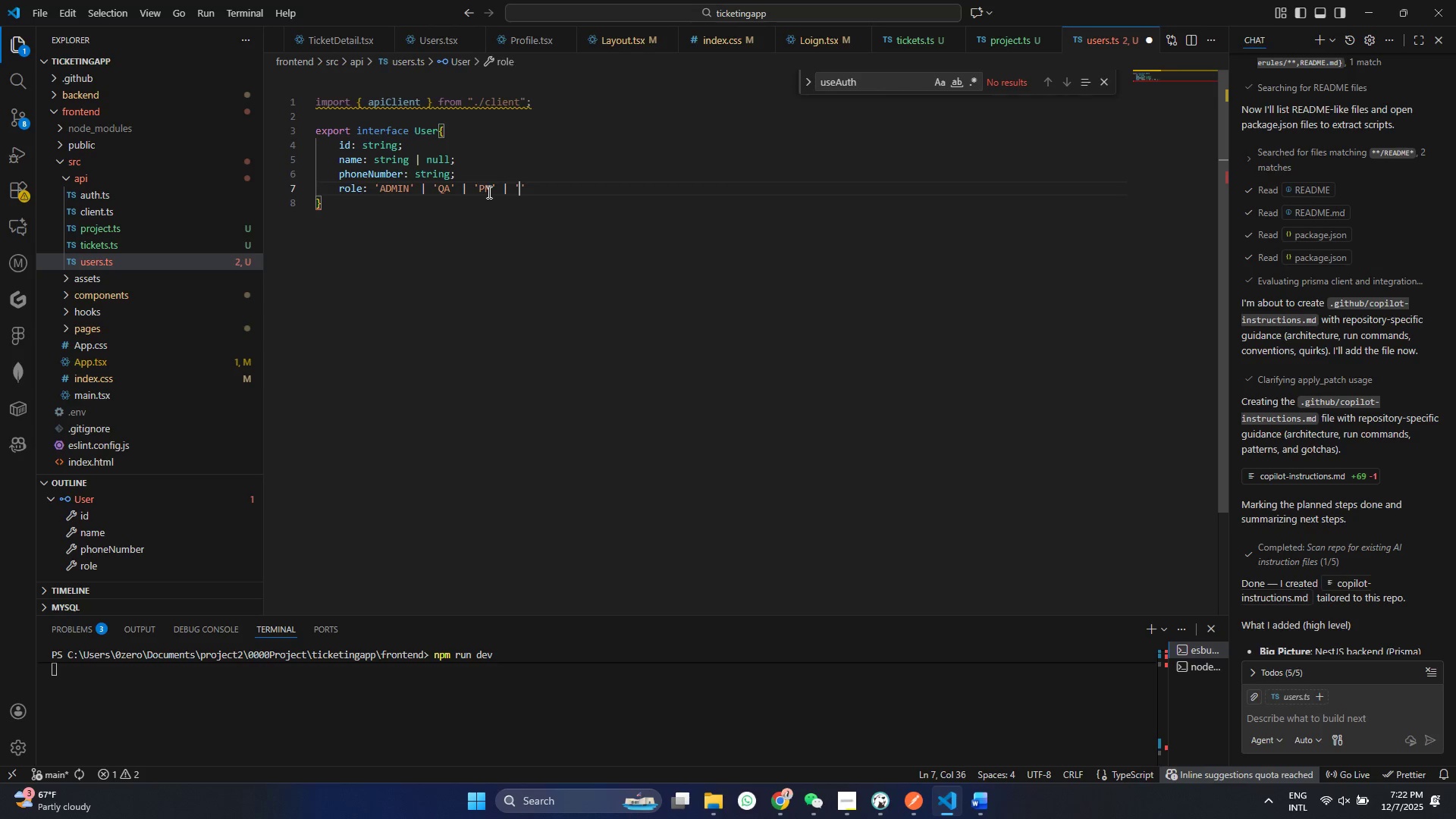 
key(Quote)
 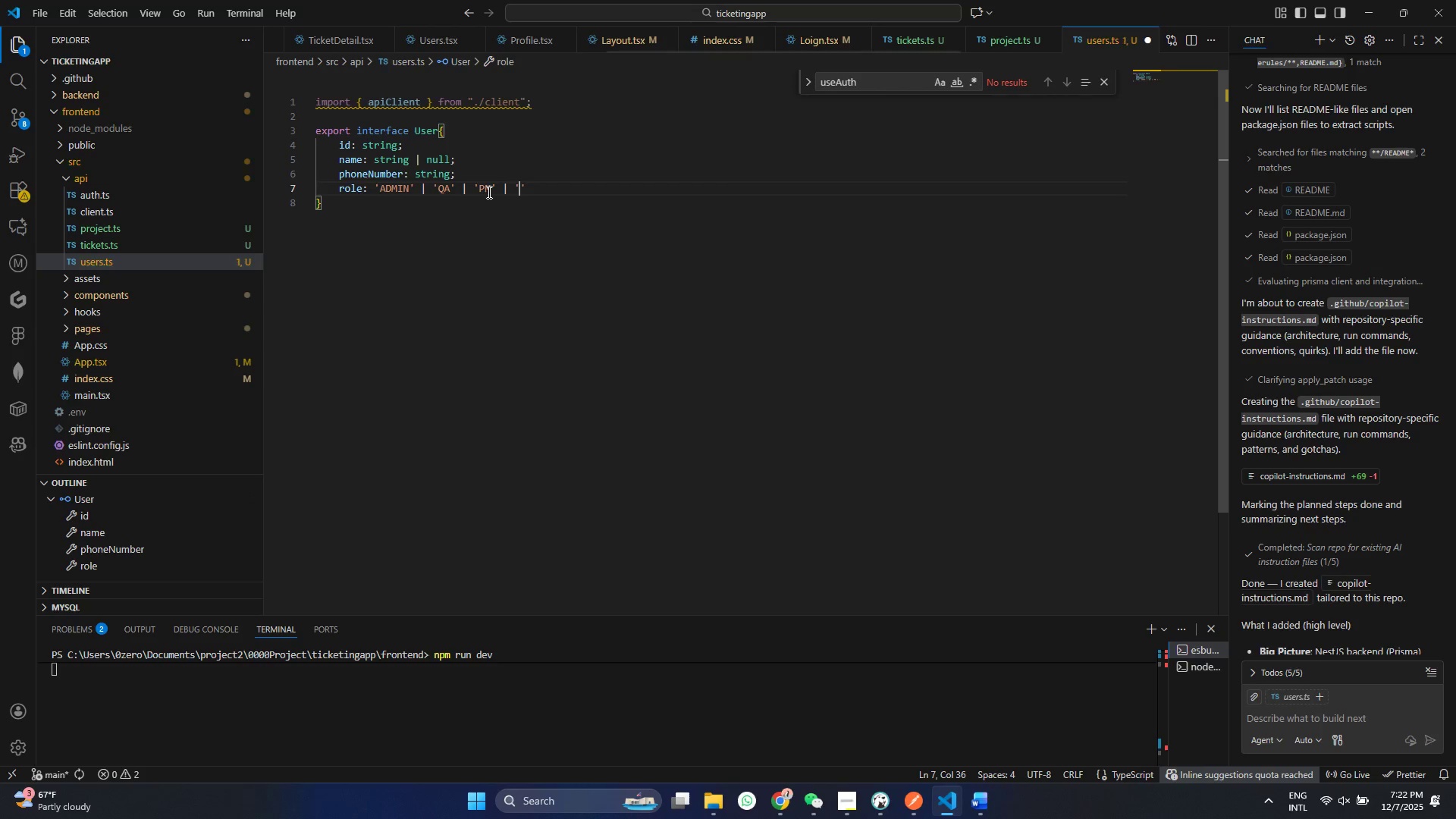 
key(ArrowLeft)
 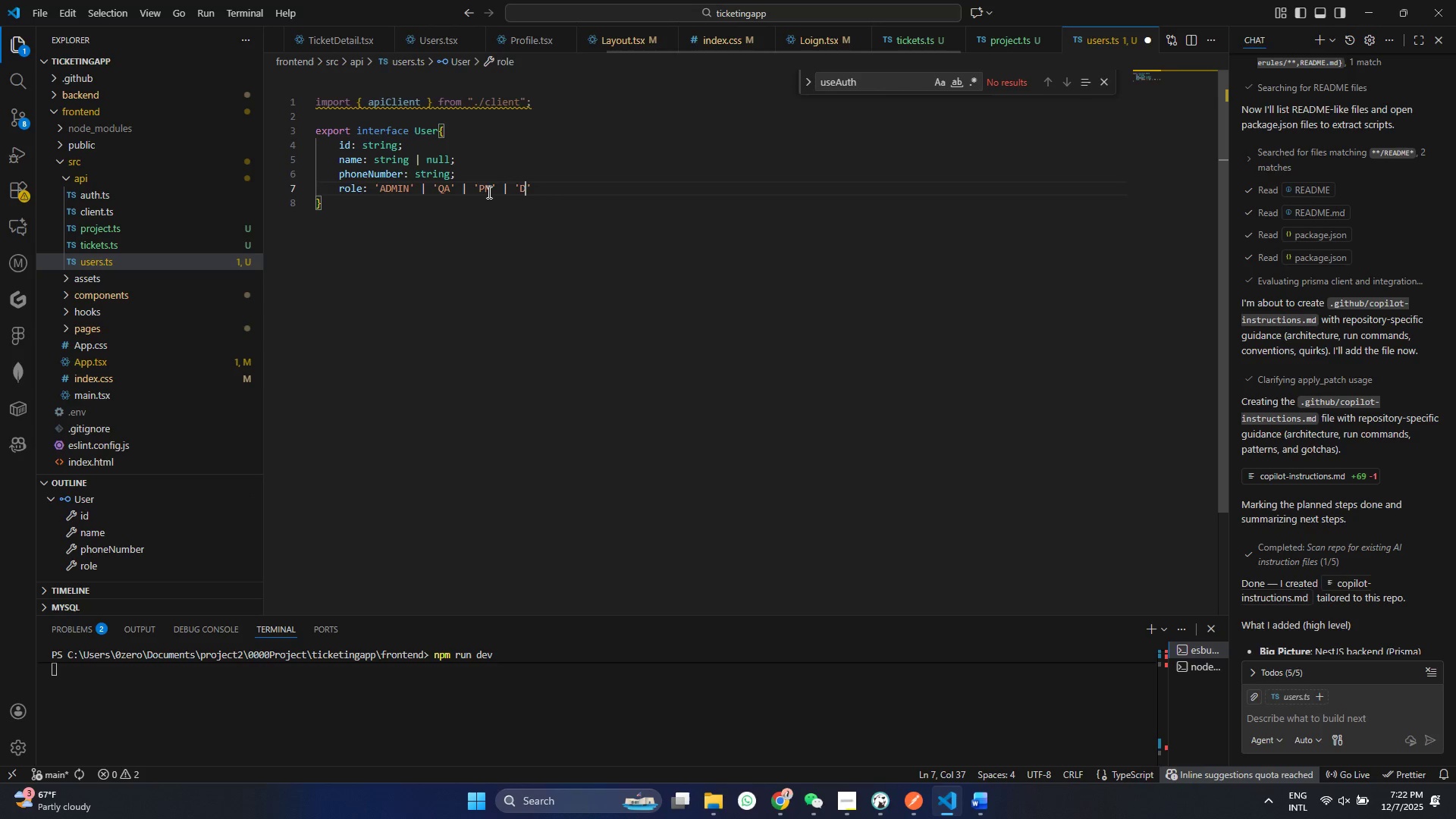 
type(DEVELOPER)
 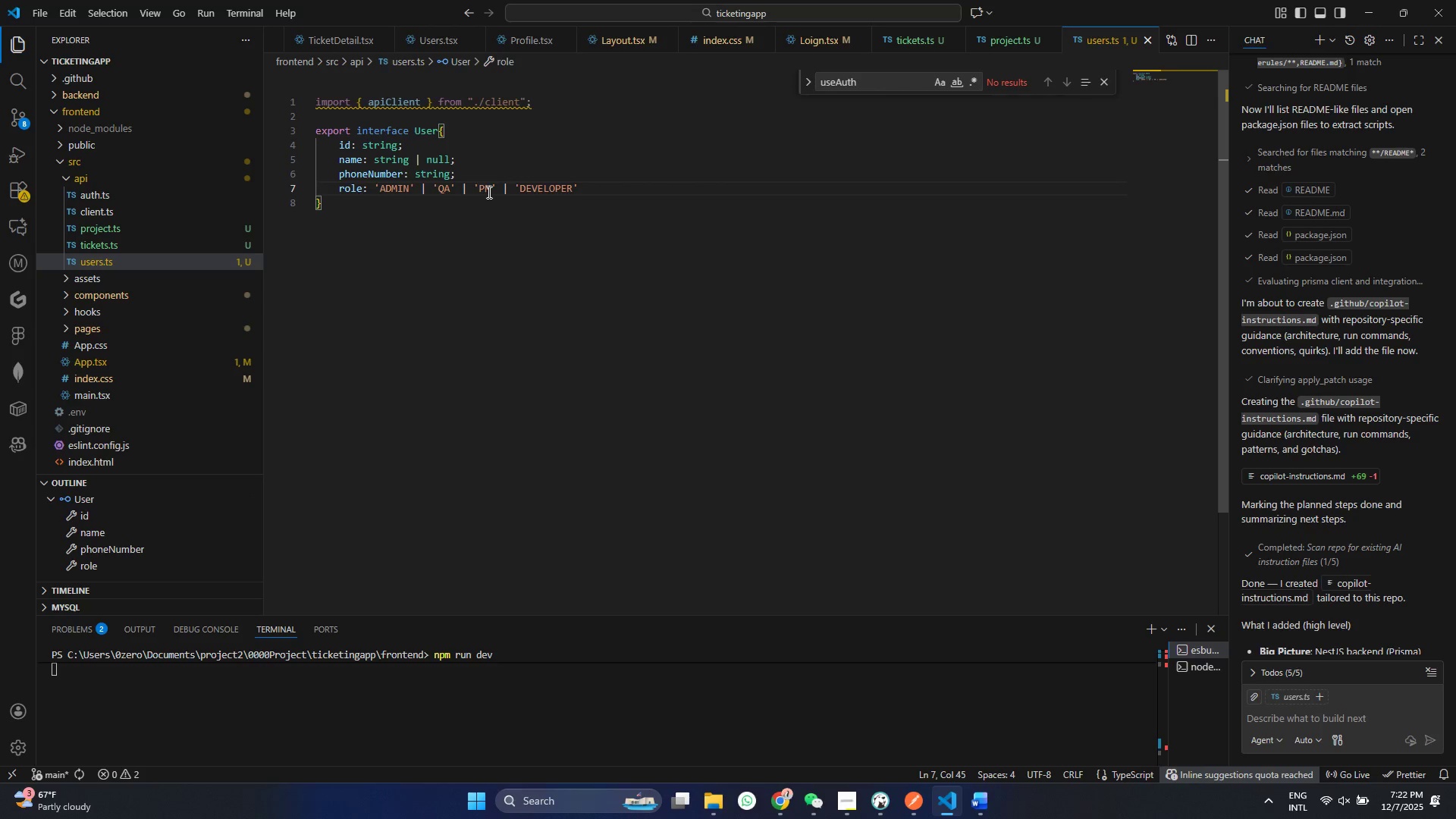 
 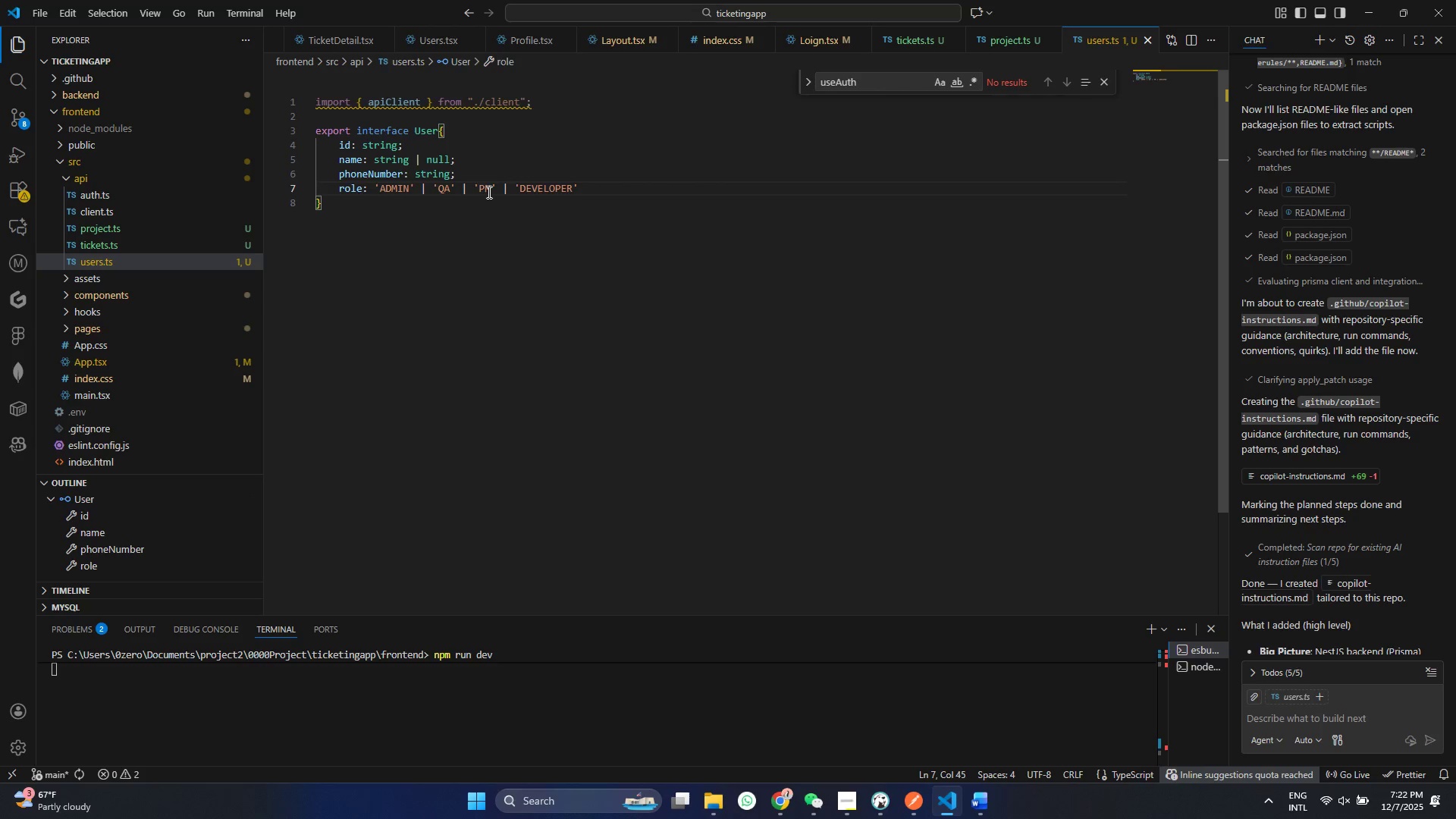 
key(Control+ControlLeft)
 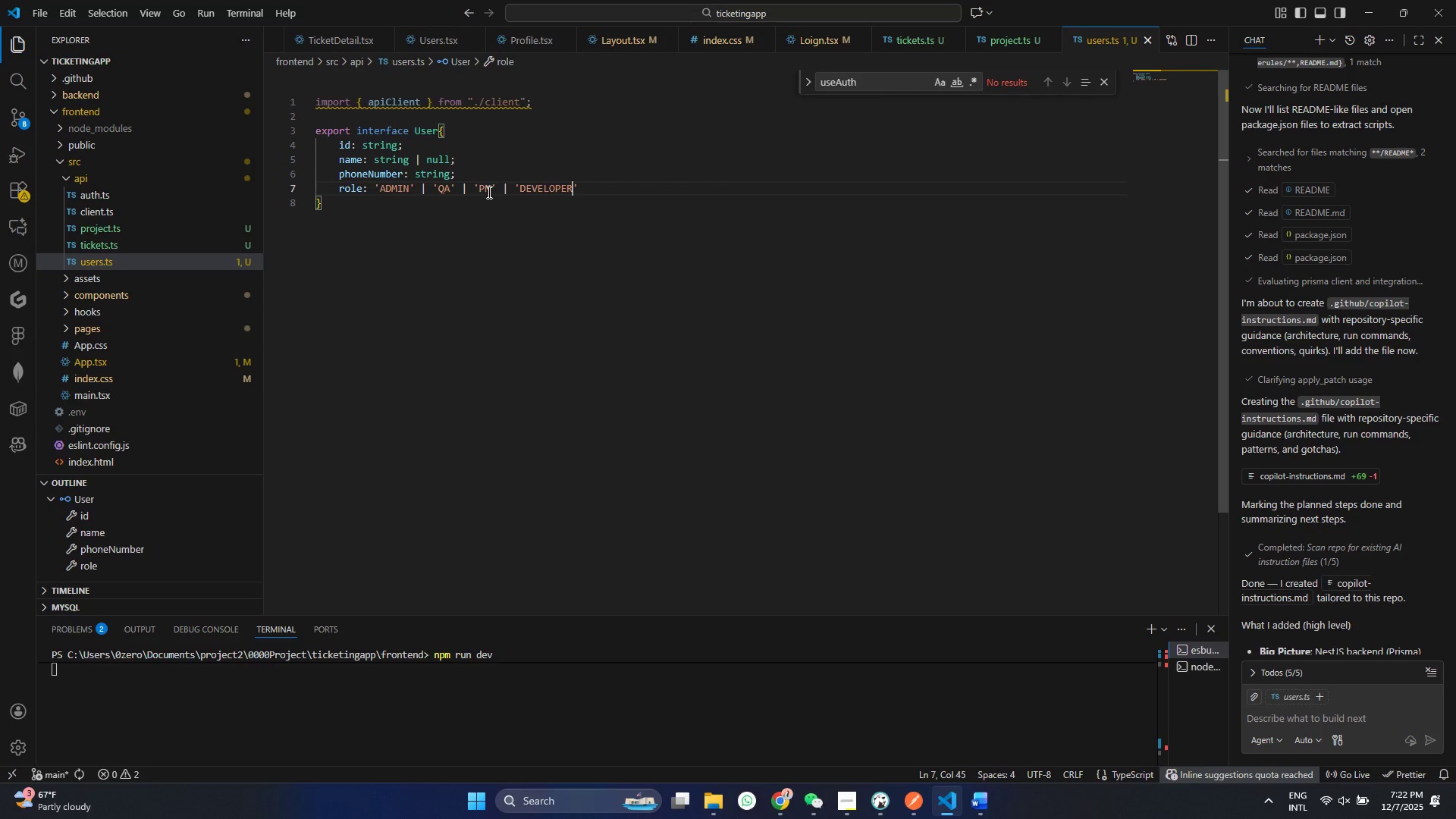 
key(Control+S)
 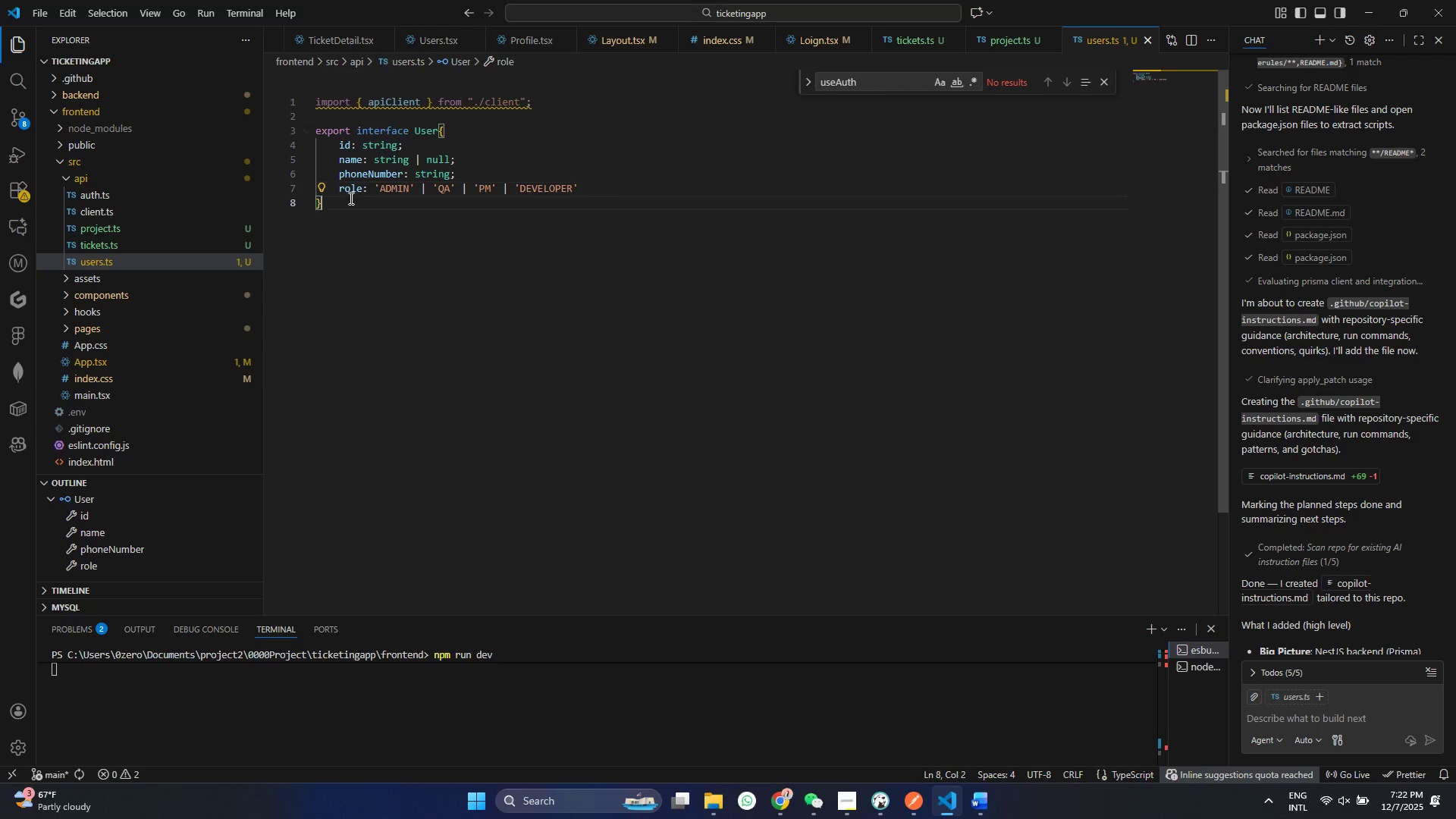 
left_click([350, 198])
 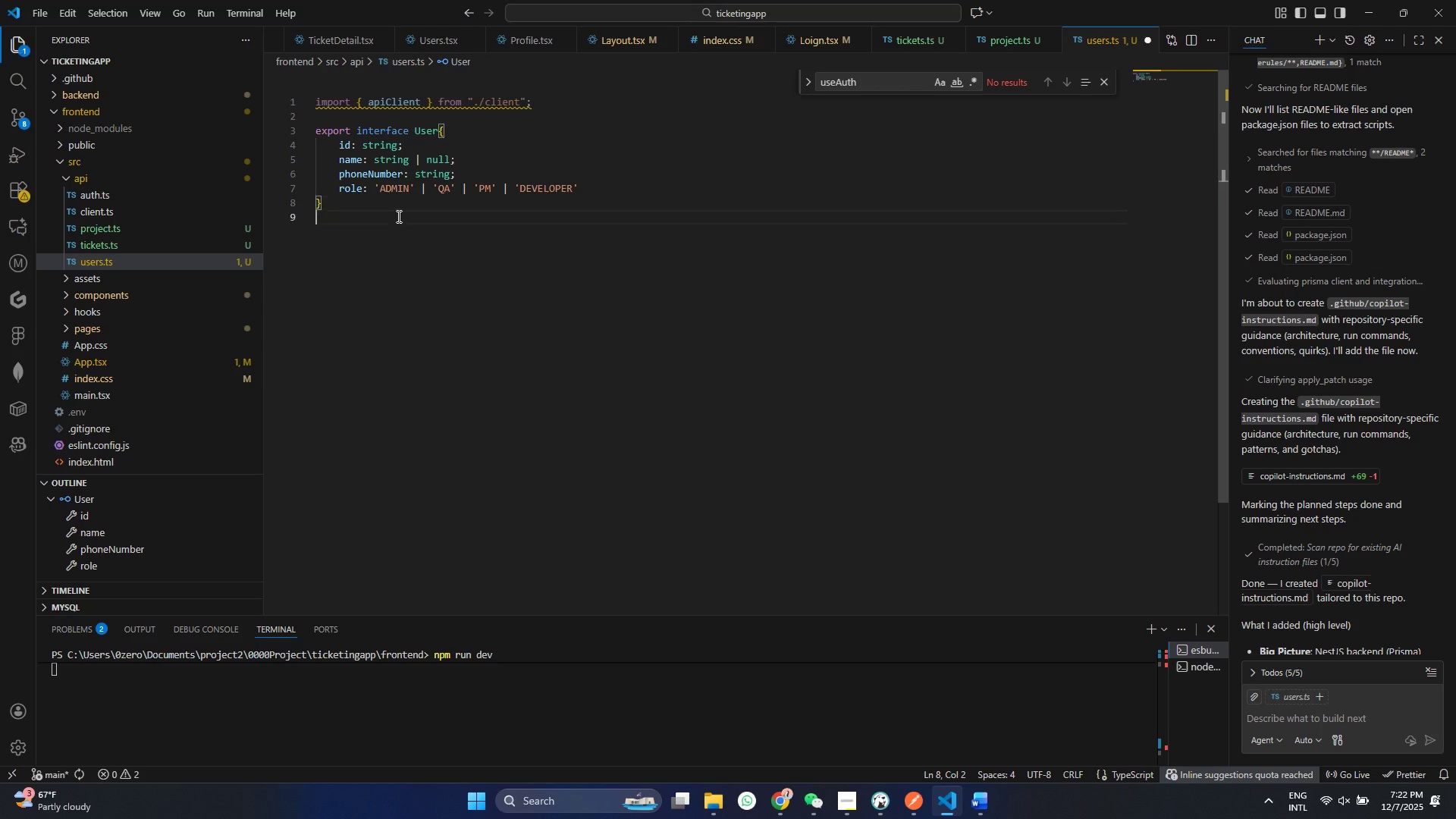 
key(Enter)
 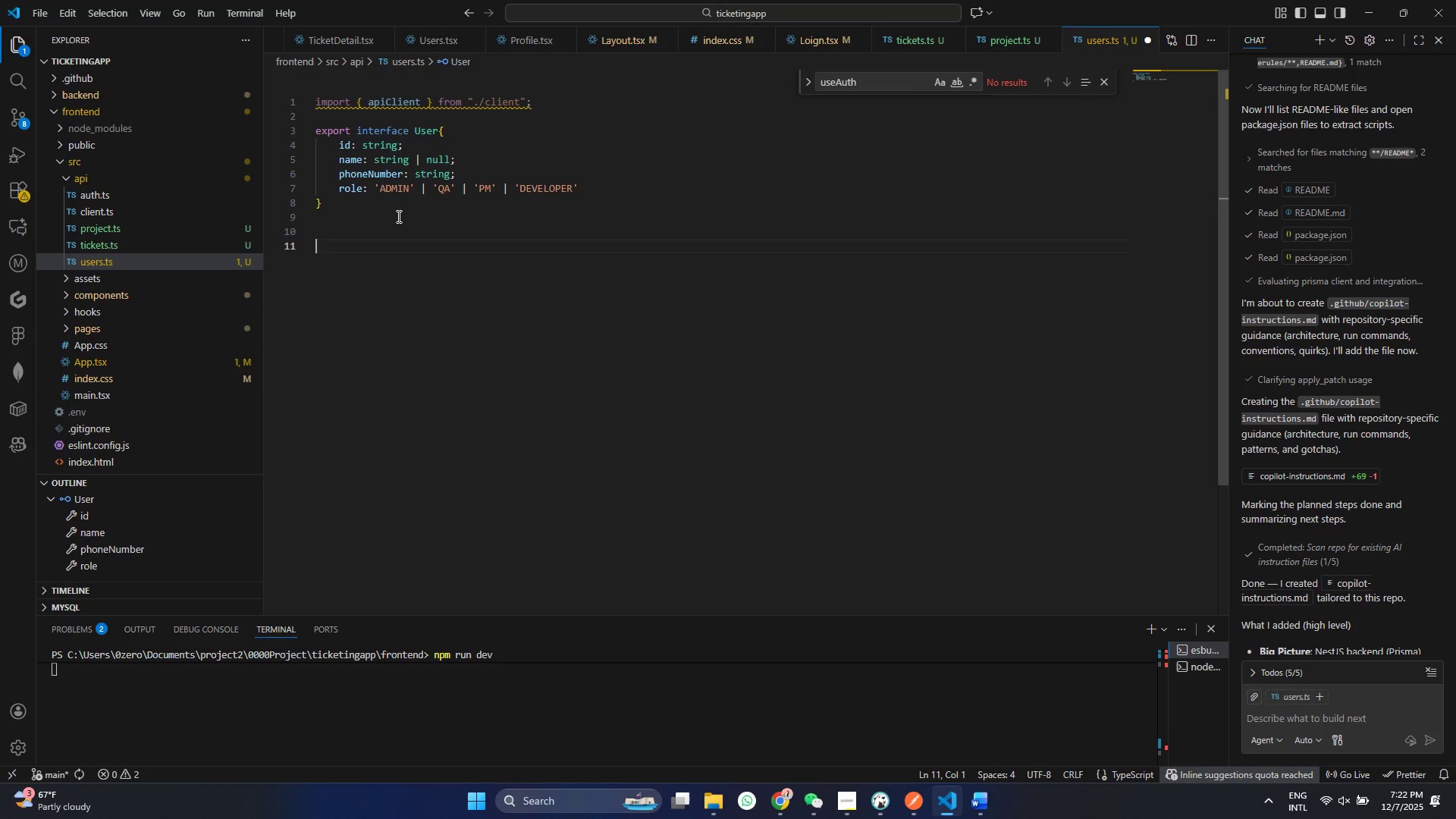 
key(Enter)
 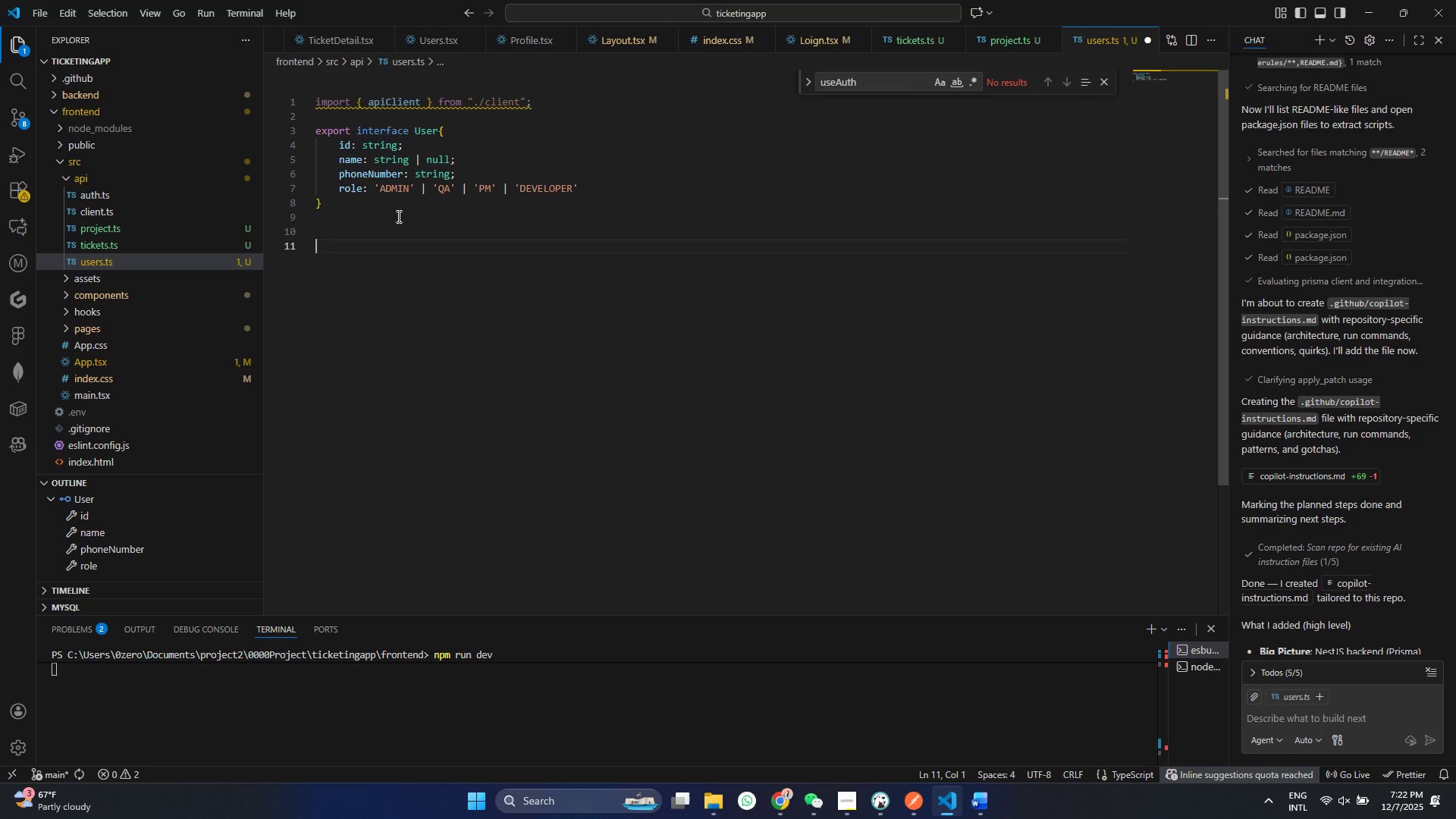 
key(Enter)
 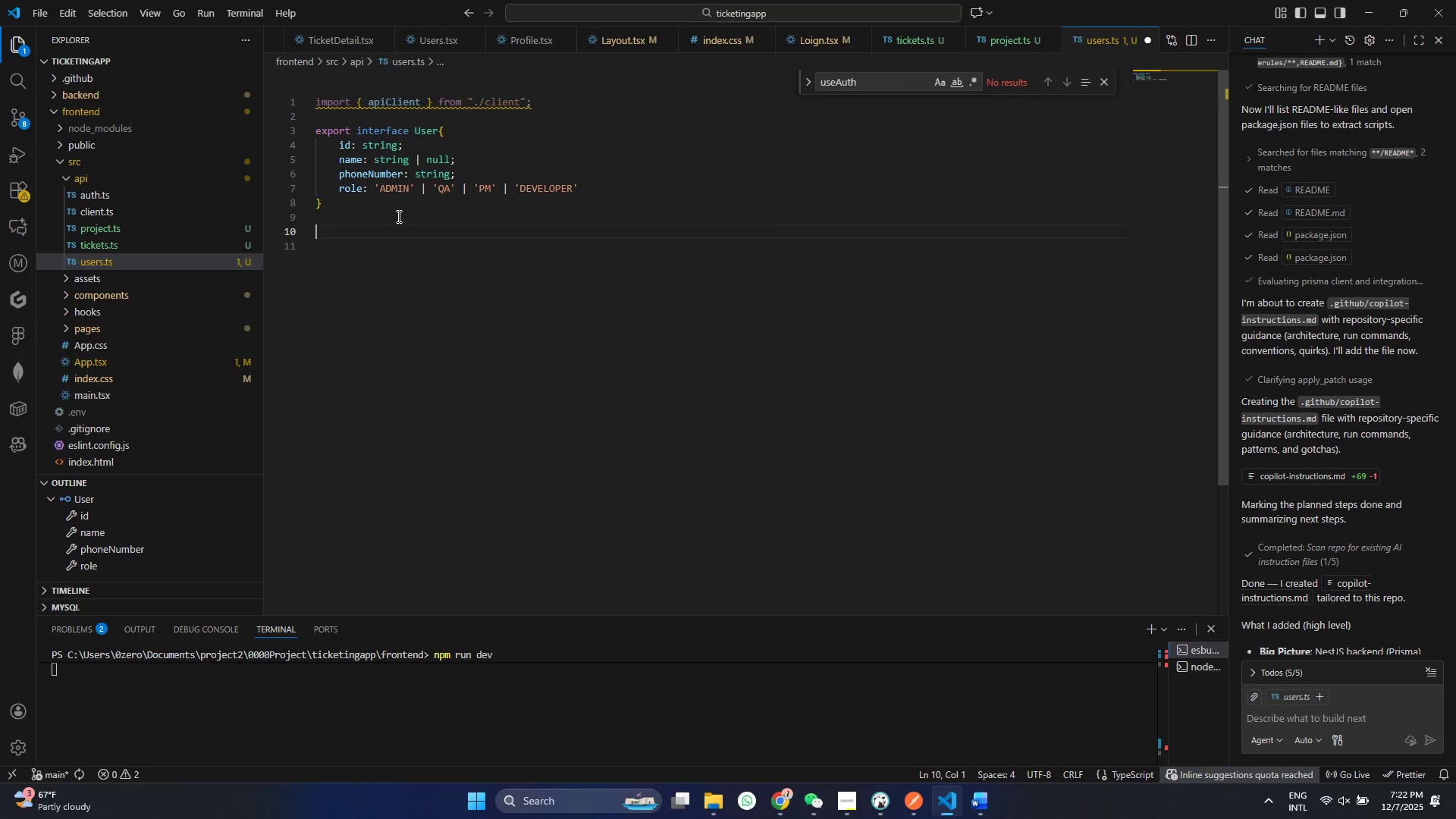 
key(ArrowUp)
 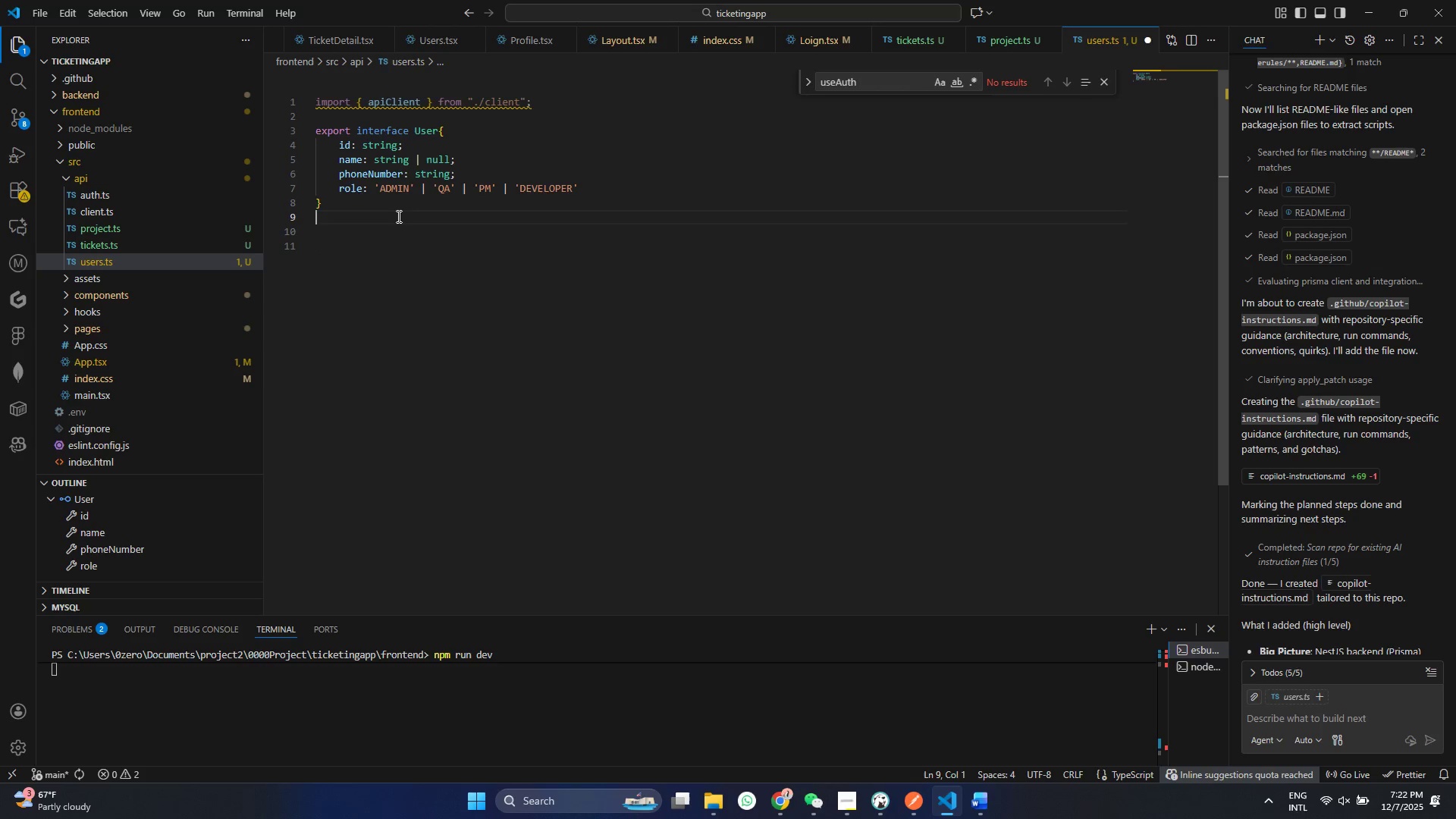 
key(ArrowUp)
 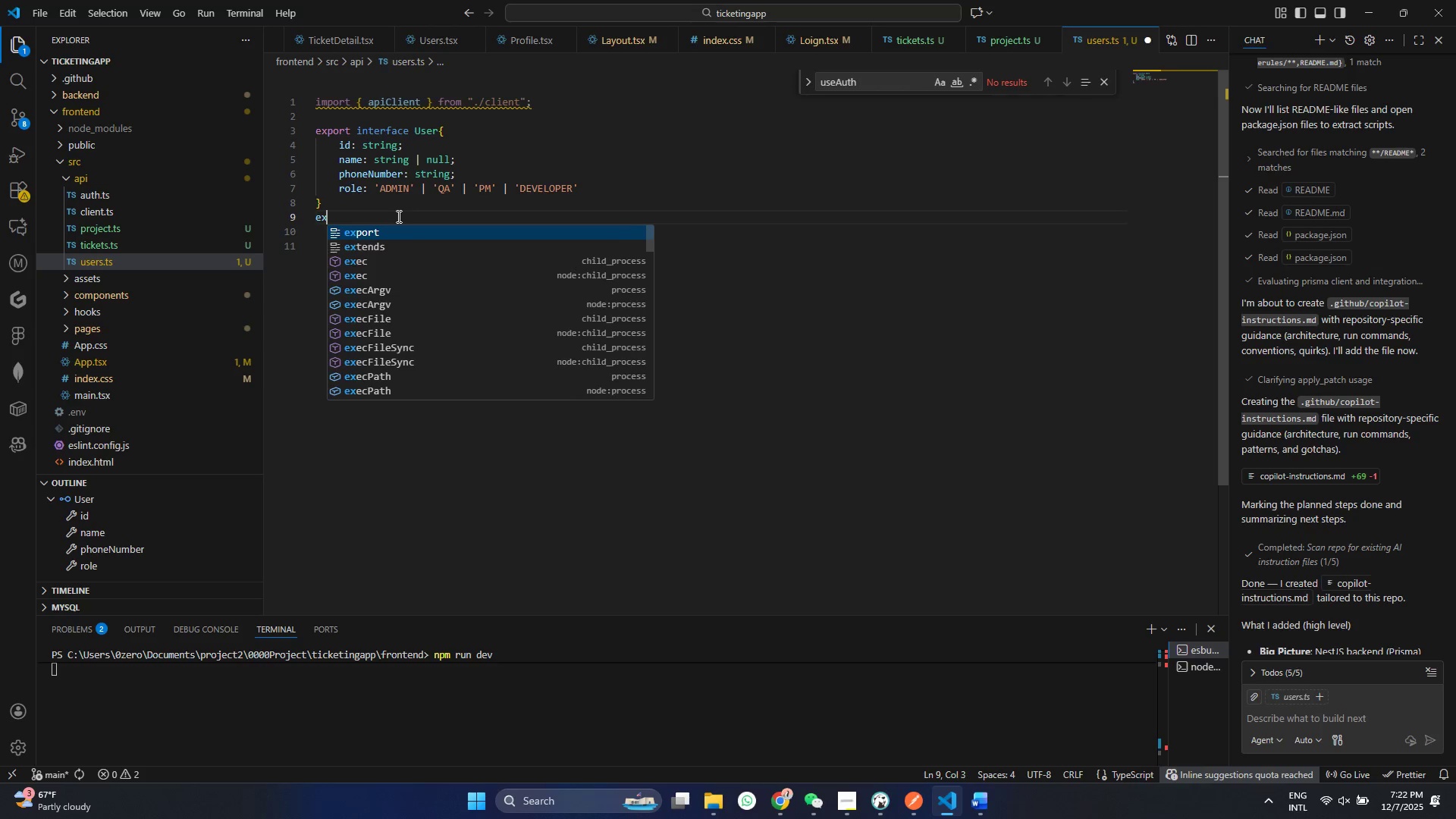 
type(expot inteface CR)
 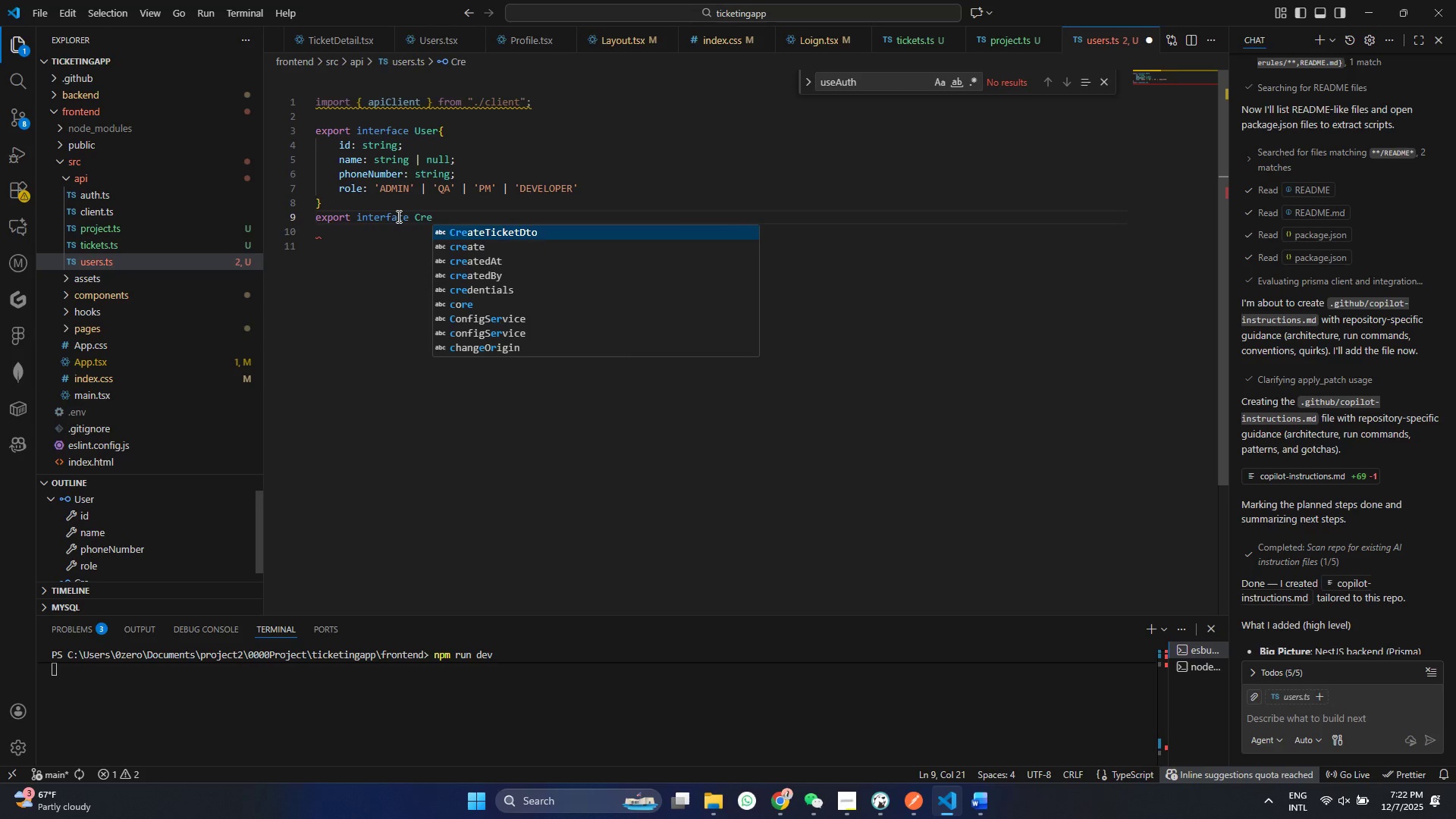 
type(ae)
key(Backspace)
type(re)
key(Backspace)
key(Backspace)
type(teUserdto)
 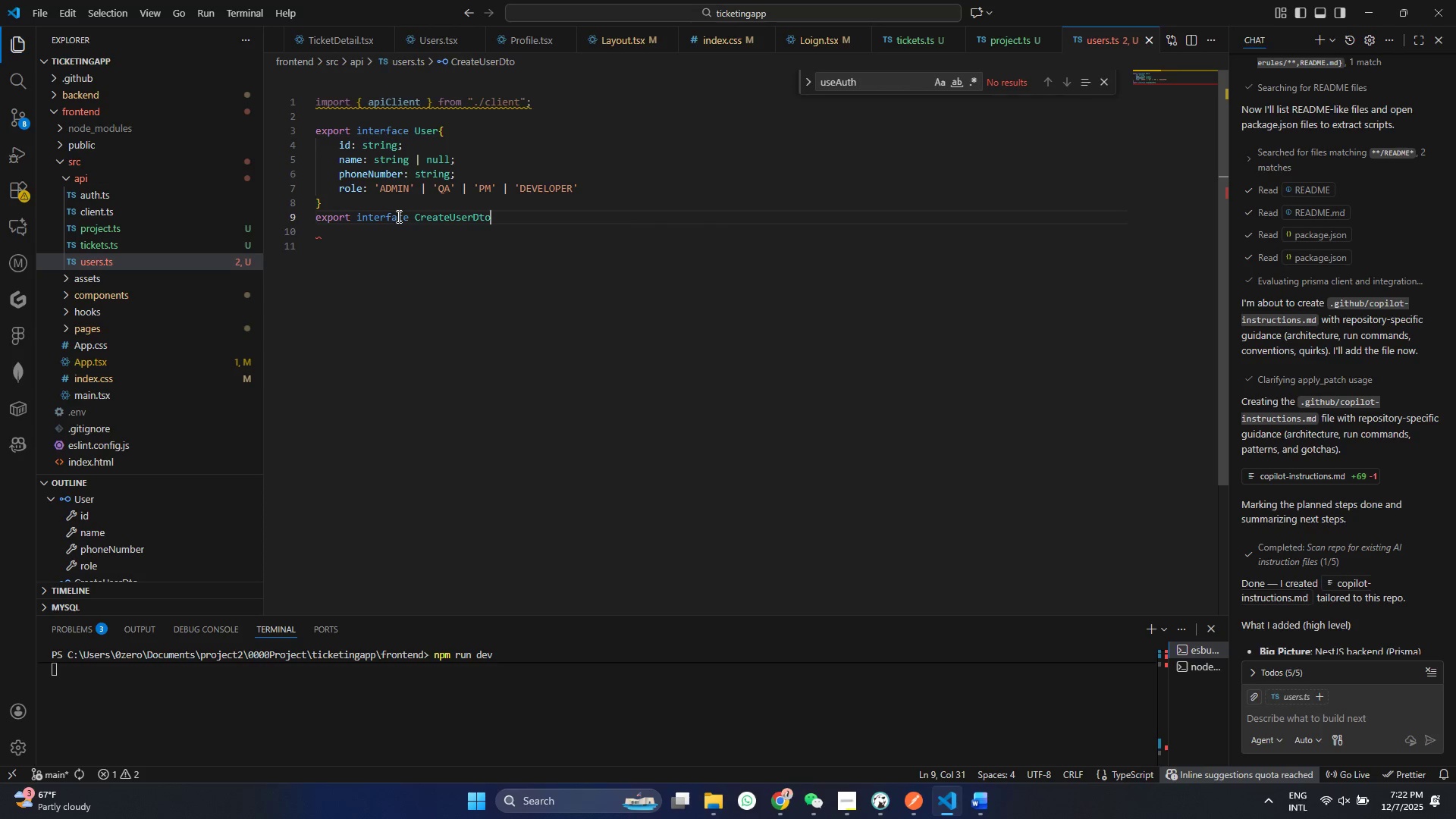 
 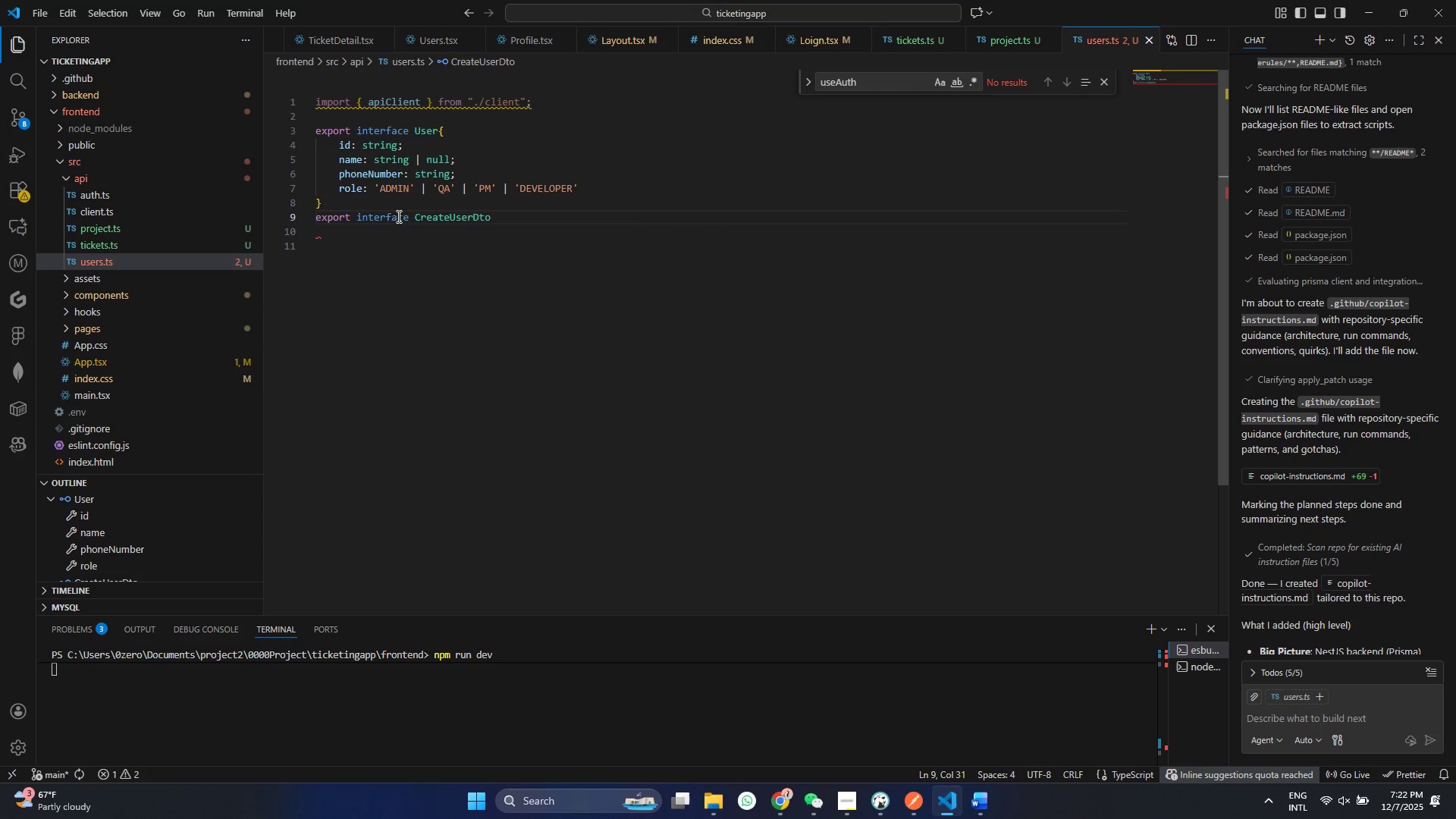 
key(Control+ControlLeft)
 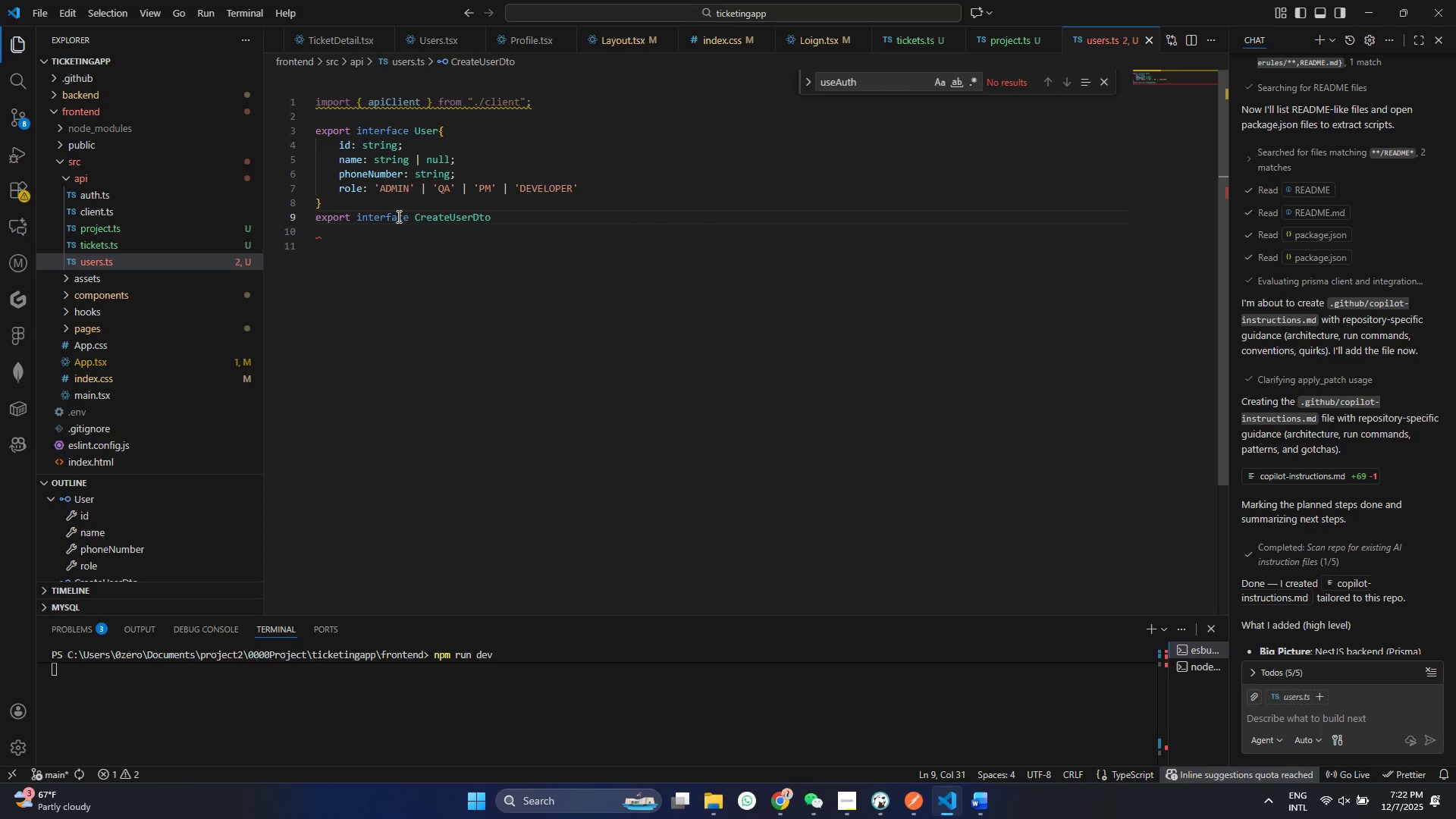 
key(S)
 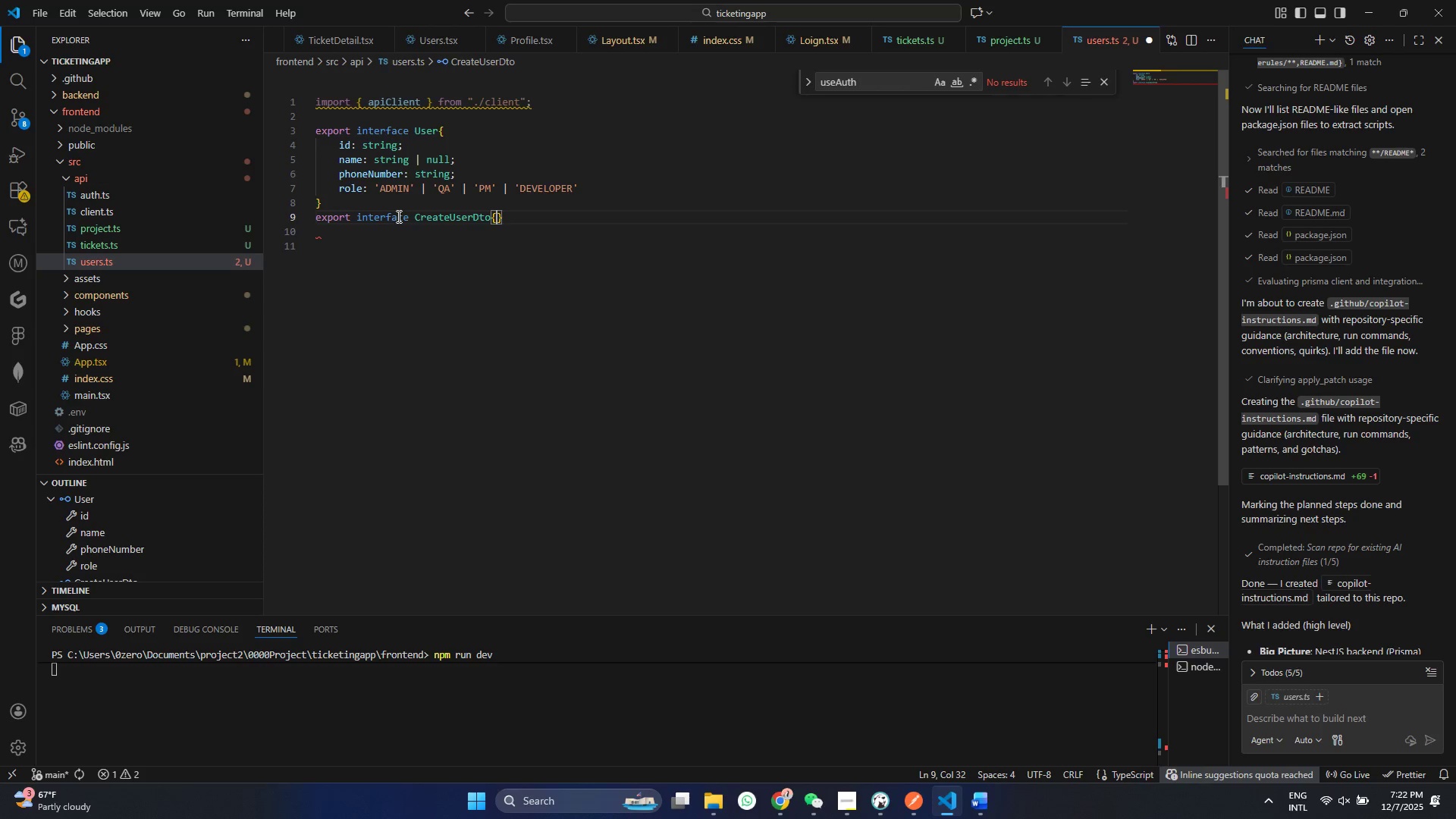 
key(Shift+BracketLeft)
 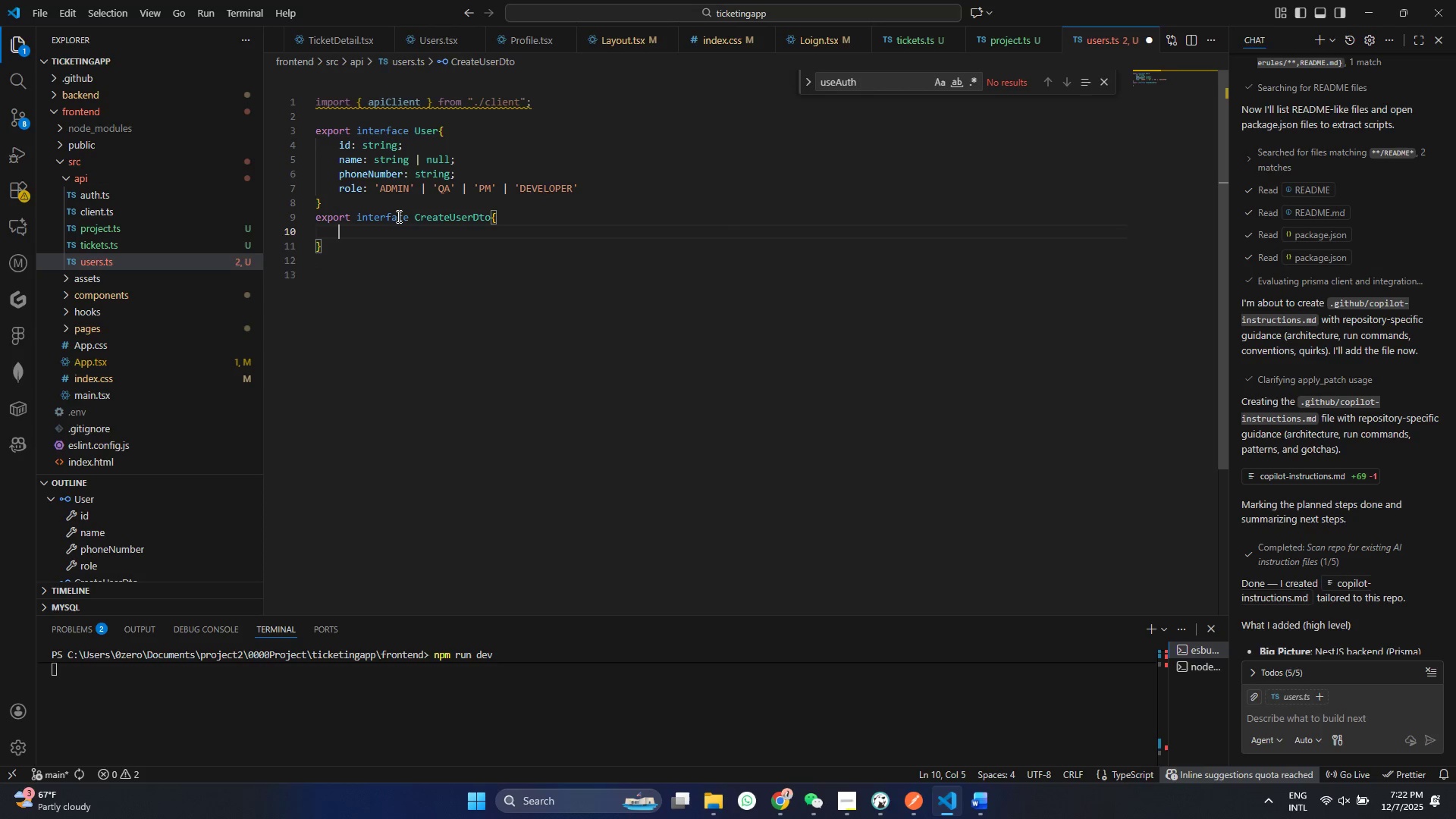 
key(Enter)
 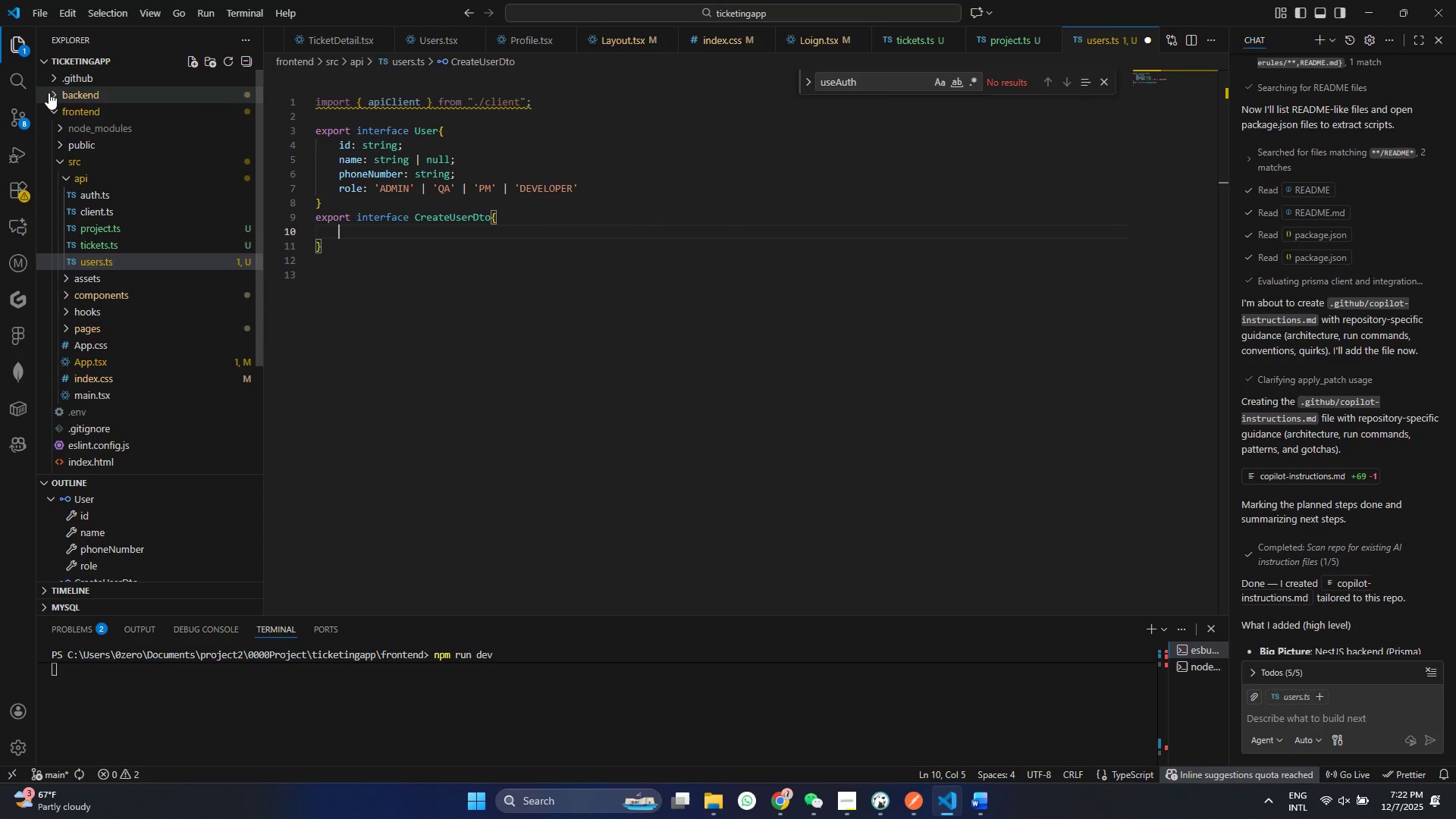 
left_click([46, 86])
 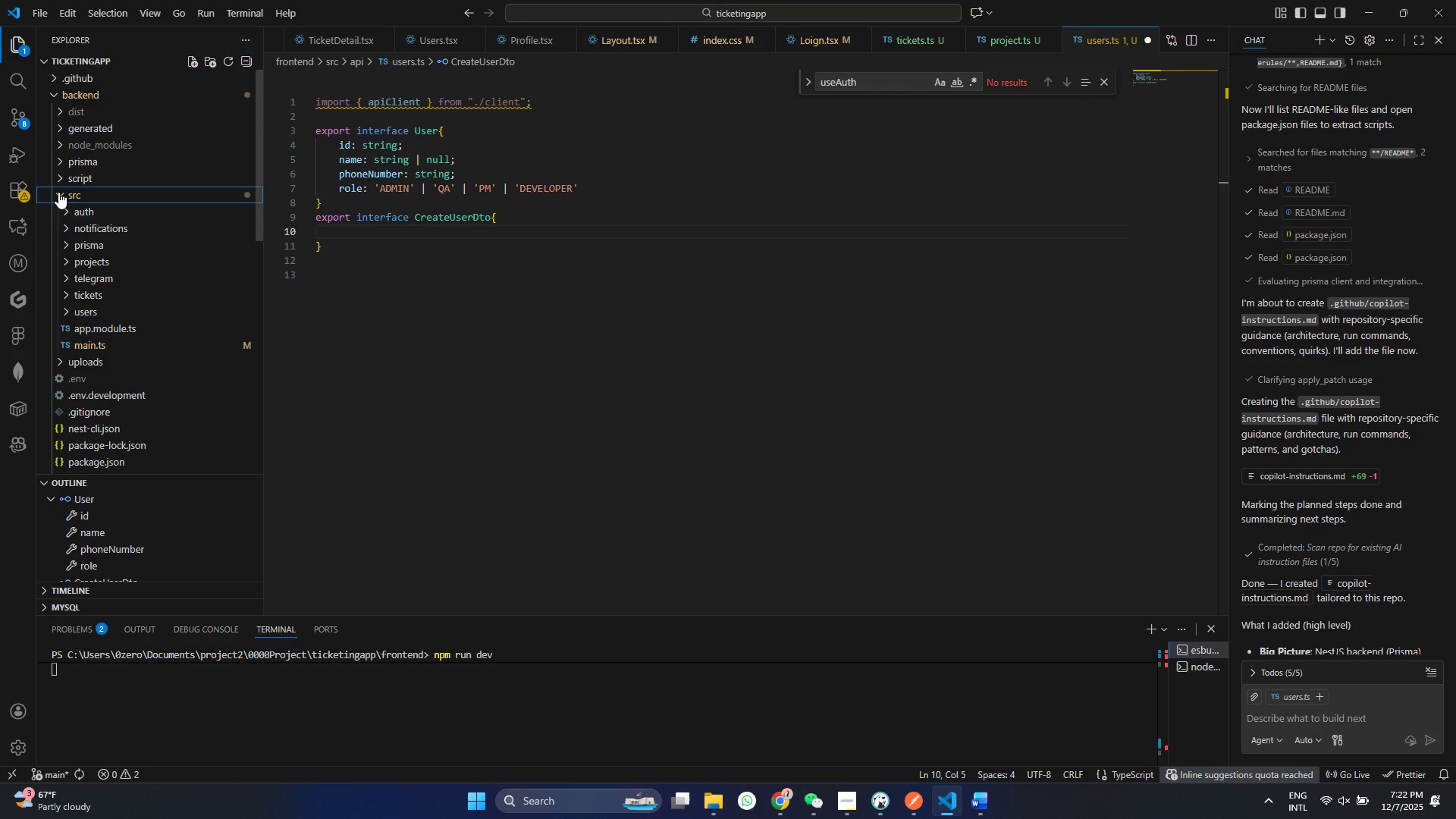 
left_click([58, 192])
 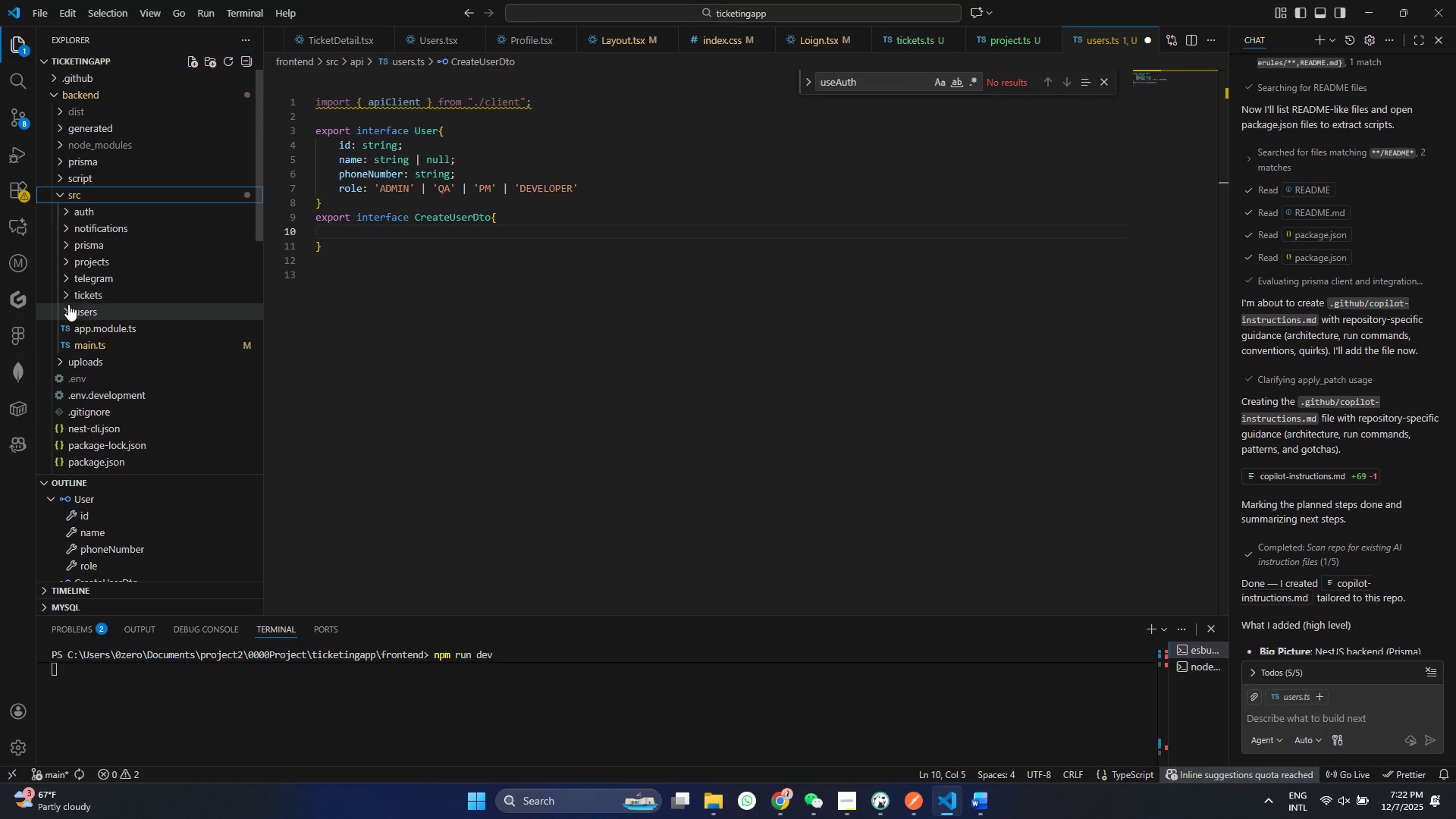 
left_click([68, 306])
 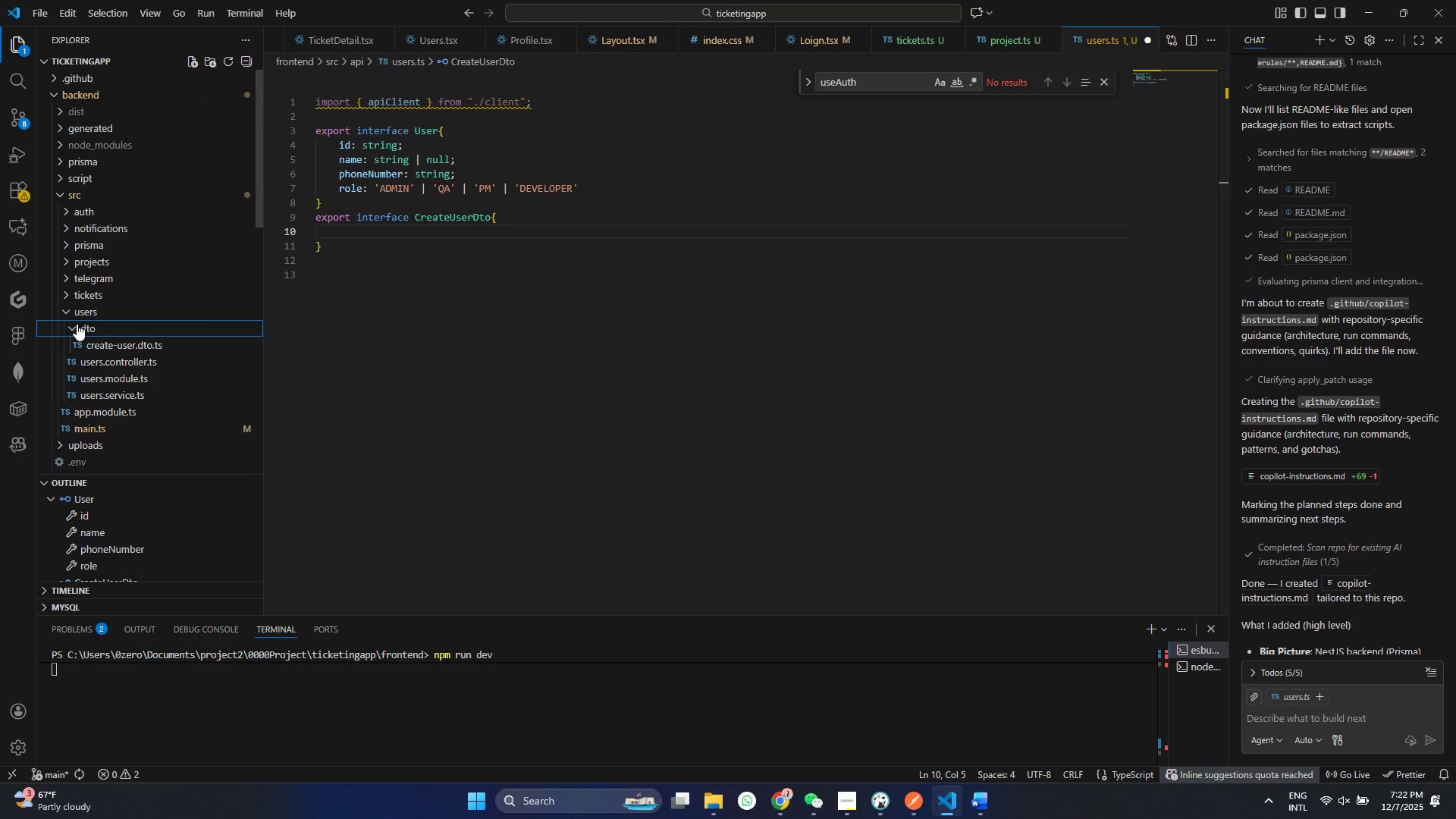 
left_click([71, 324])
 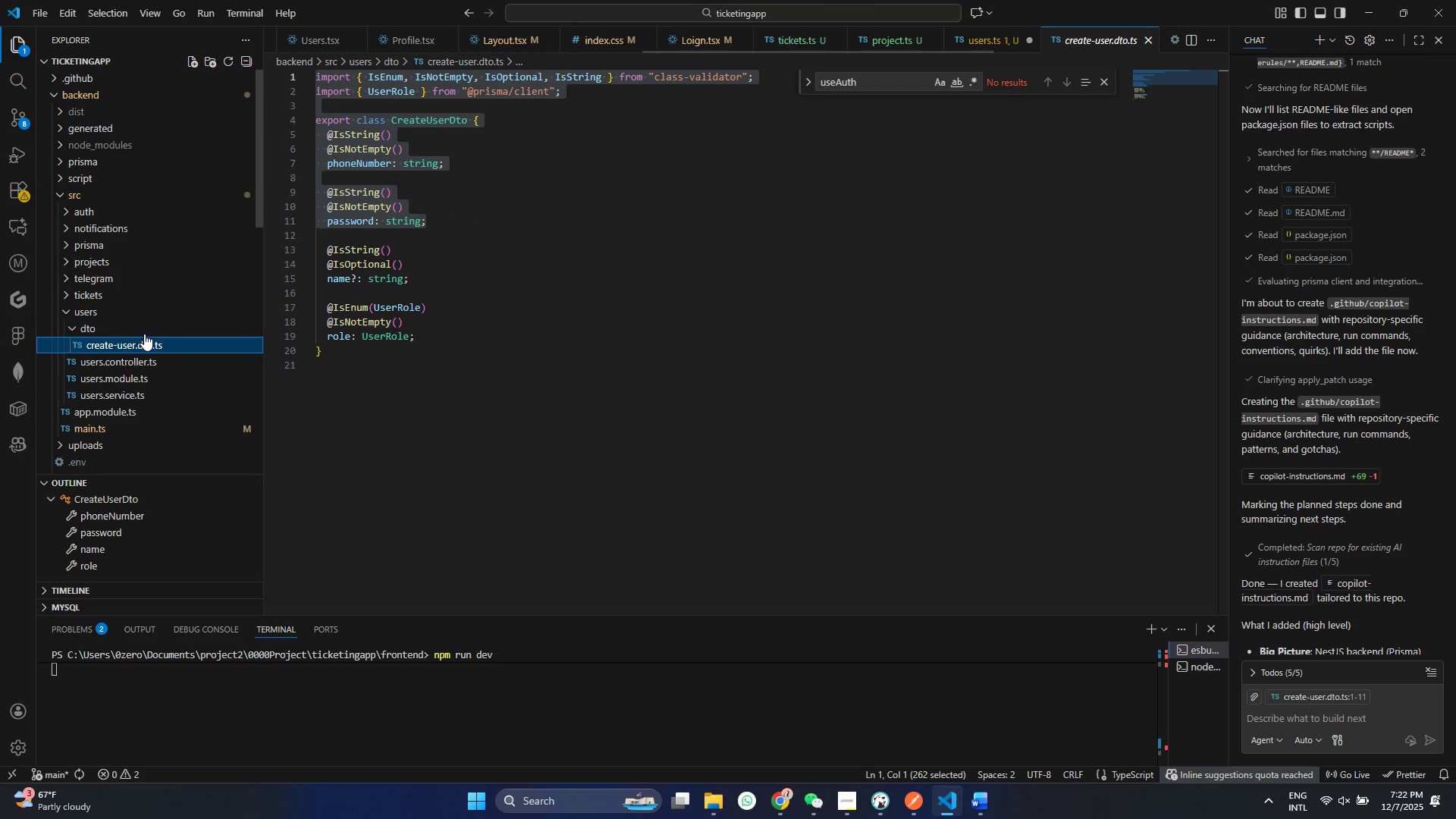 
left_click([109, 342])
 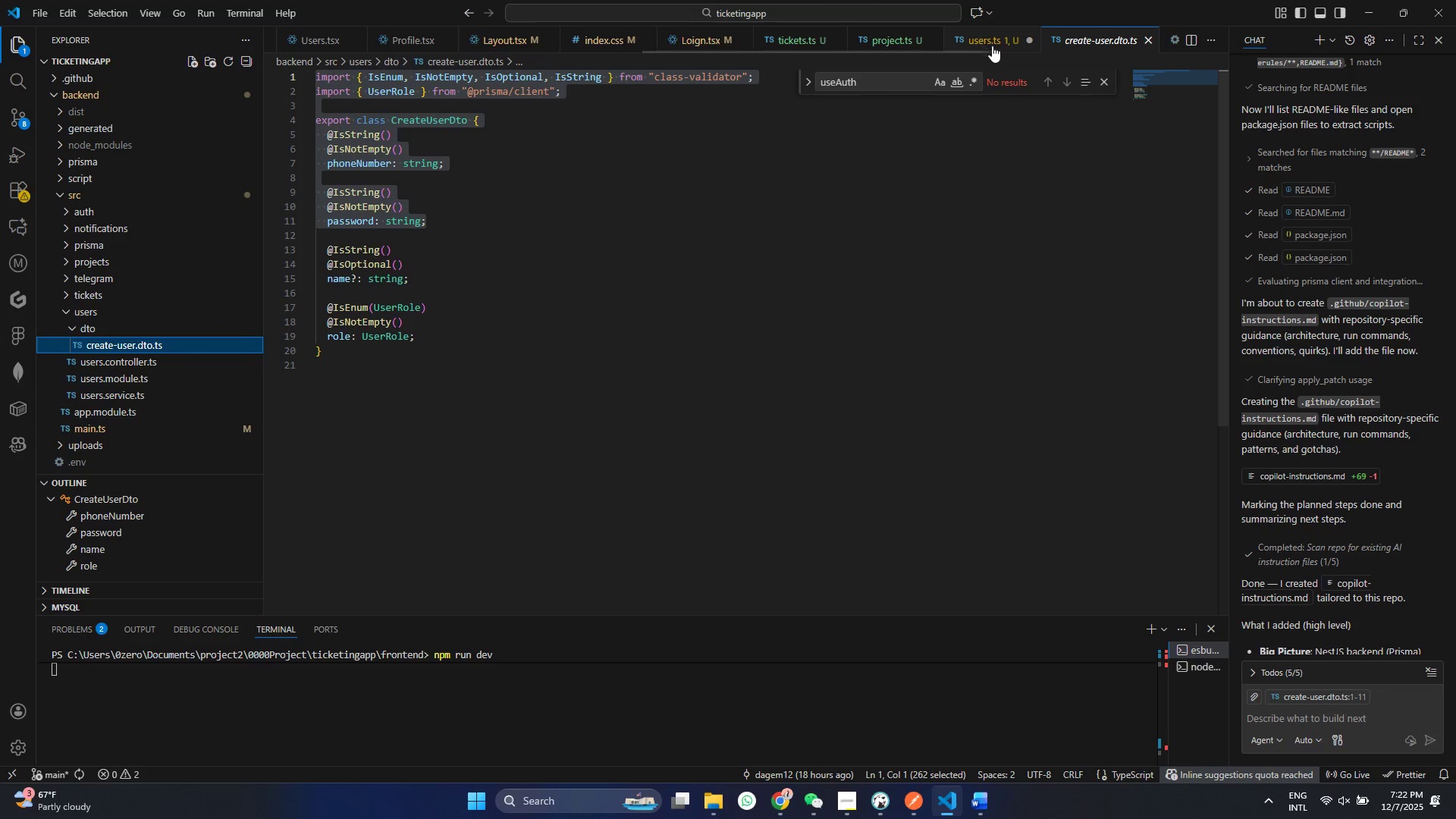 
left_click([1000, 39])
 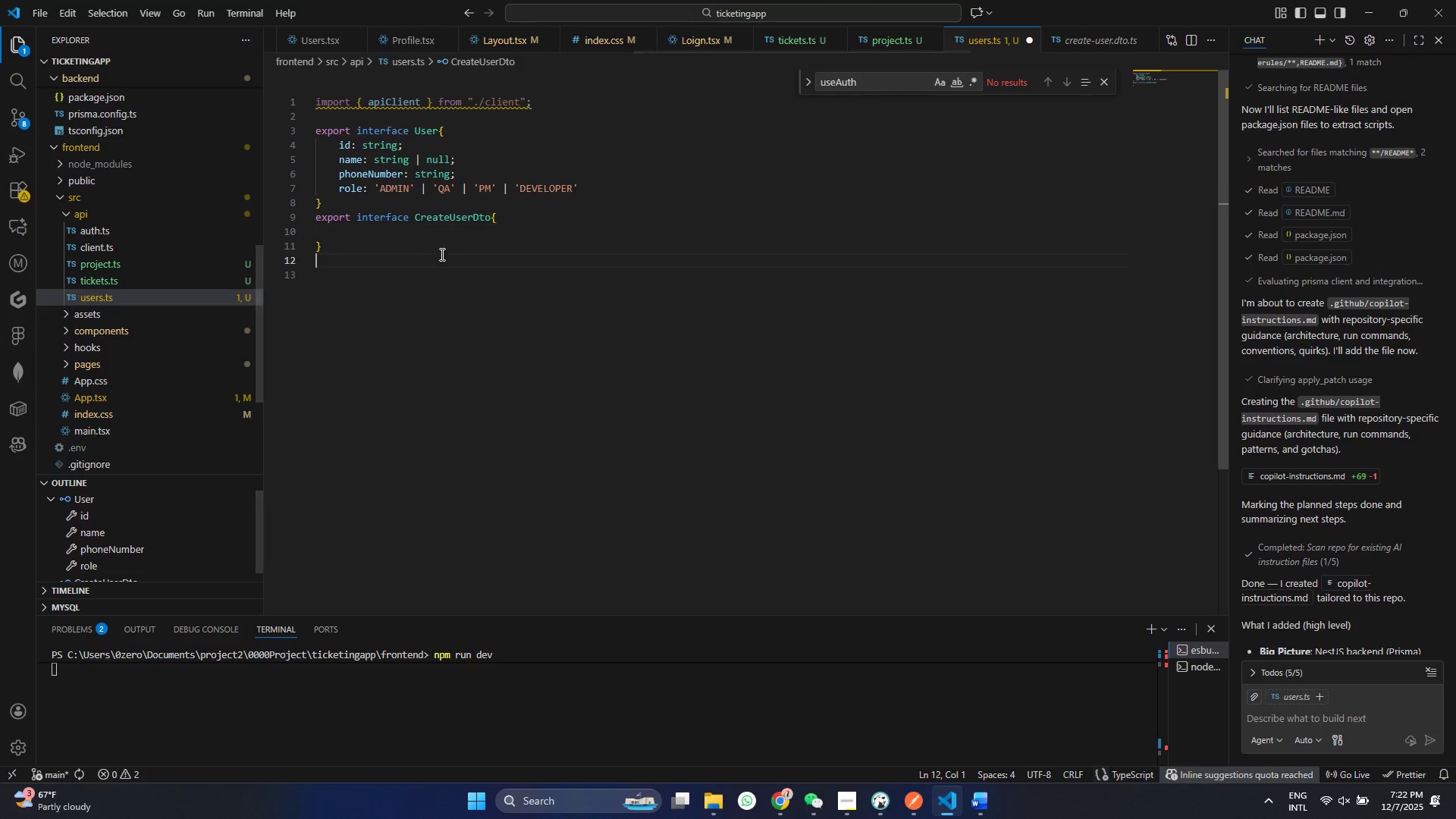 
left_click([441, 254])
 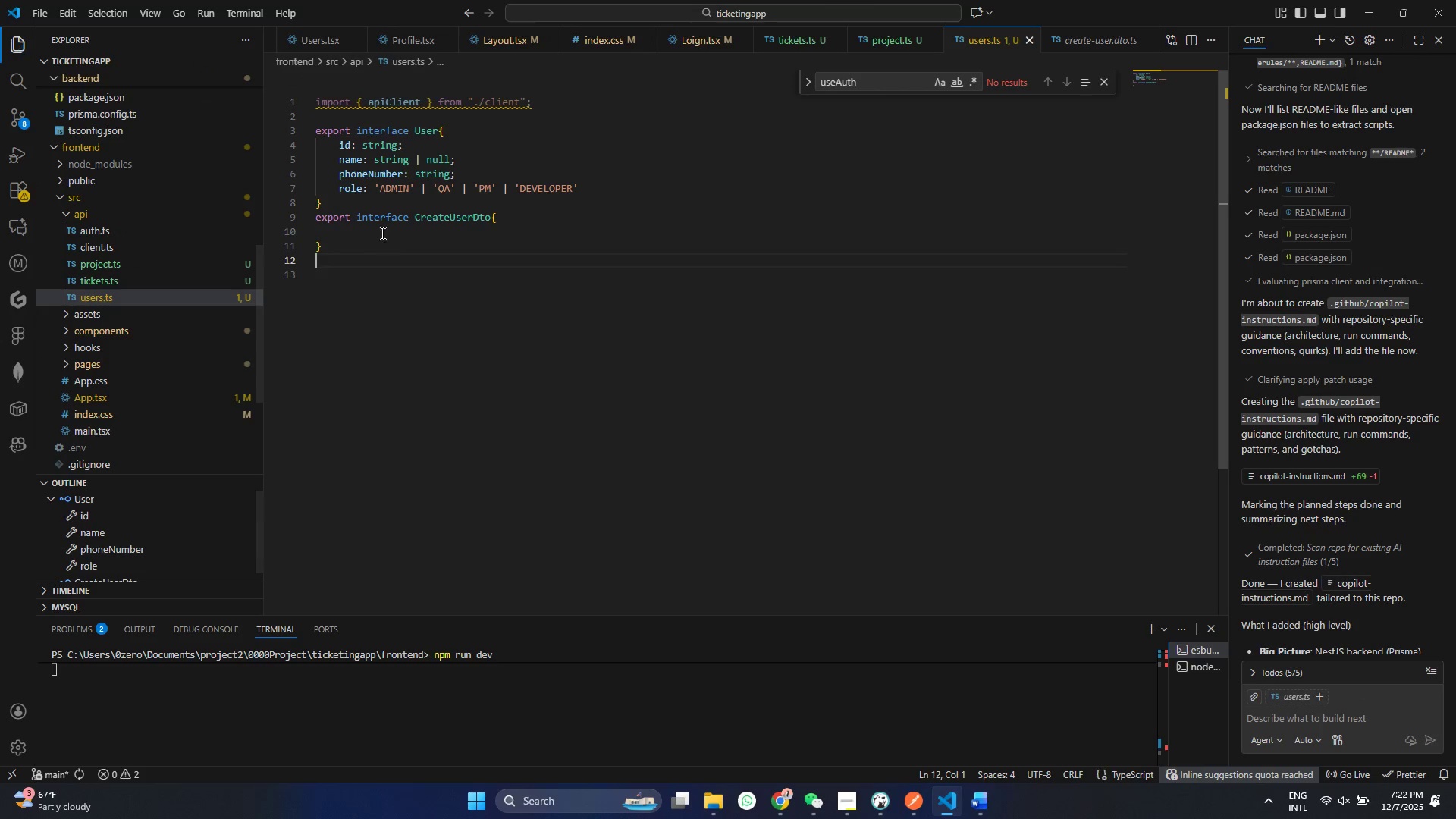 
key(Control+ControlLeft)
 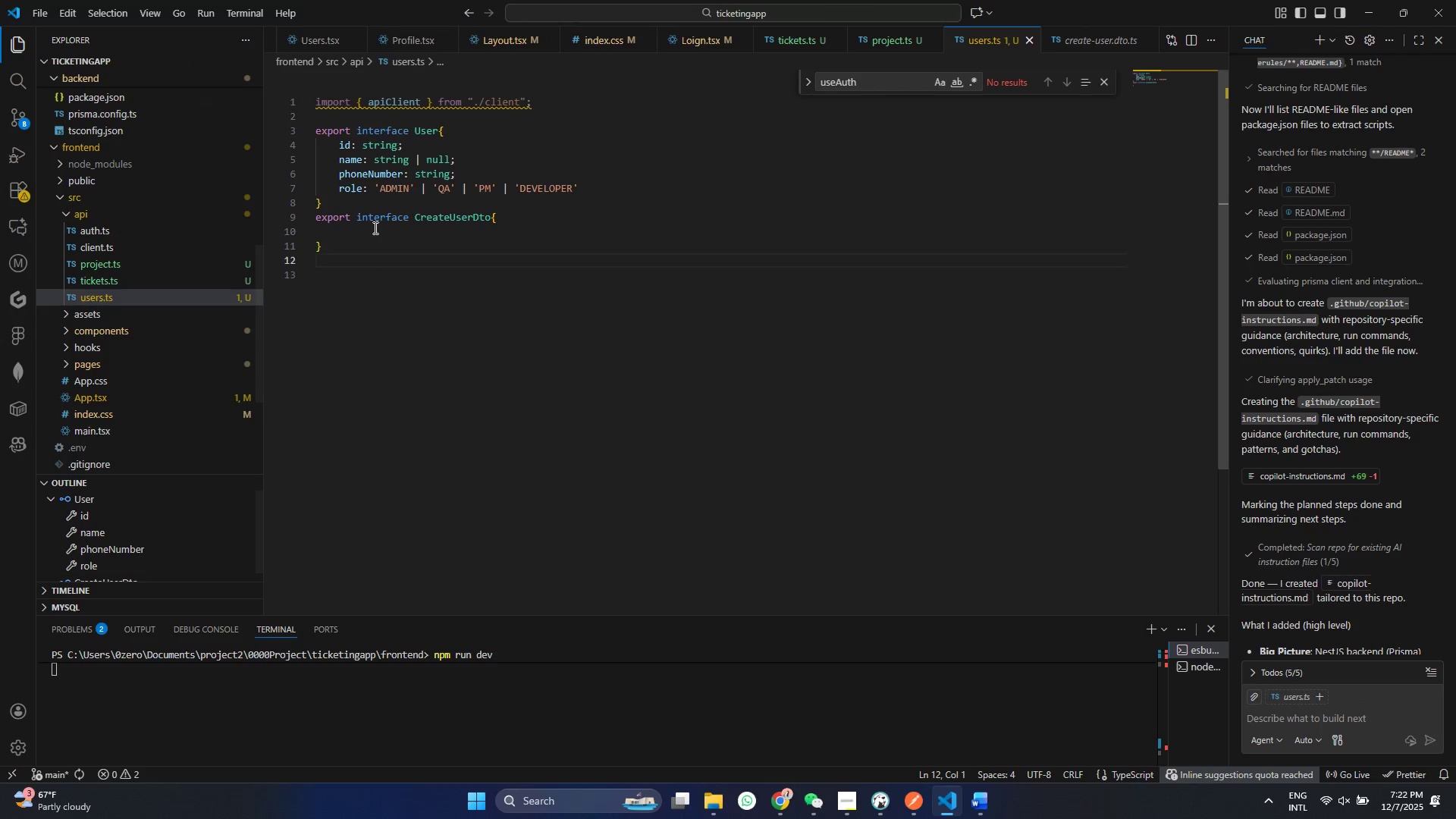 
key(Control+S)
 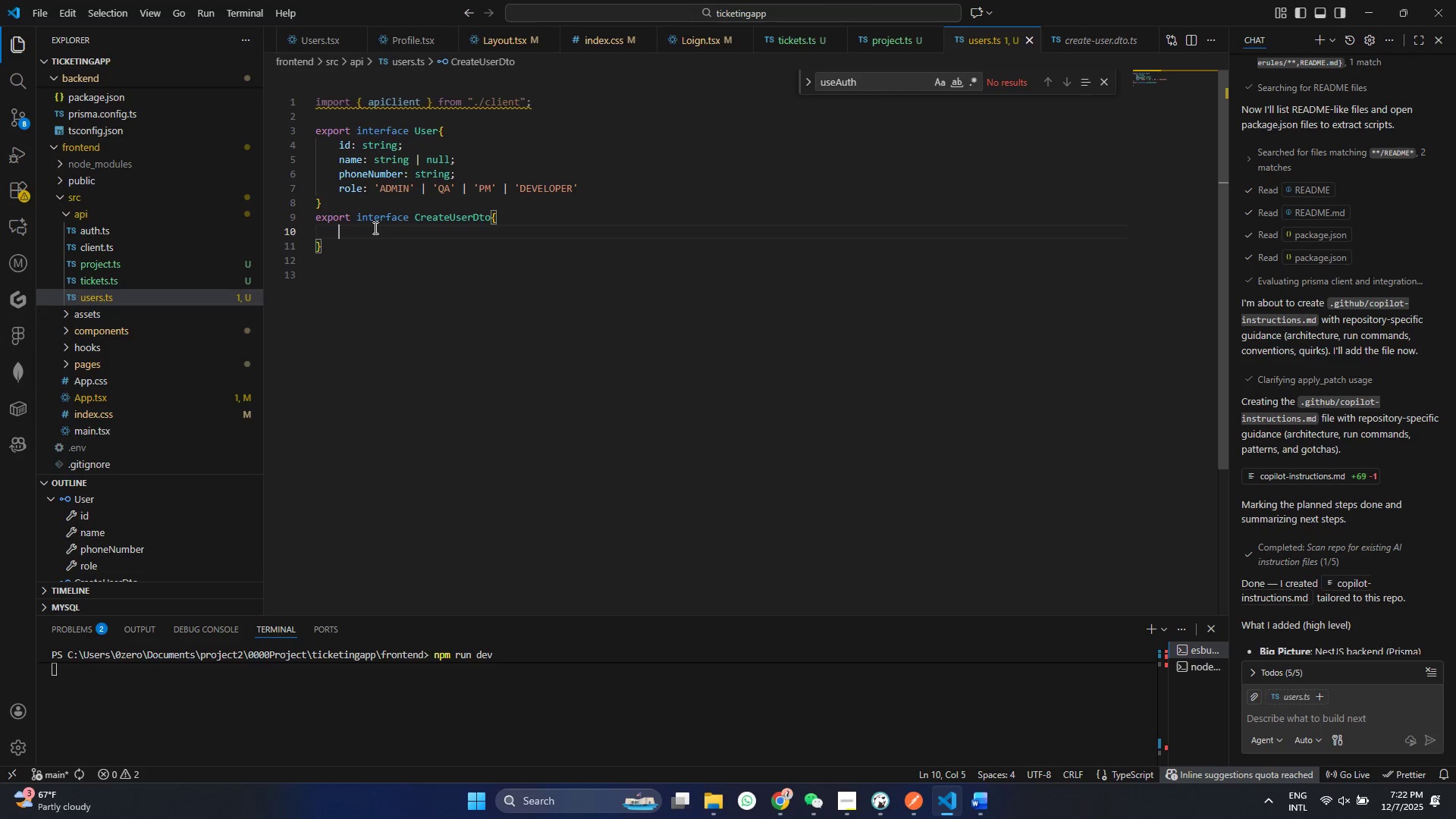 
left_click([374, 228])
 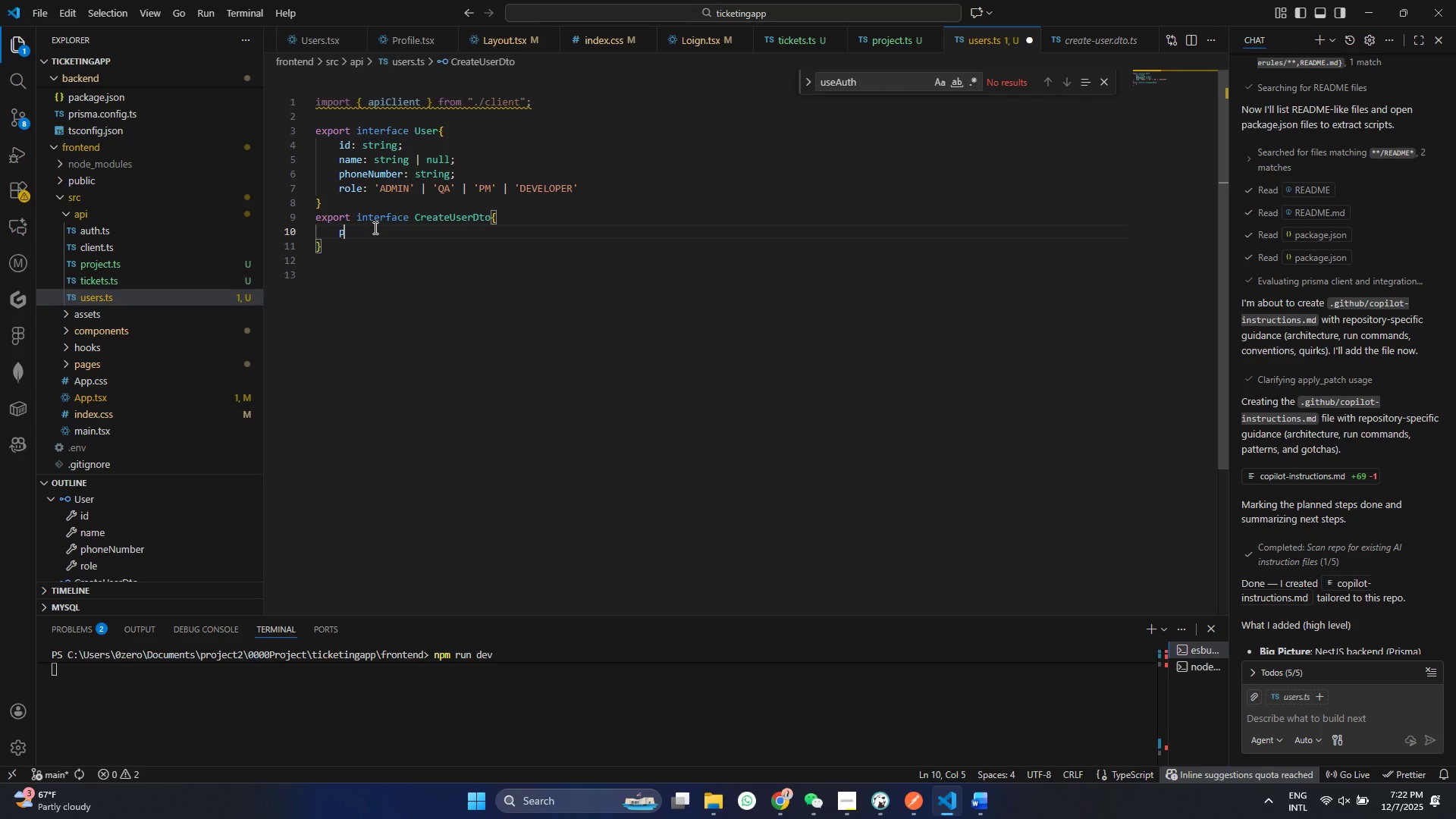 
type(ph)
 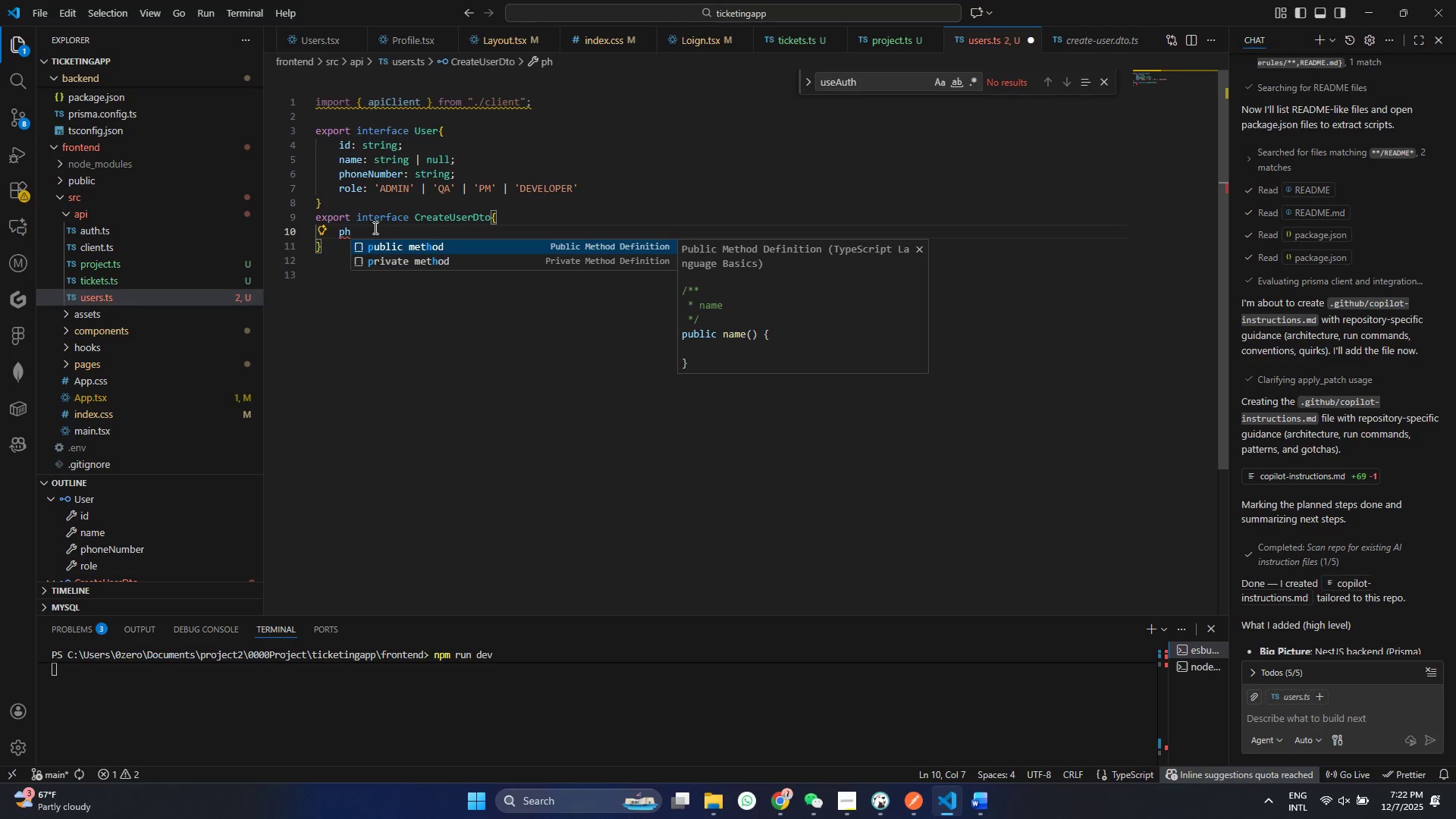 
key(Control+ControlLeft)
 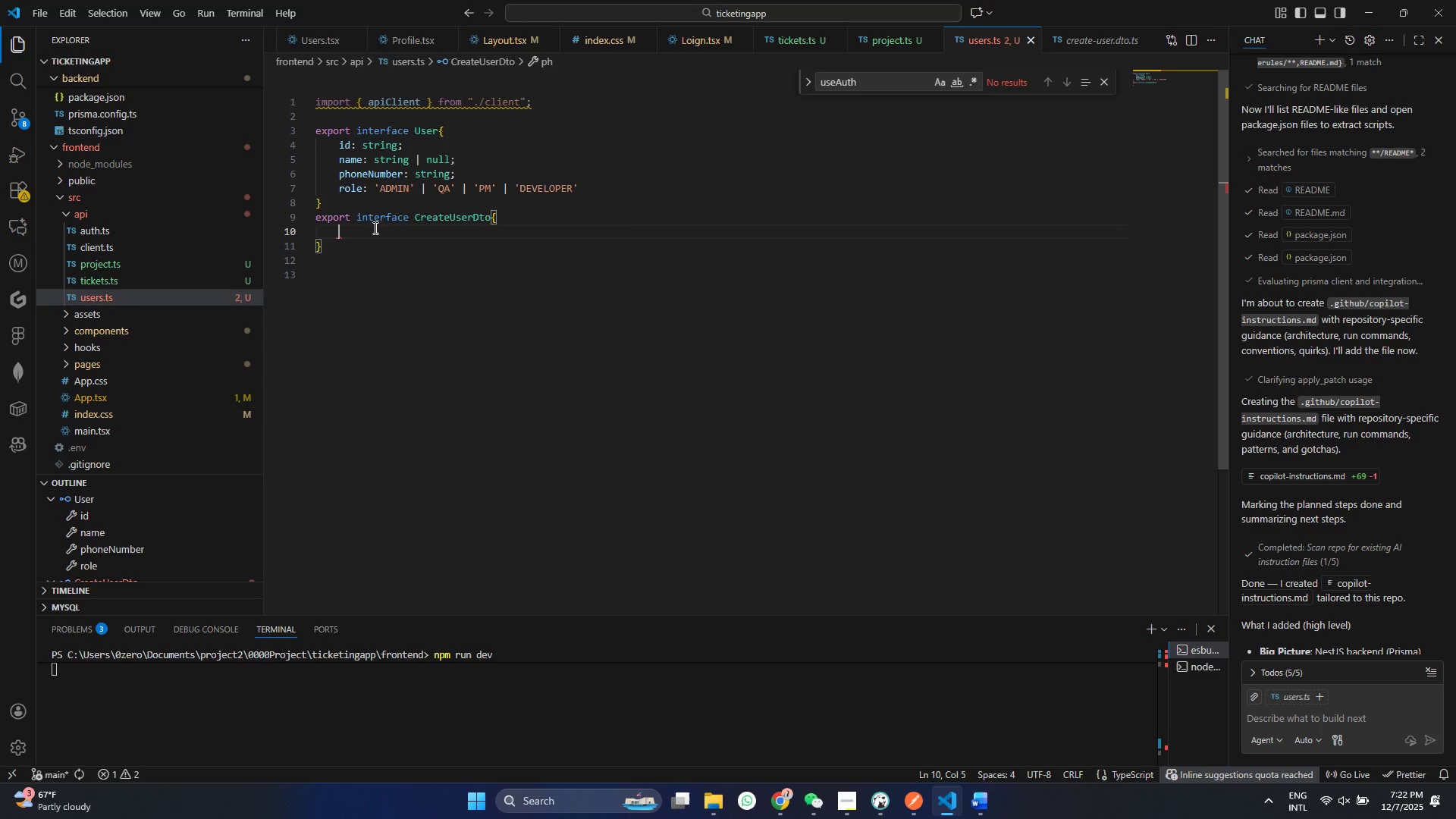 
key(Control+Z)
 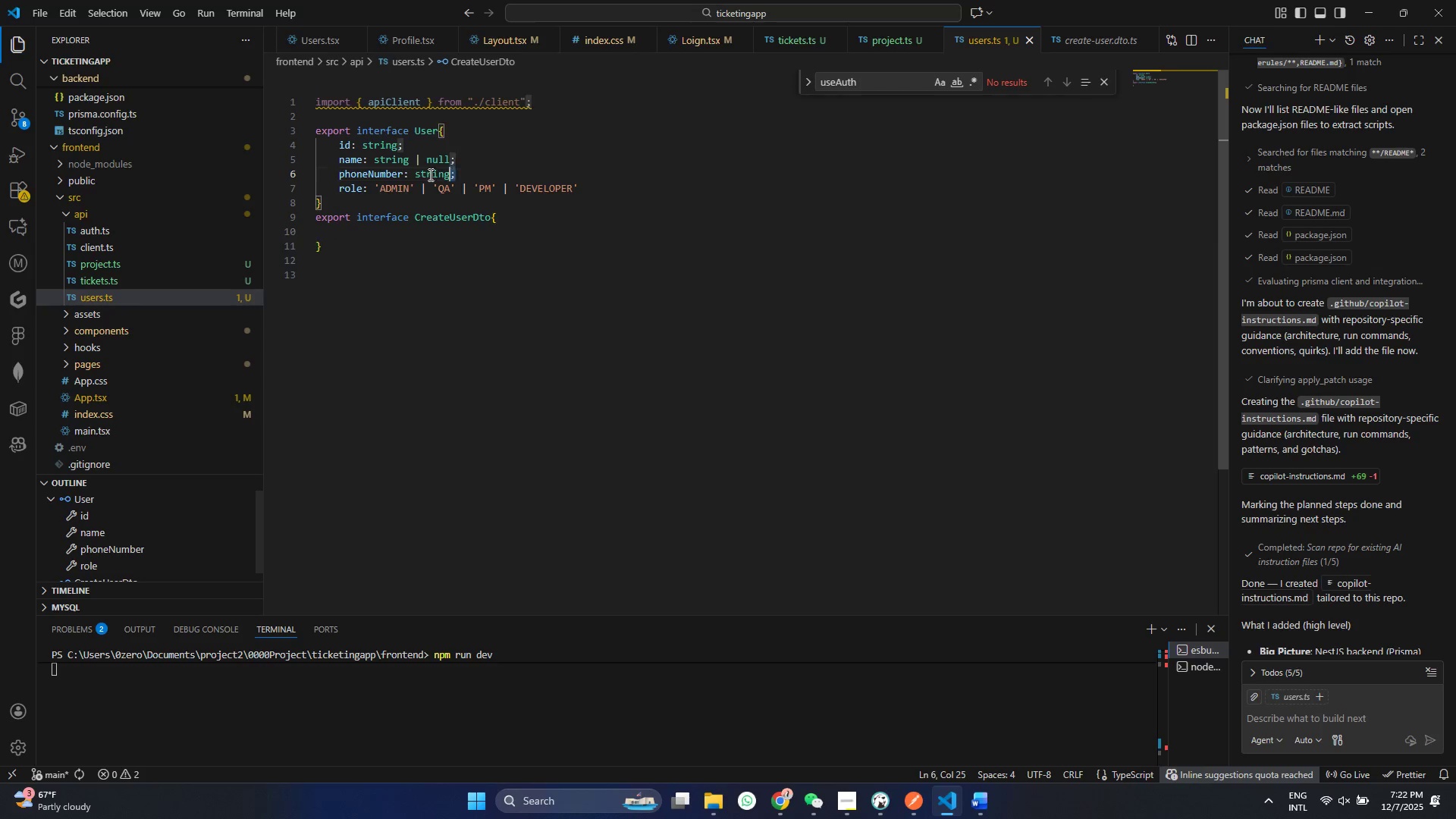 
left_click_drag(start_coordinate=[463, 170], to_coordinate=[308, 175])
 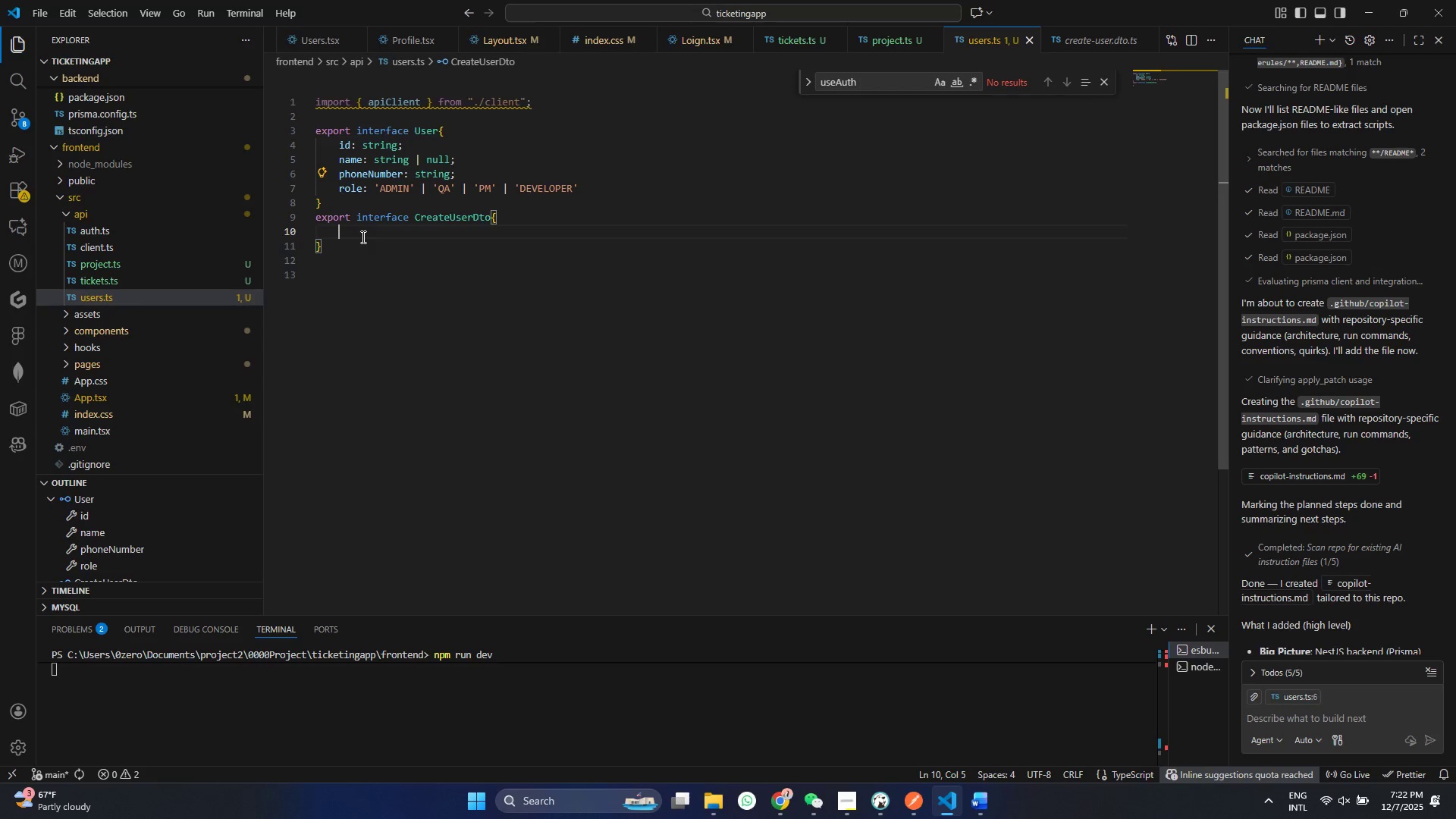 
key(Control+ControlLeft)
 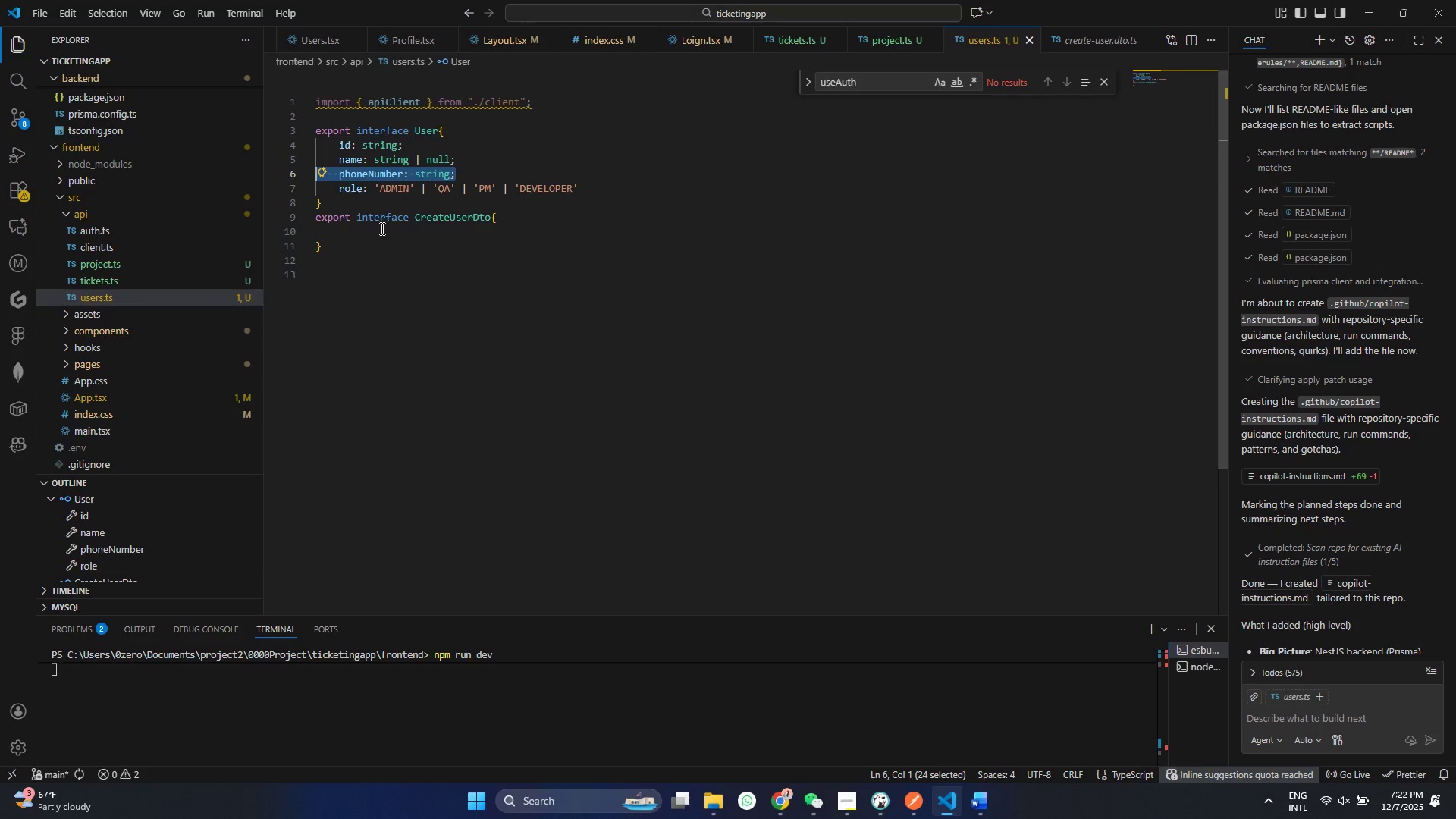 
key(Control+ControlLeft)
 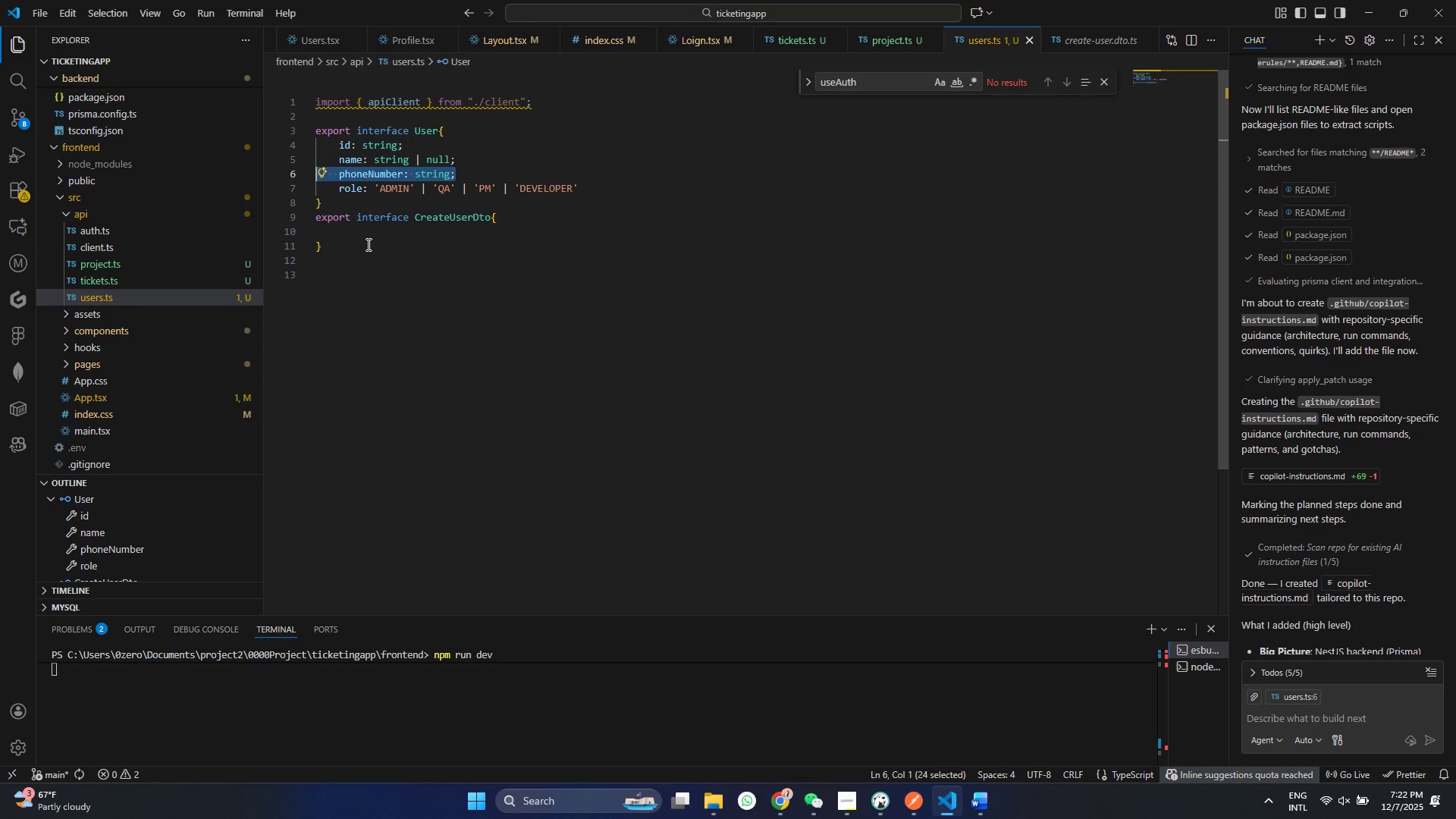 
key(Control+C)
 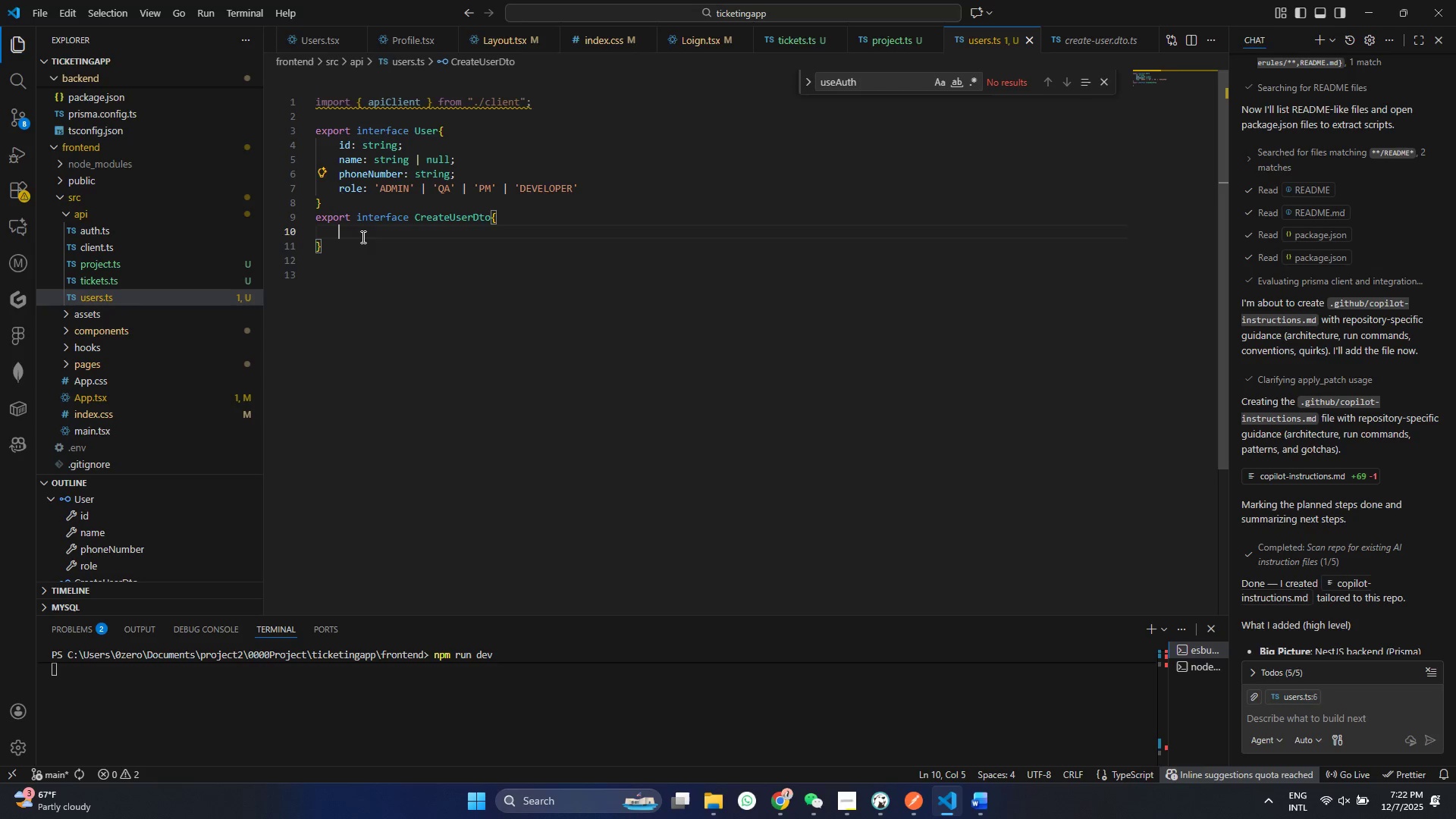 
left_click([362, 237])
 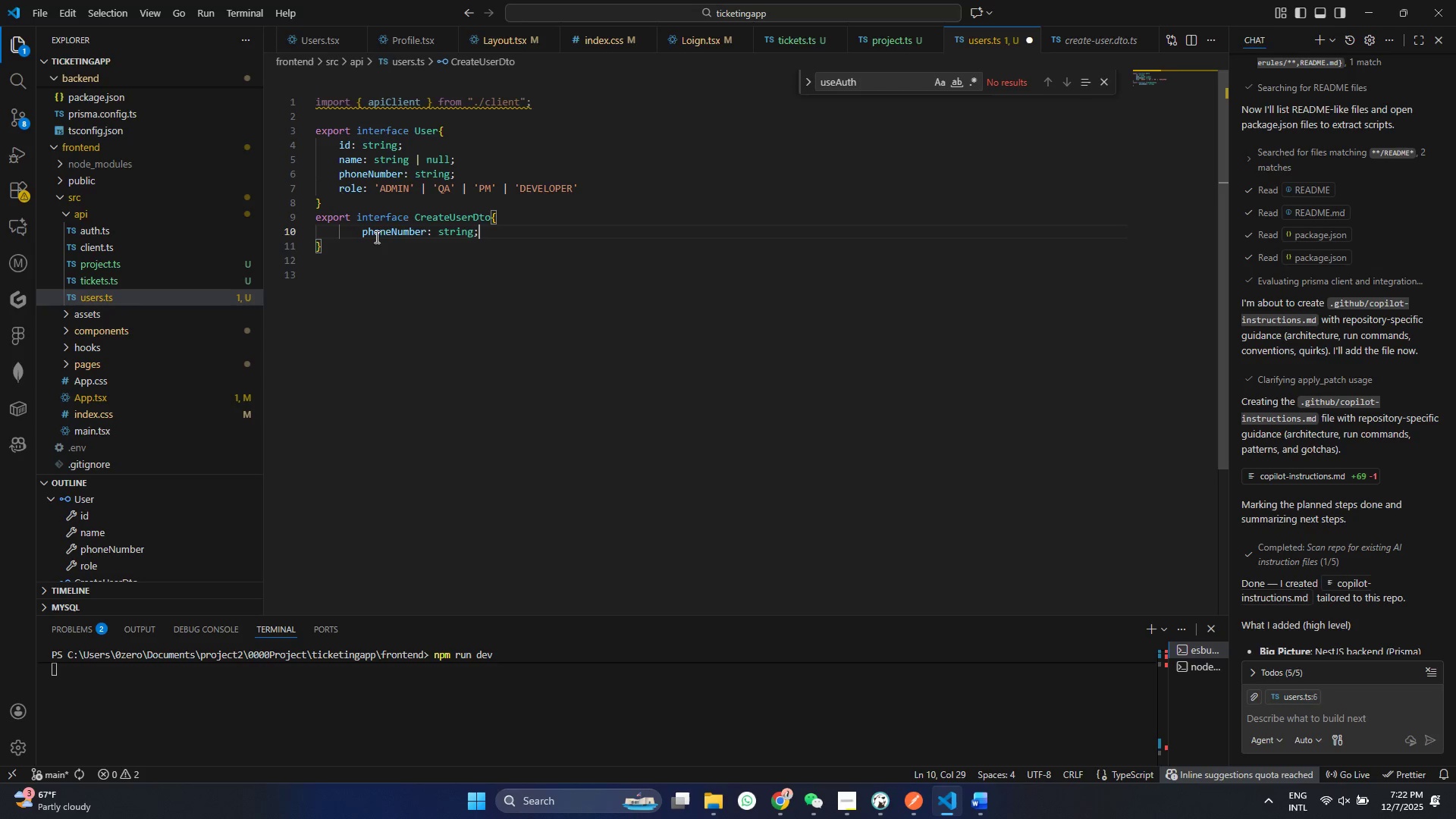 
key(Control+ControlLeft)
 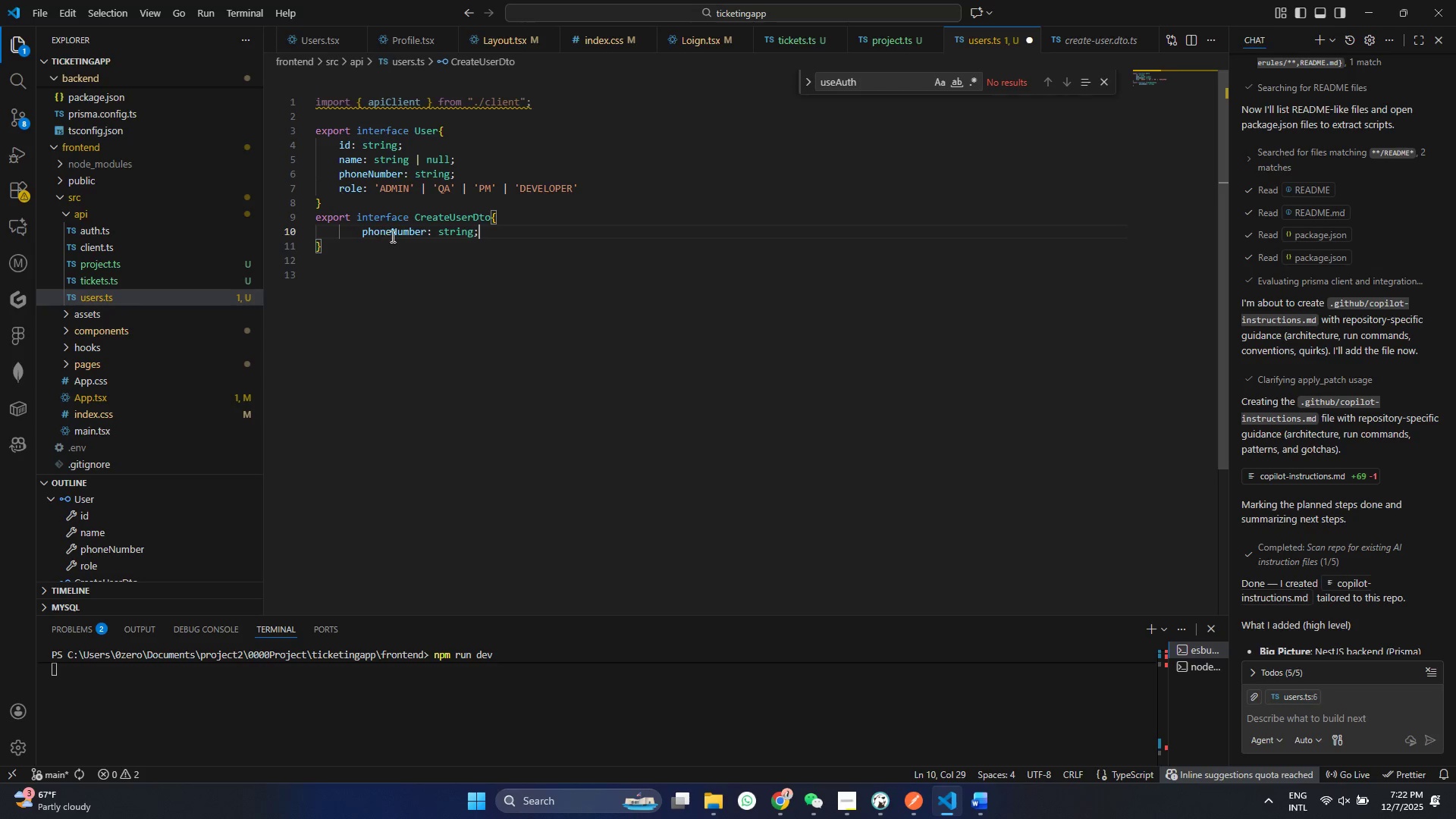 
key(Control+V)
 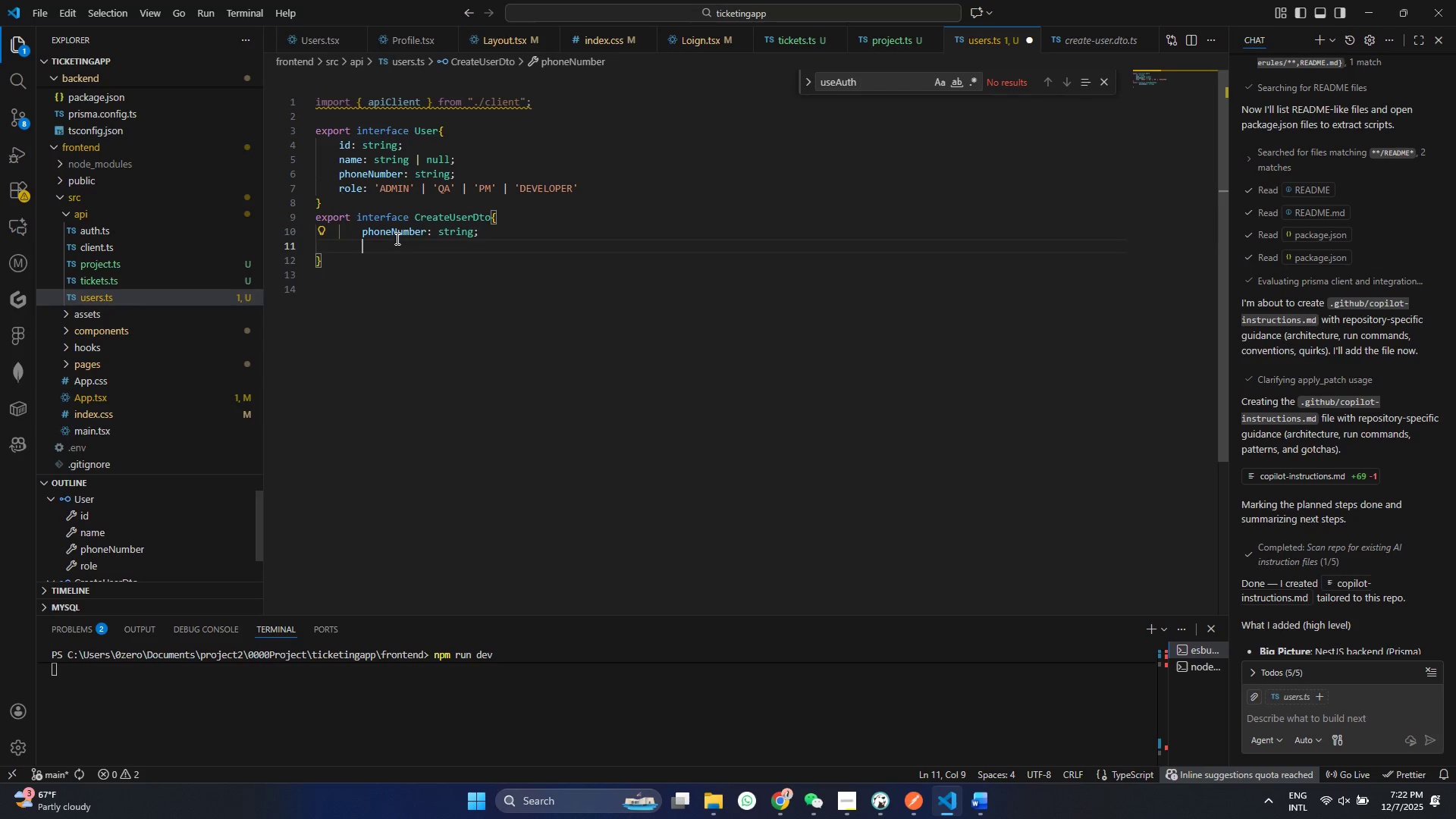 
key(Enter)
 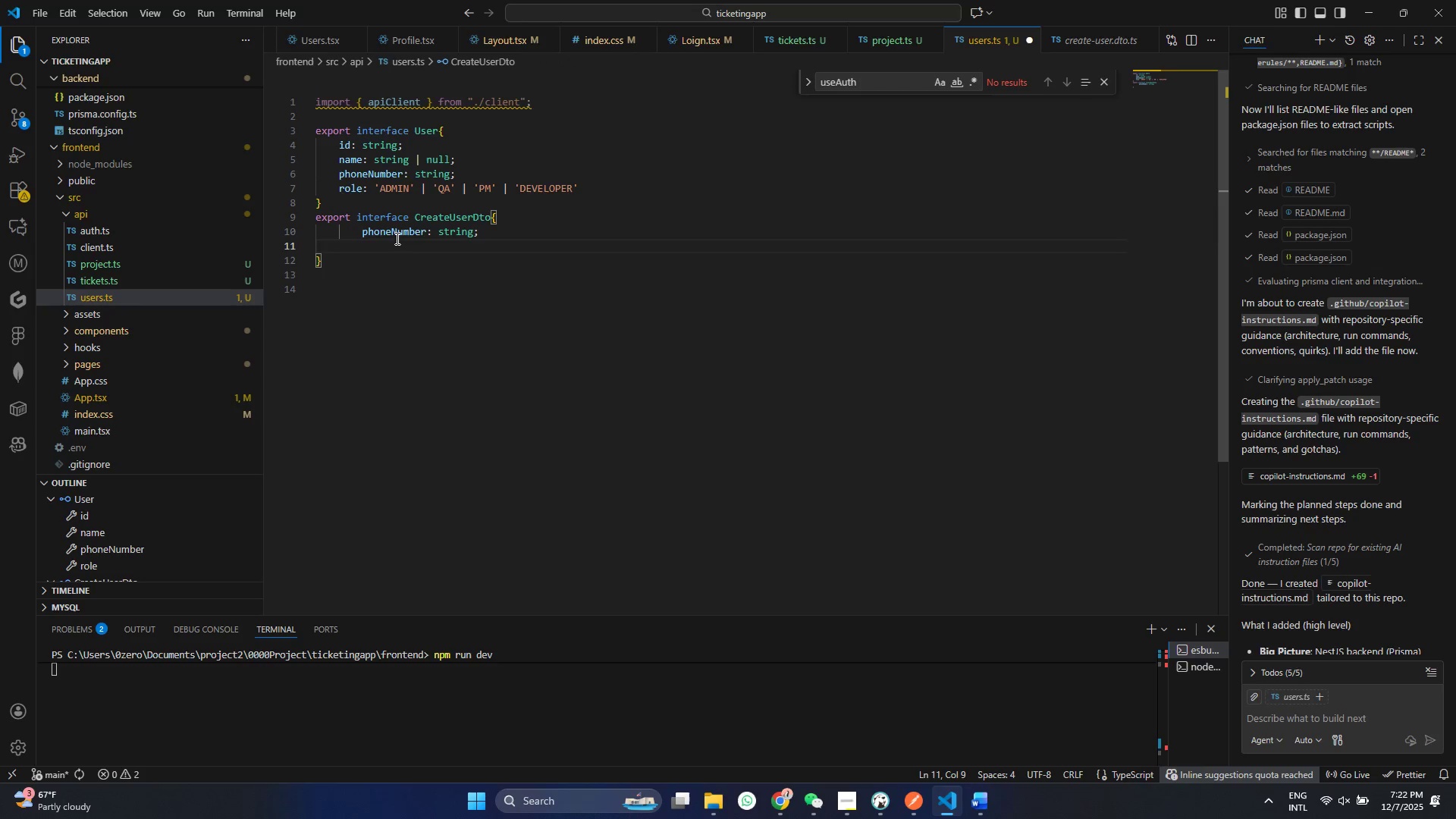 
type(name?:s)
 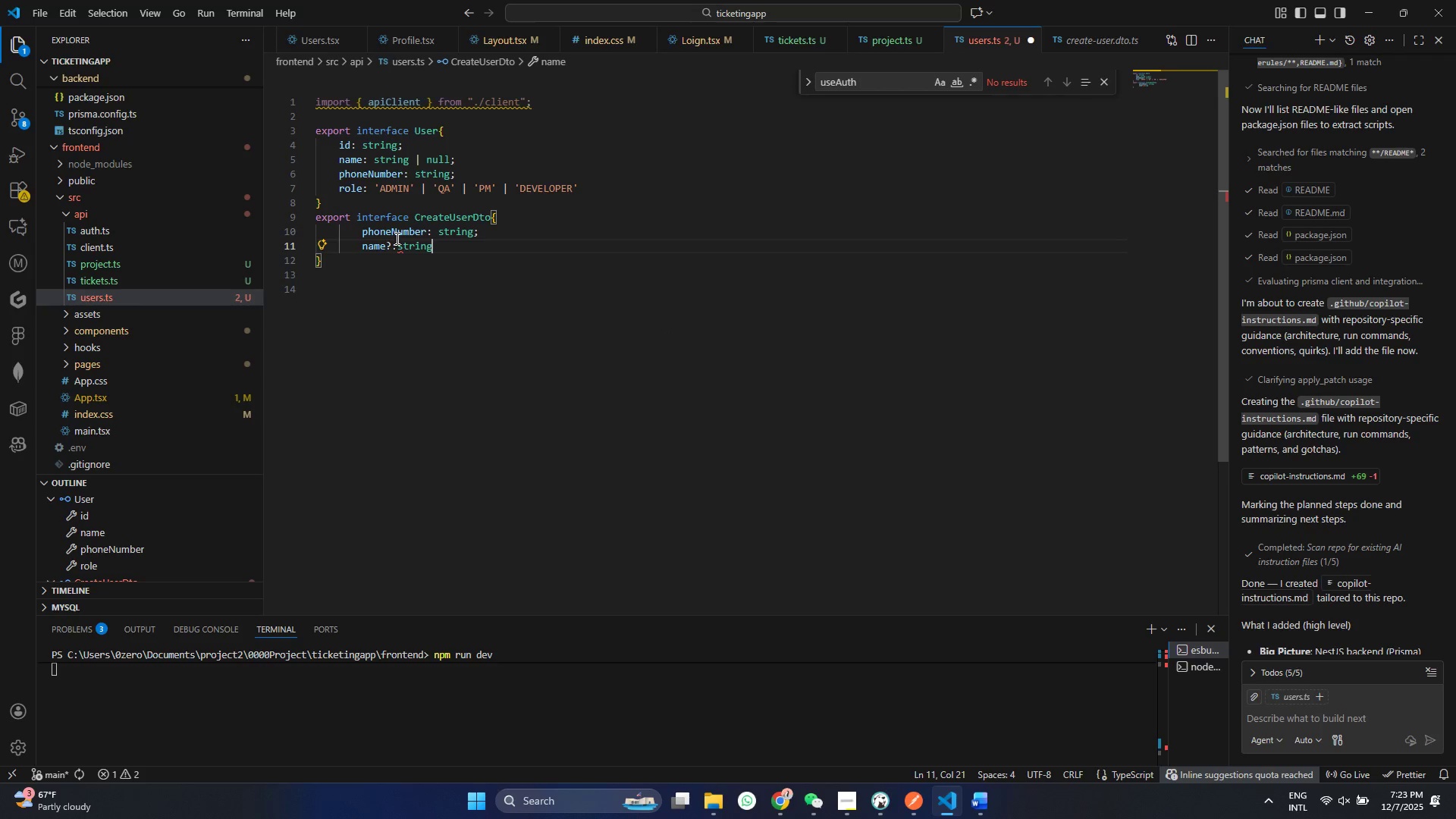 
key(Enter)
 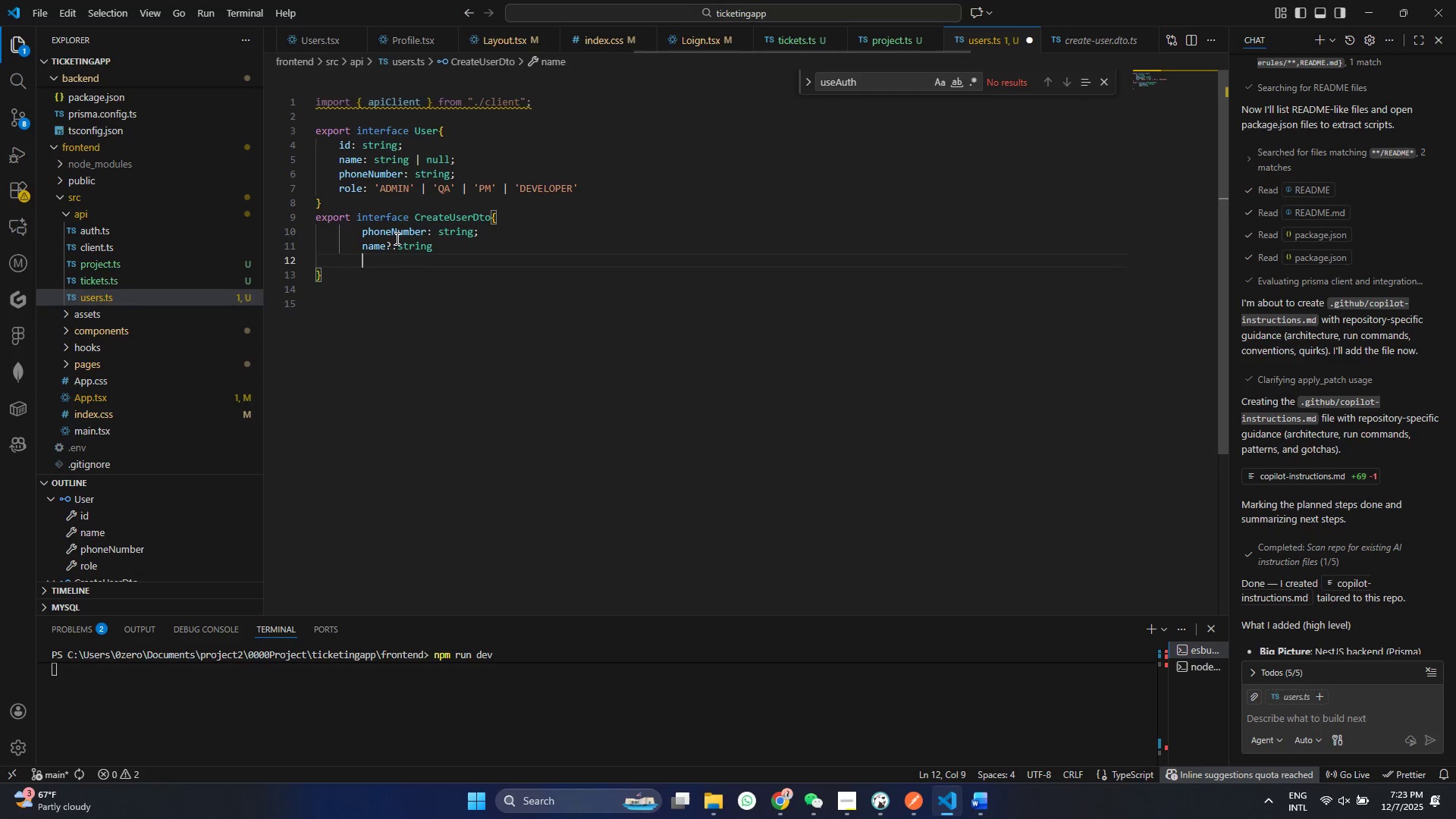 
key(Enter)
 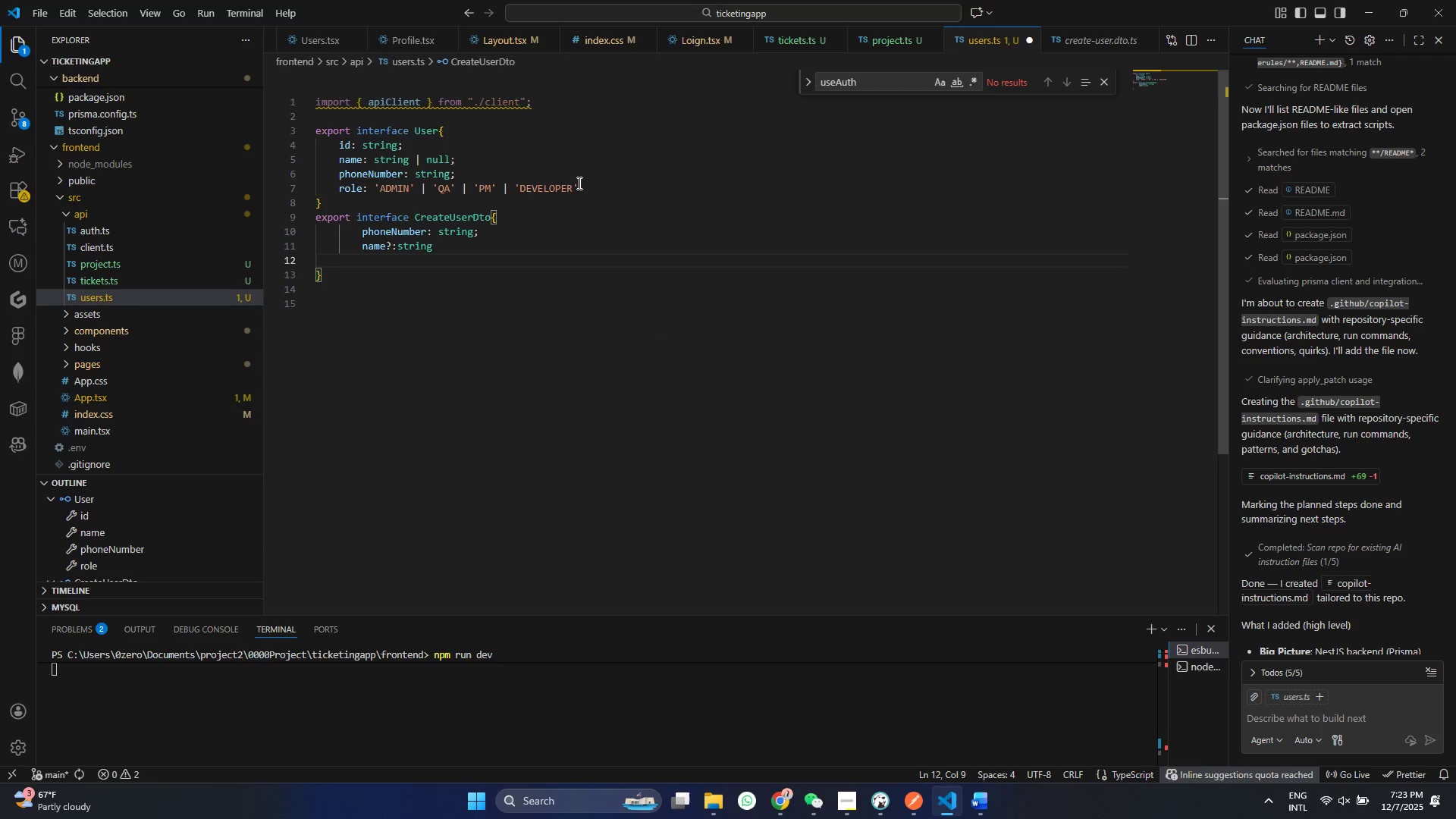 
left_click_drag(start_coordinate=[585, 192], to_coordinate=[309, 190])
 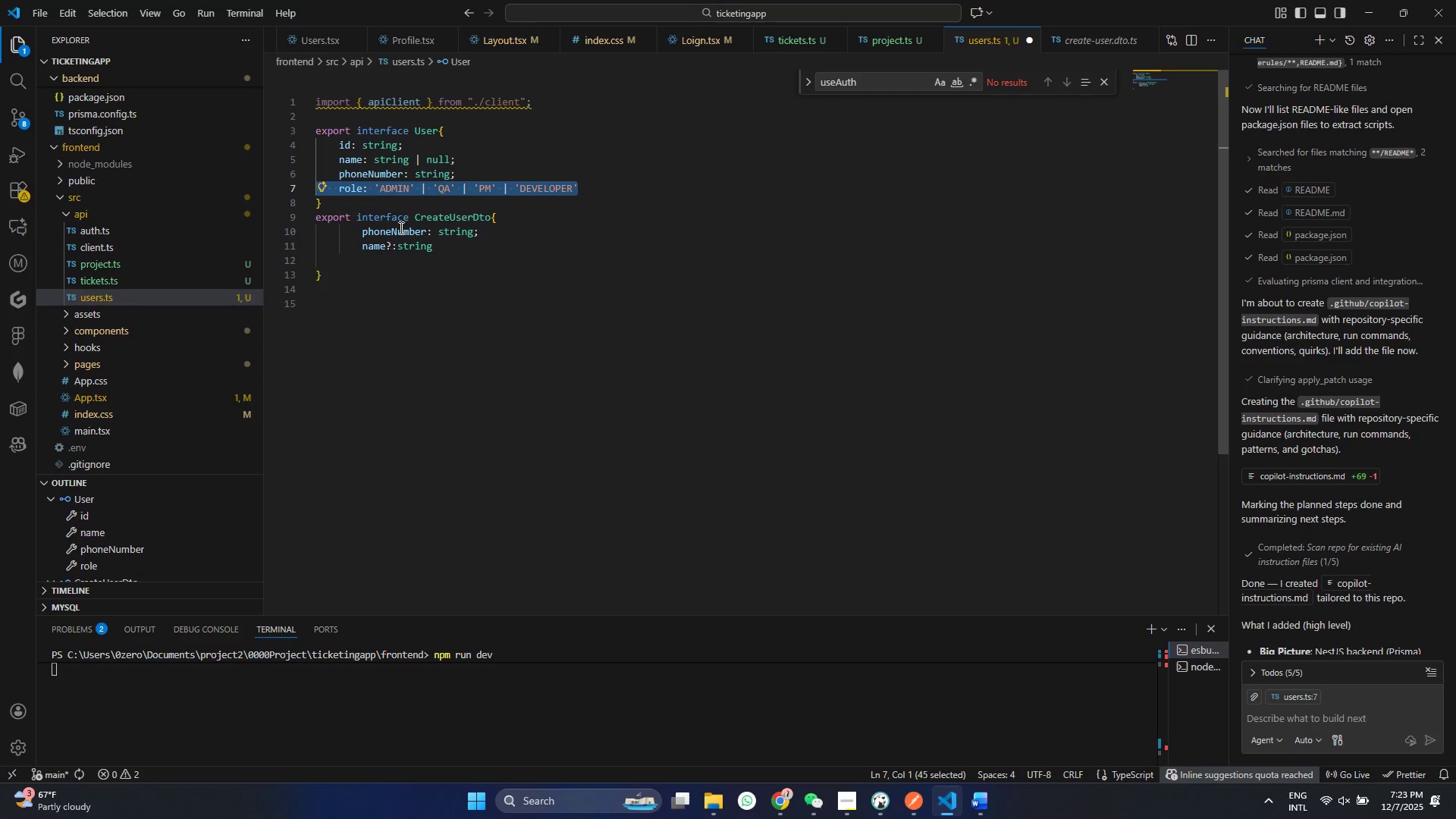 
key(Control+ControlLeft)
 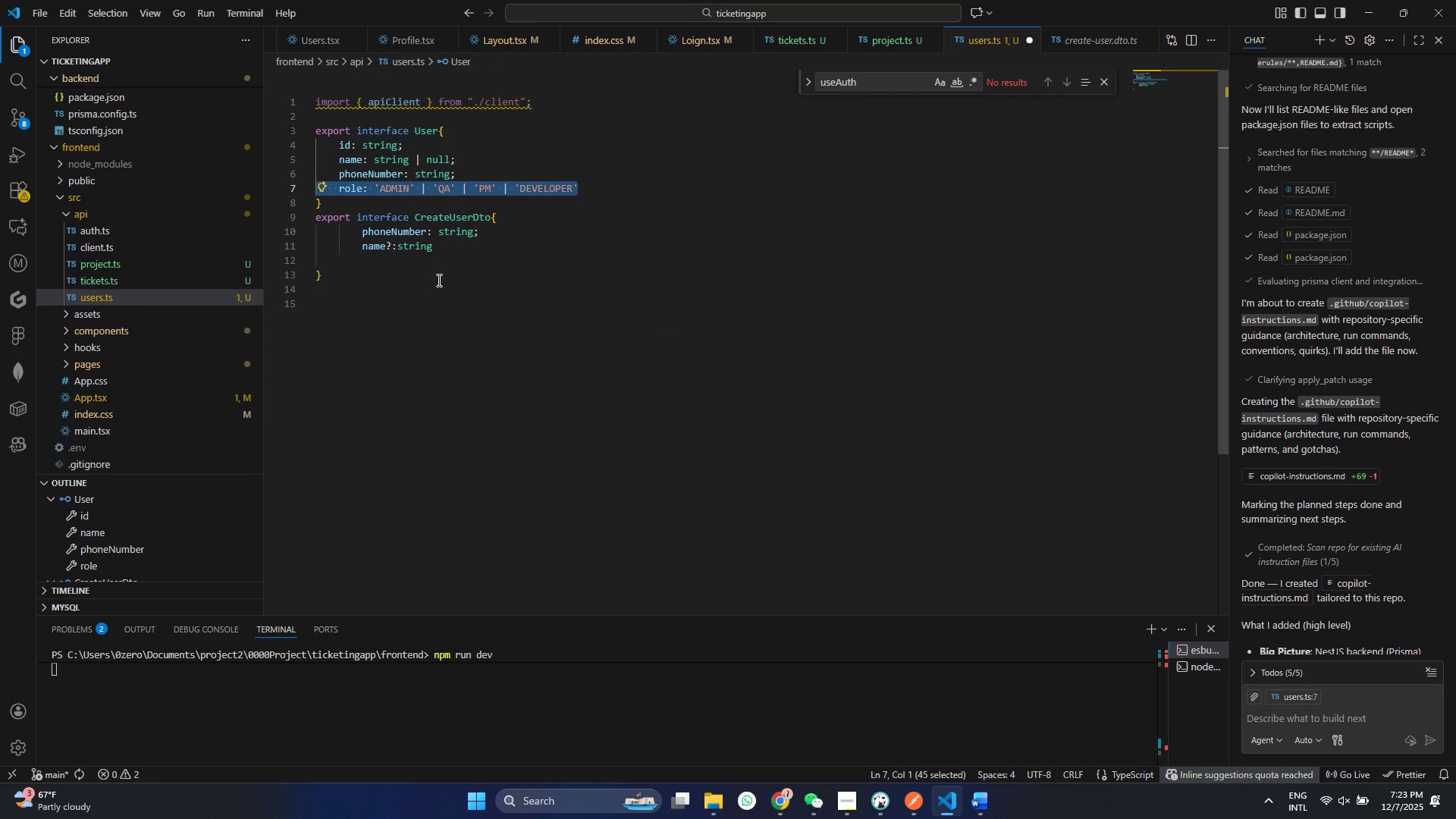 
key(Control+C)
 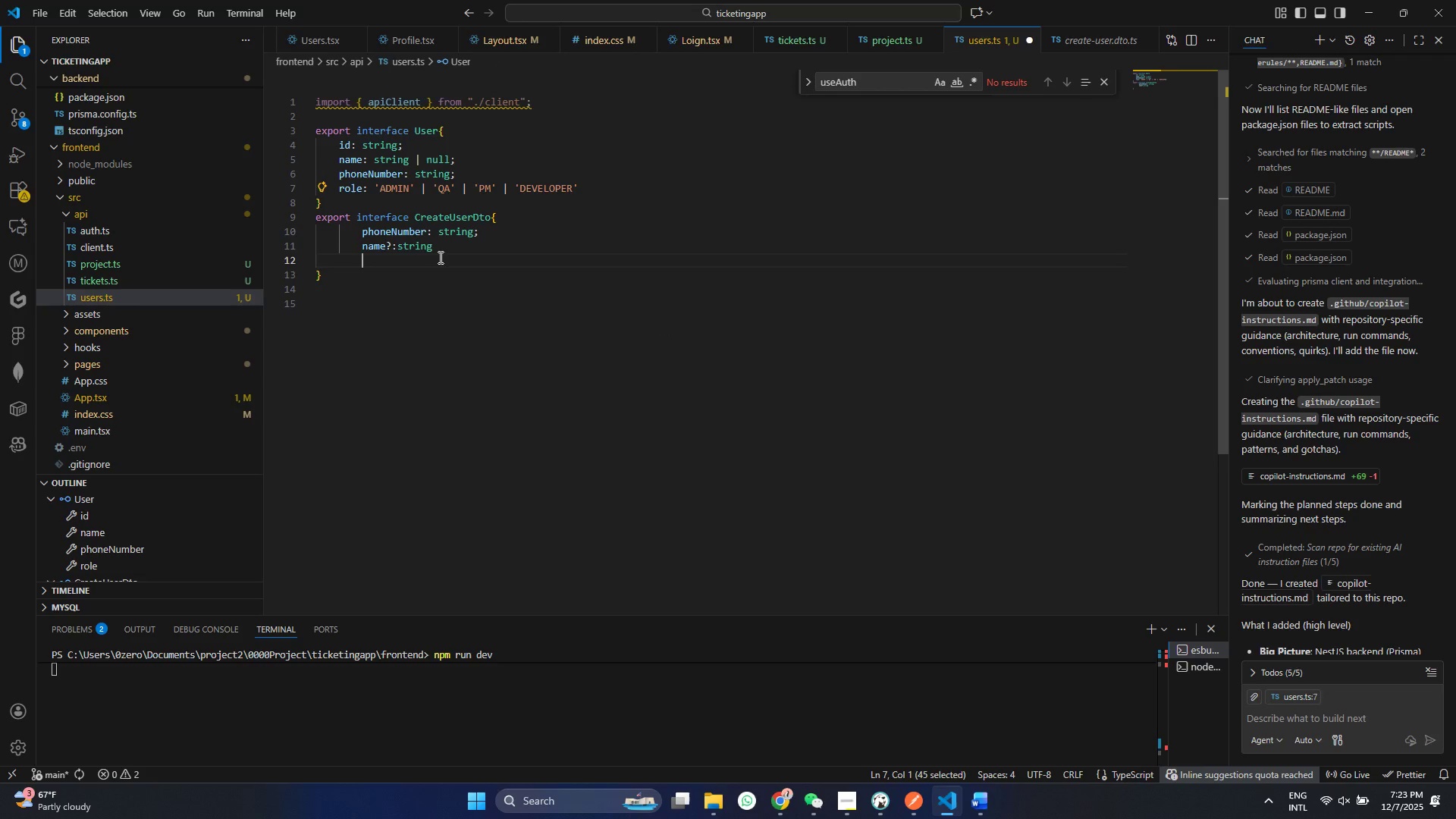 
left_click([439, 257])
 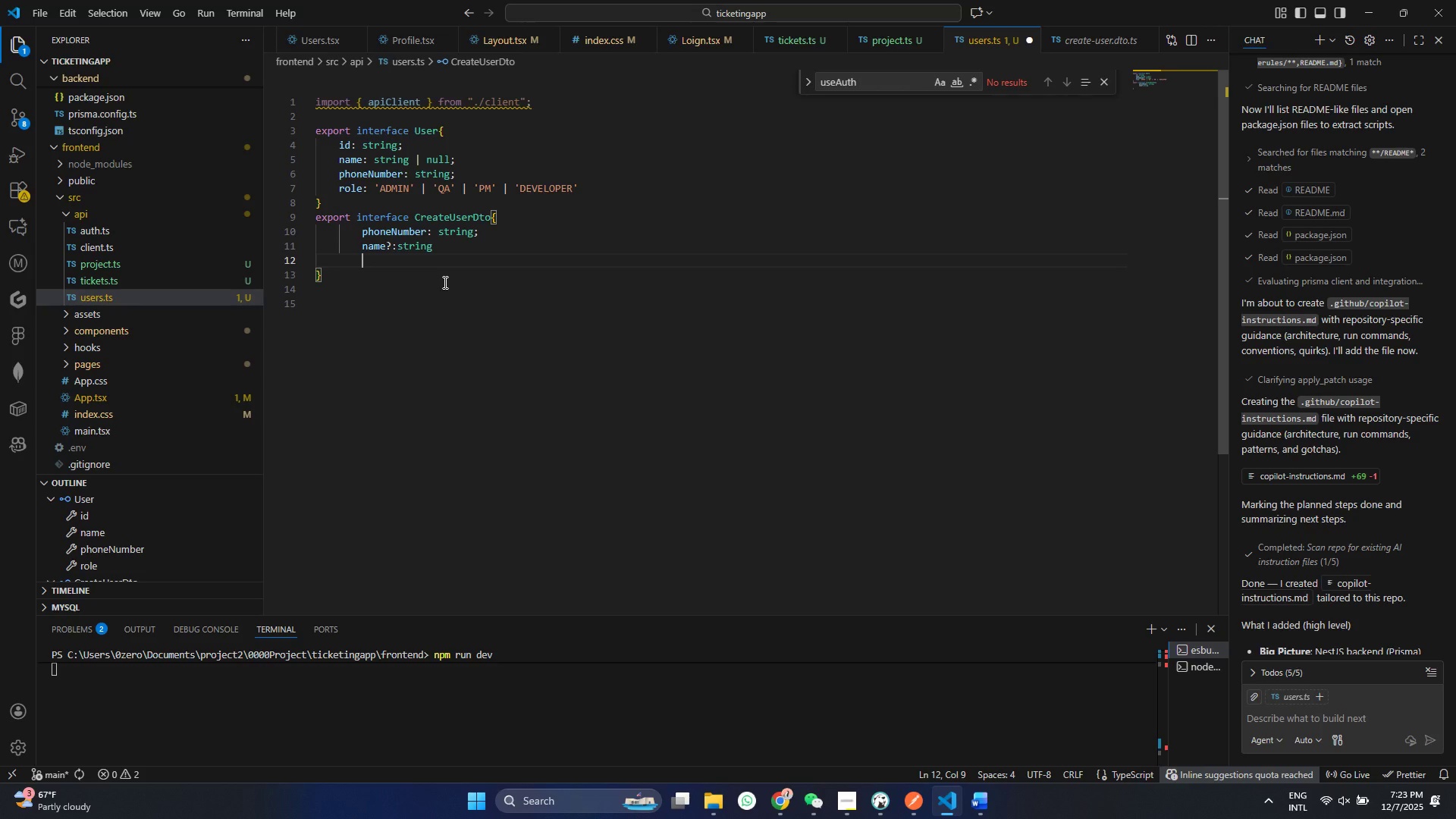 
key(Control+V)
 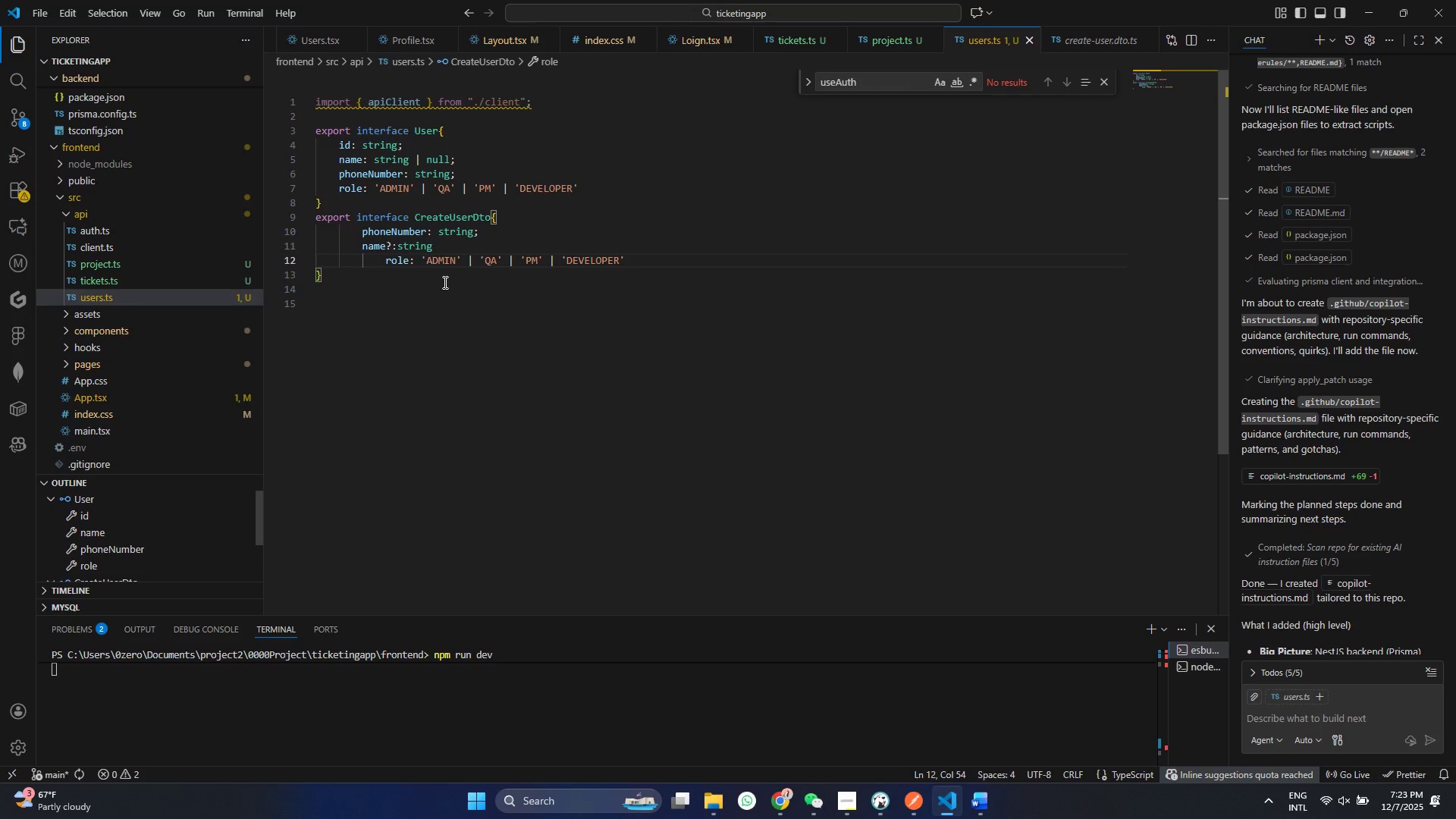 
key(Control+S)
 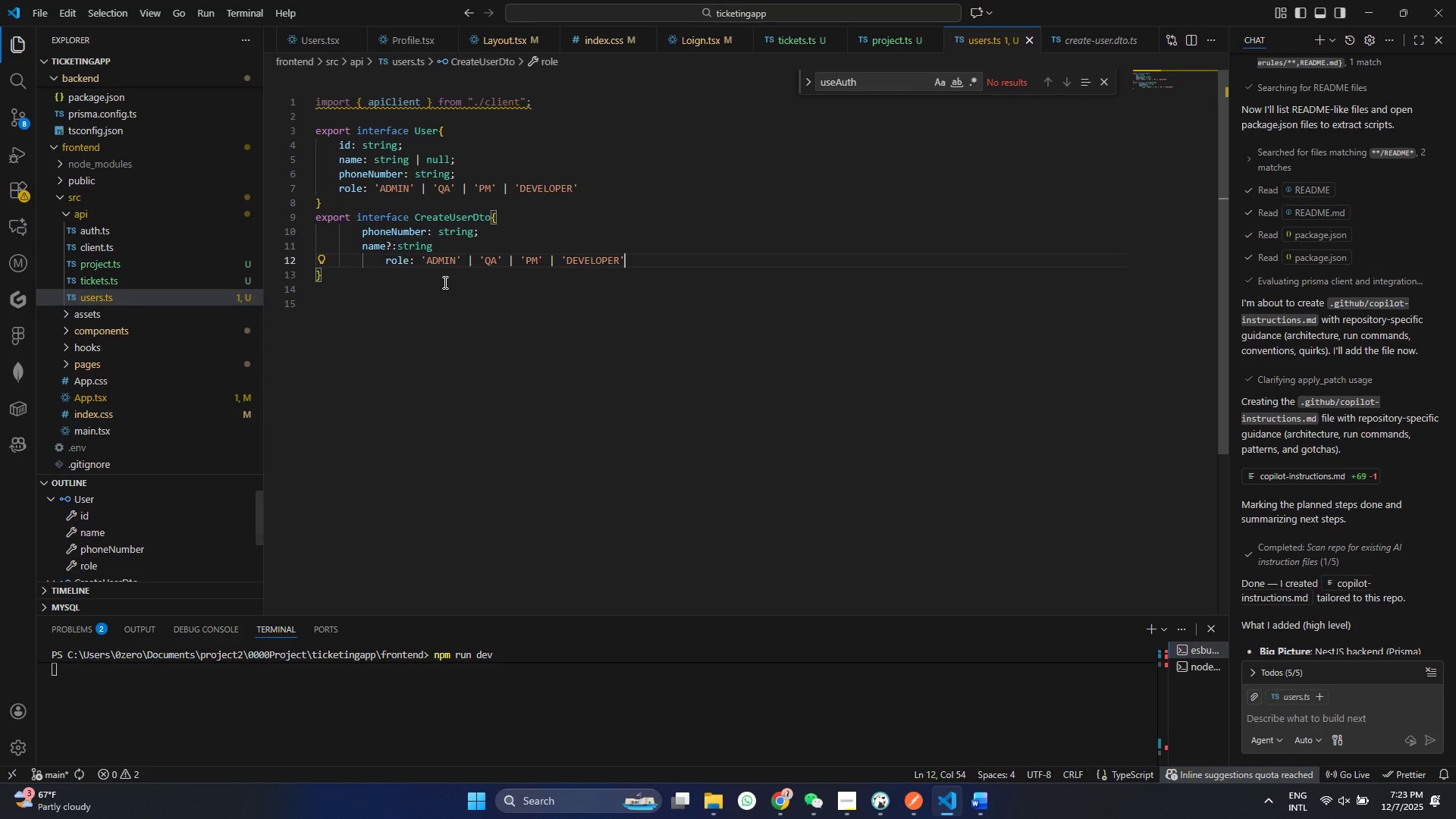 
key(Control+ControlLeft)
 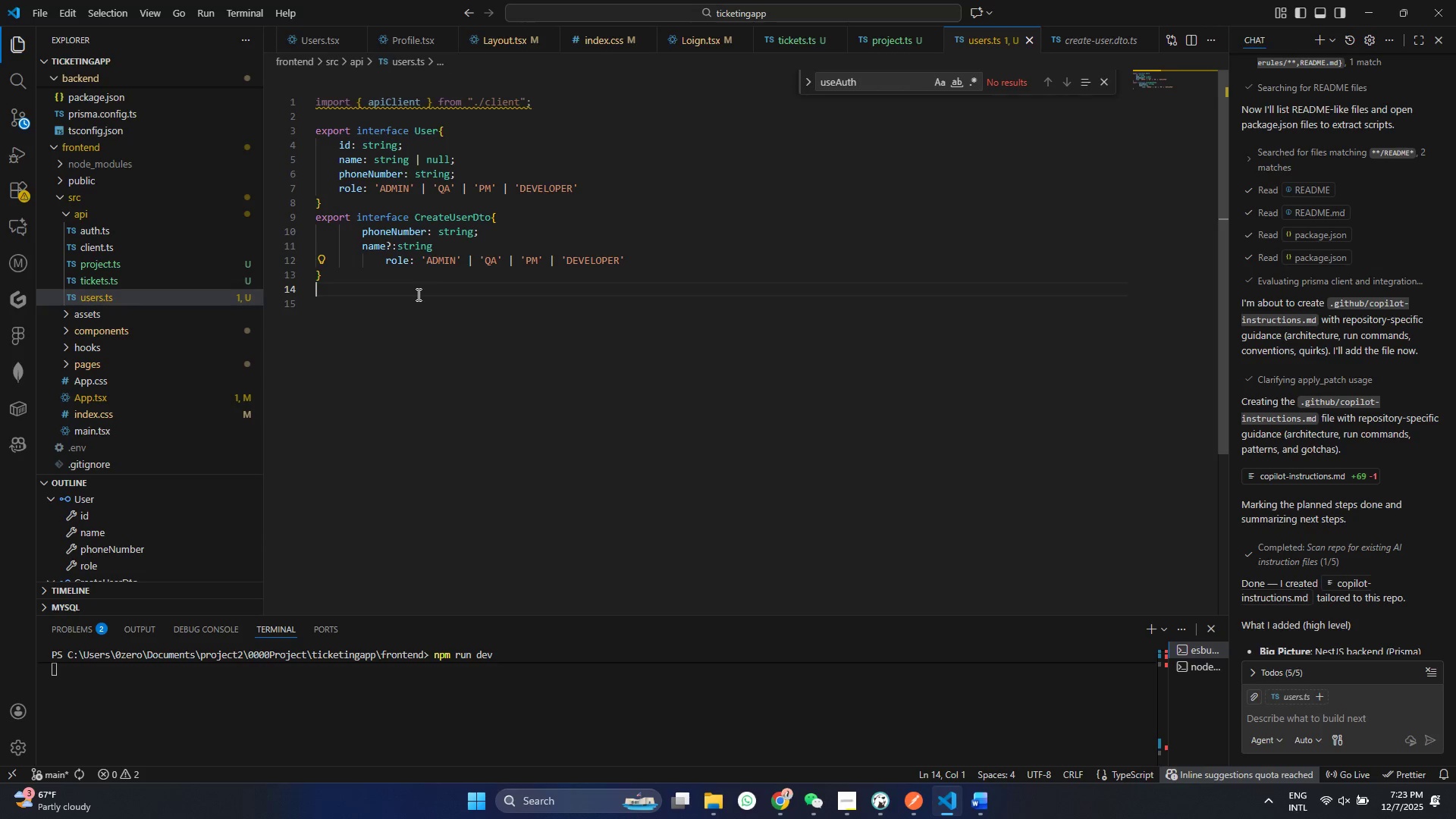 
left_click([417, 294])
 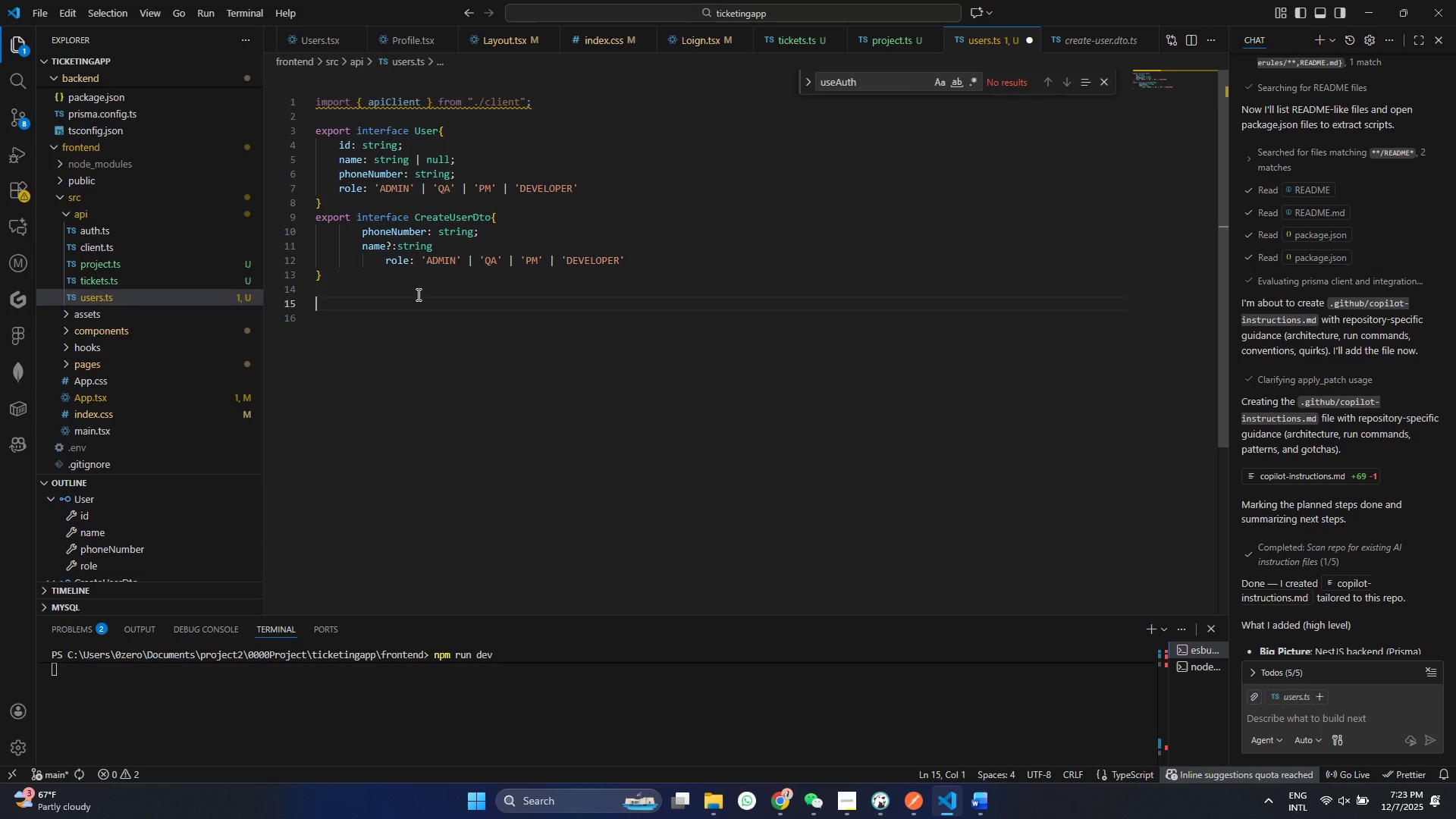 
key(Enter)
 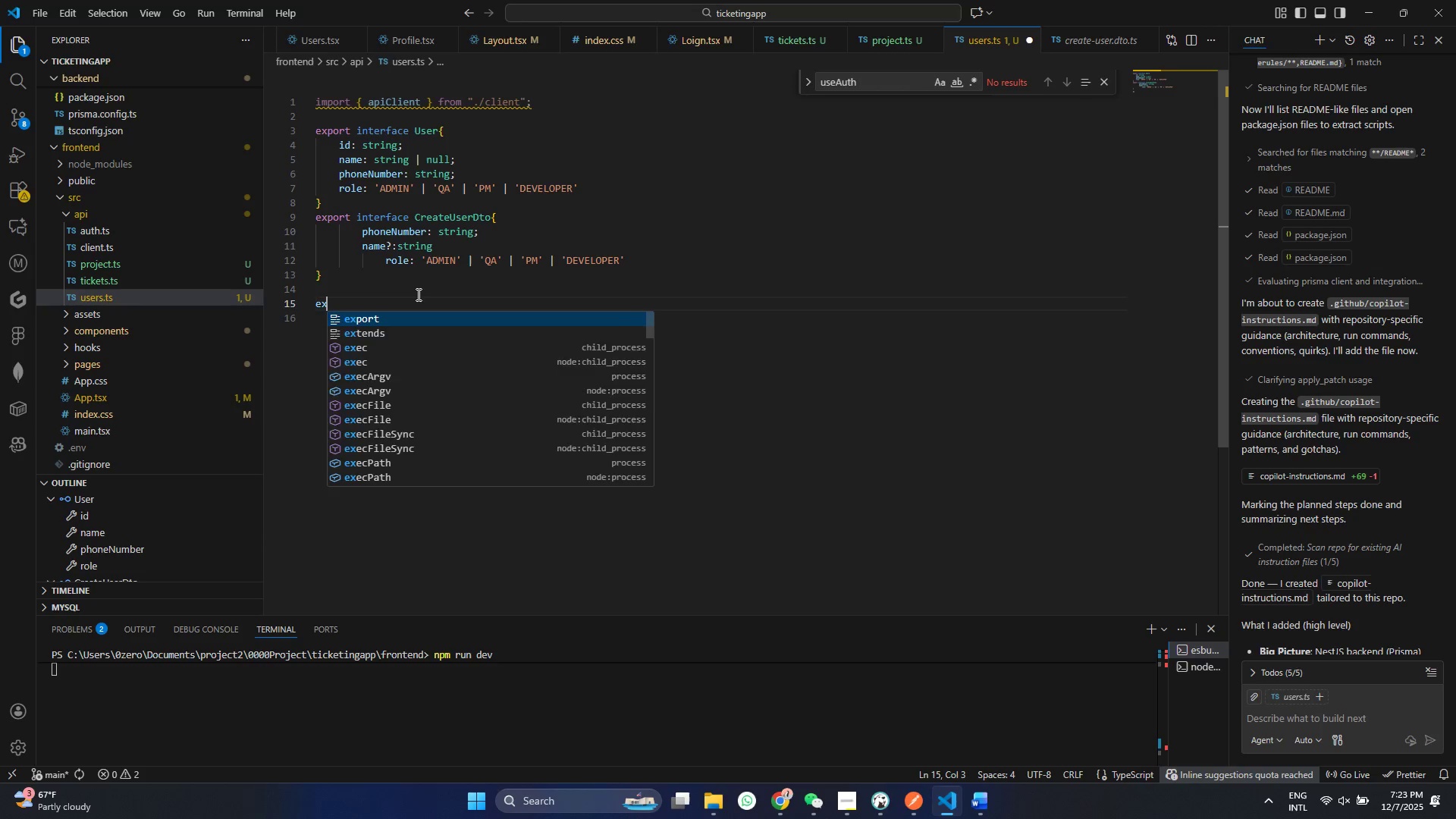 
type(export intr)
 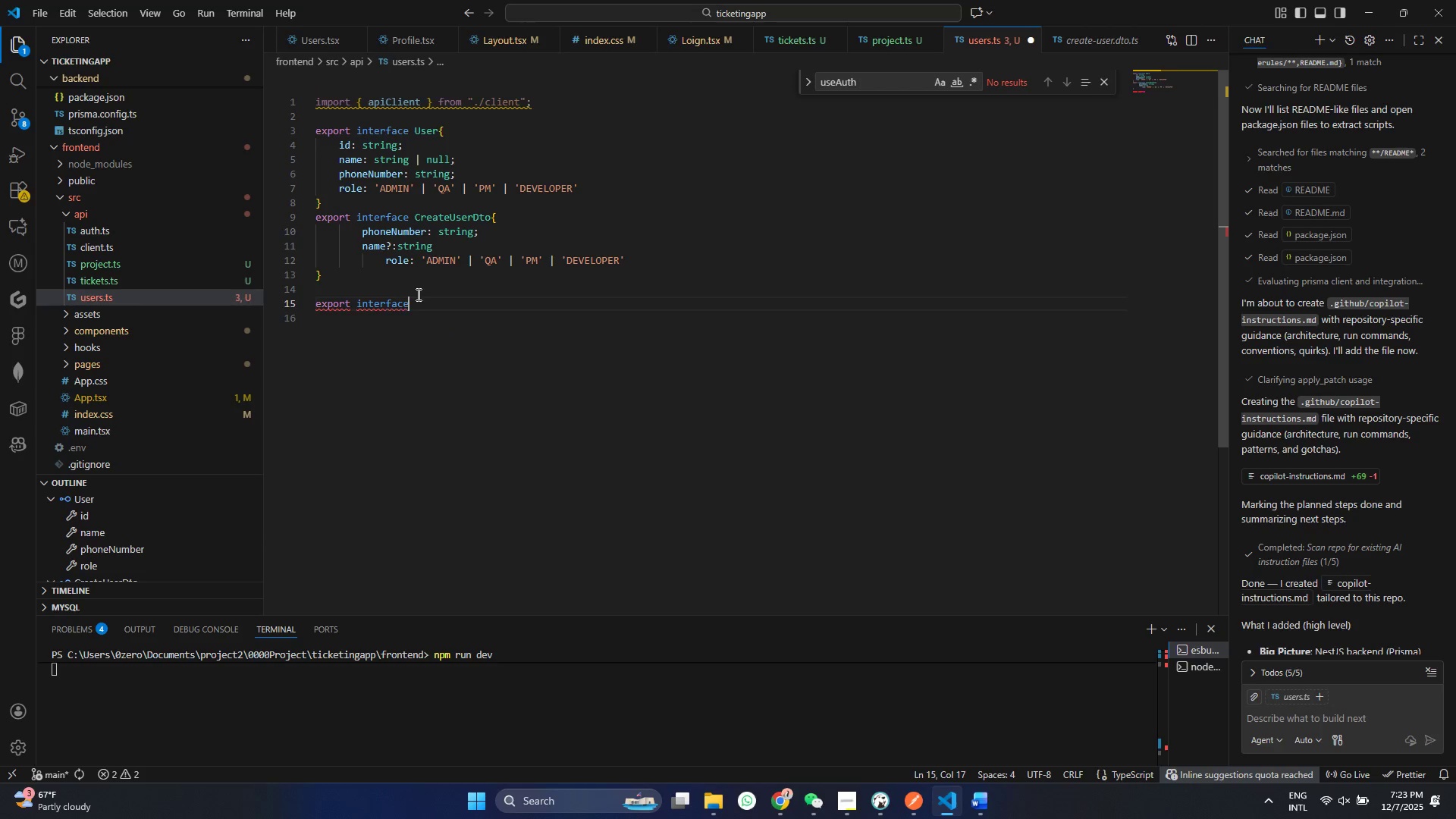 
key(Enter)
 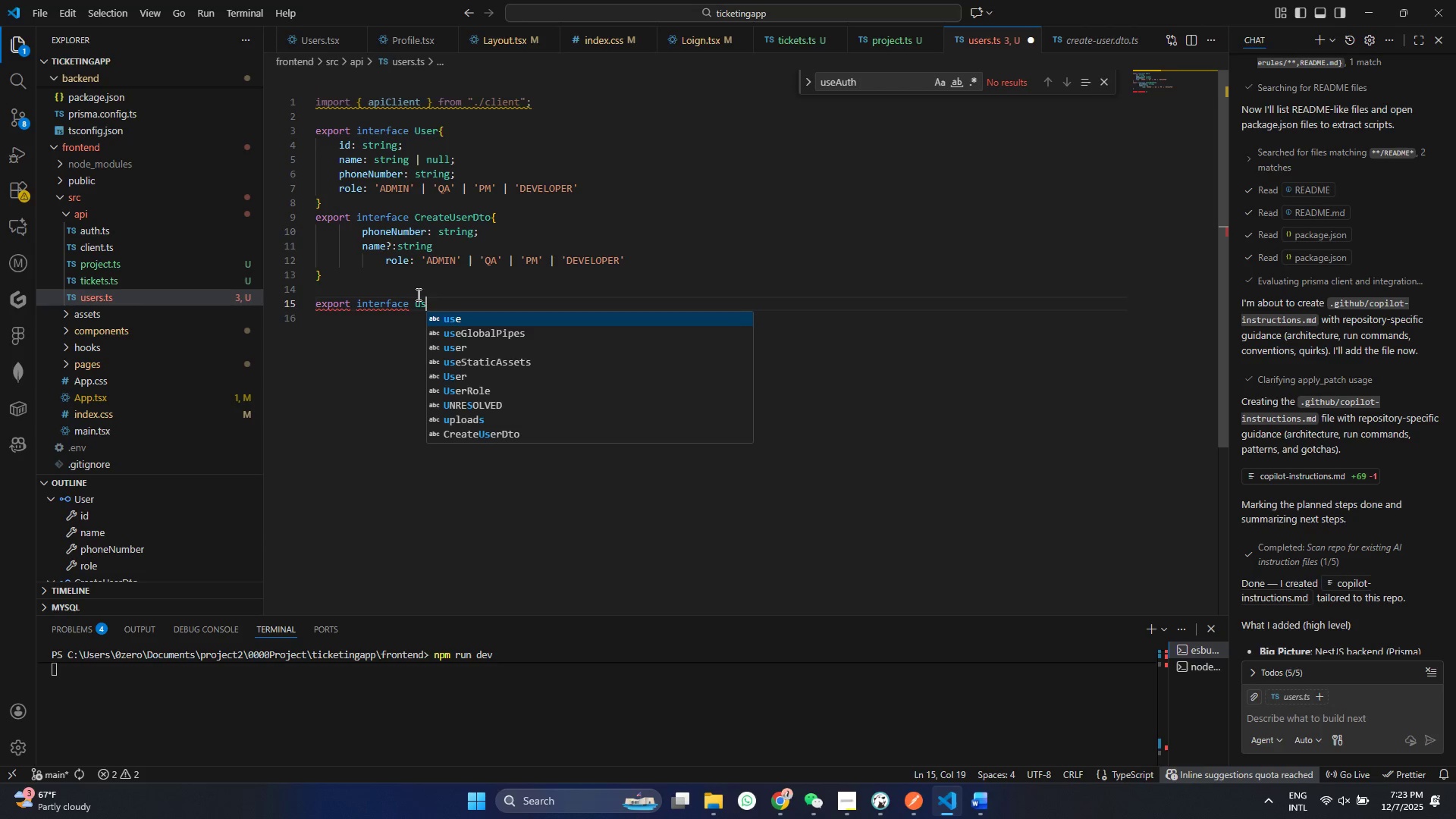 
type( uer)
key(Backspace)
key(Backspace)
key(Backspace)
key(Backspace)
type(UeProfile{)
 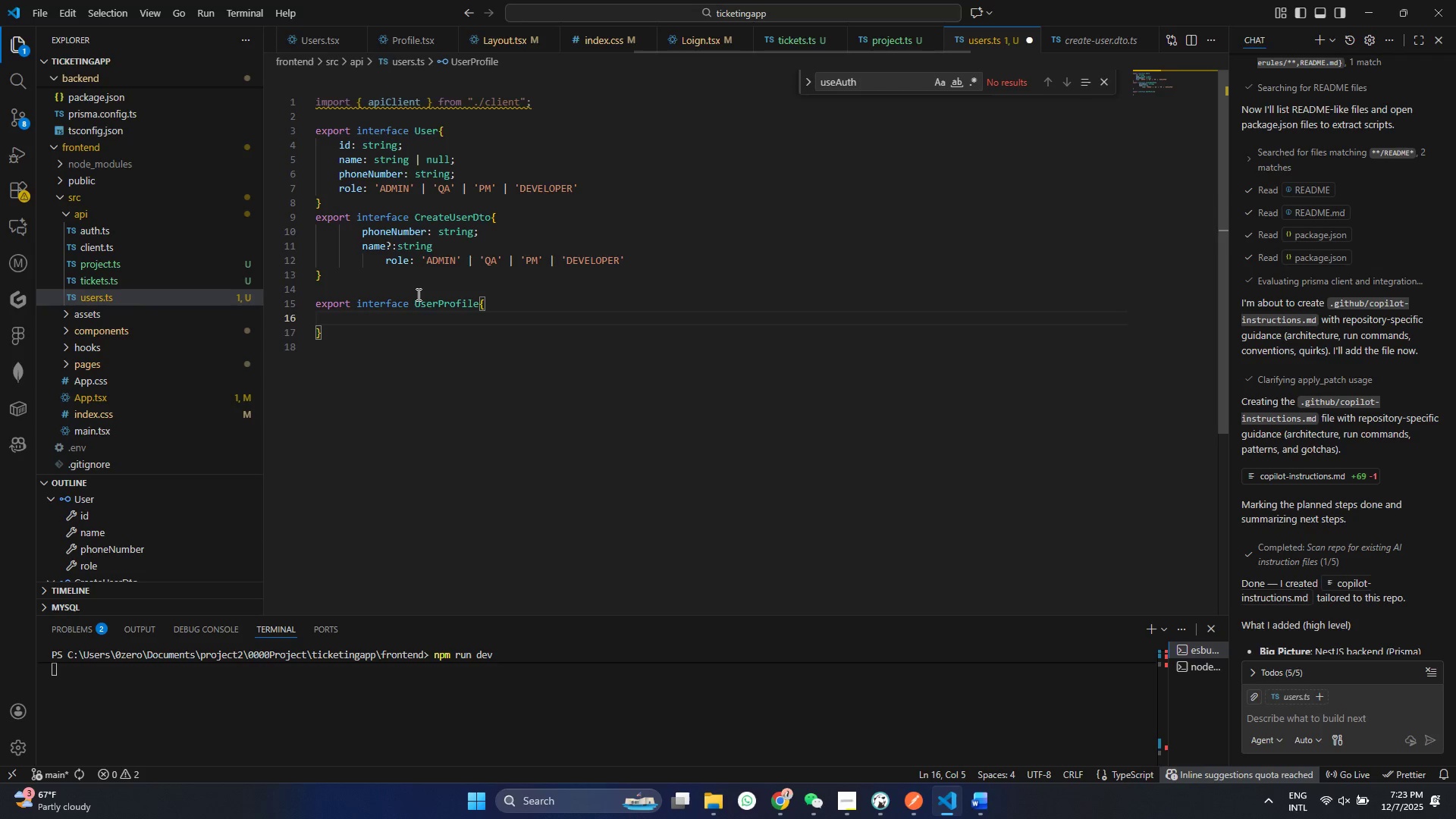 
hold_key(key=S, duration=4.0)
 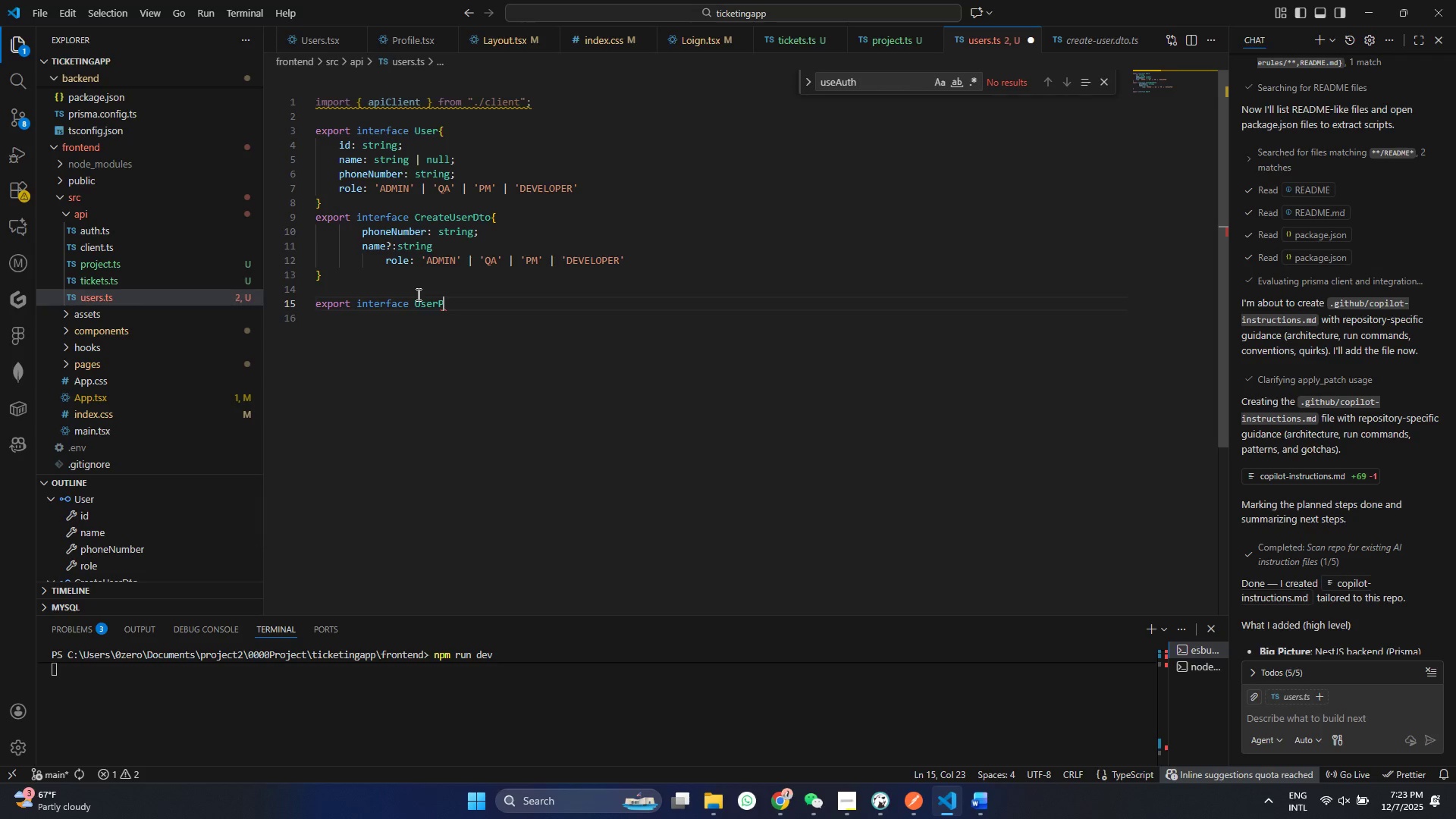 
key(Shift+Enter)
 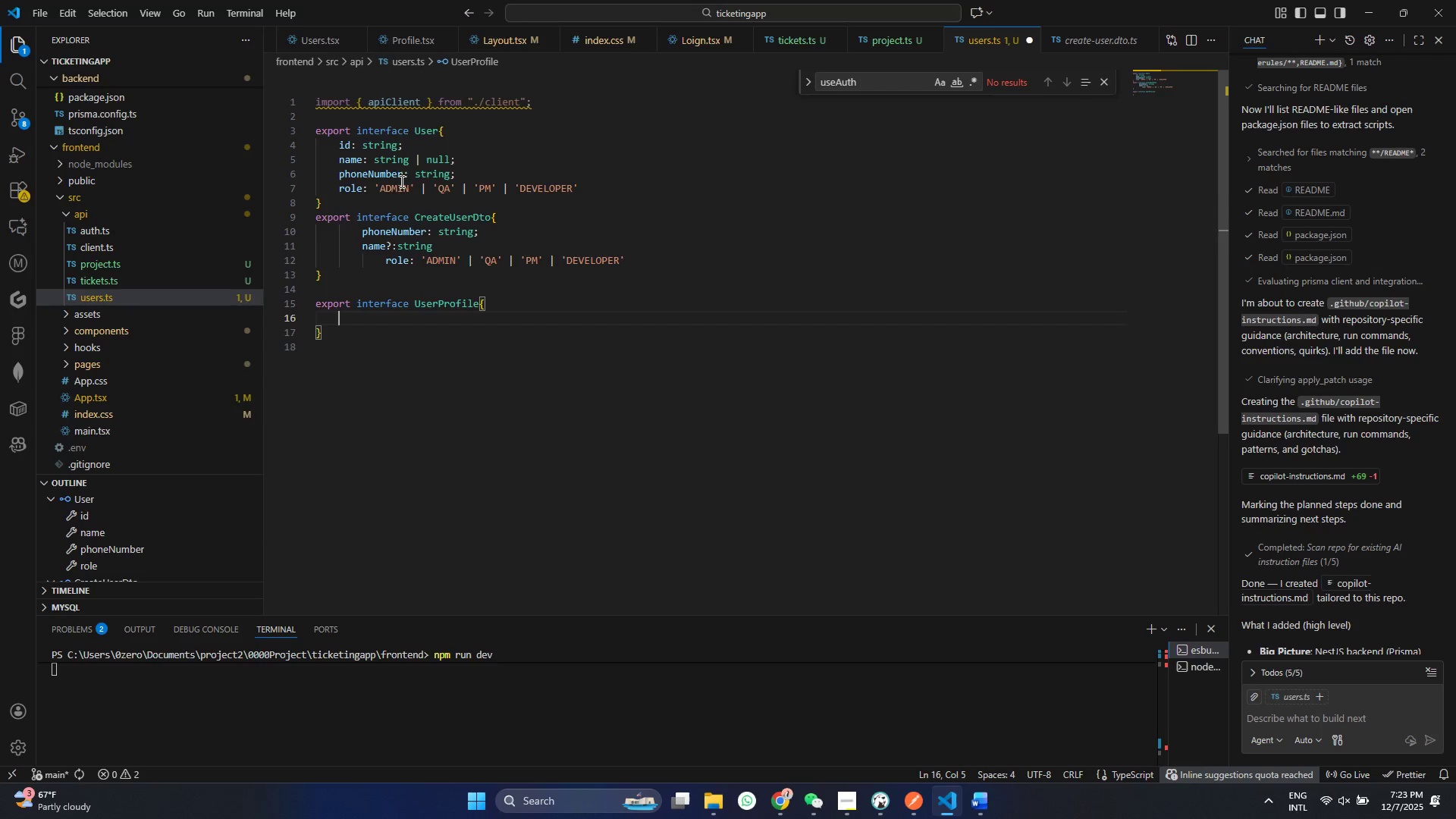 
wait(5.36)
 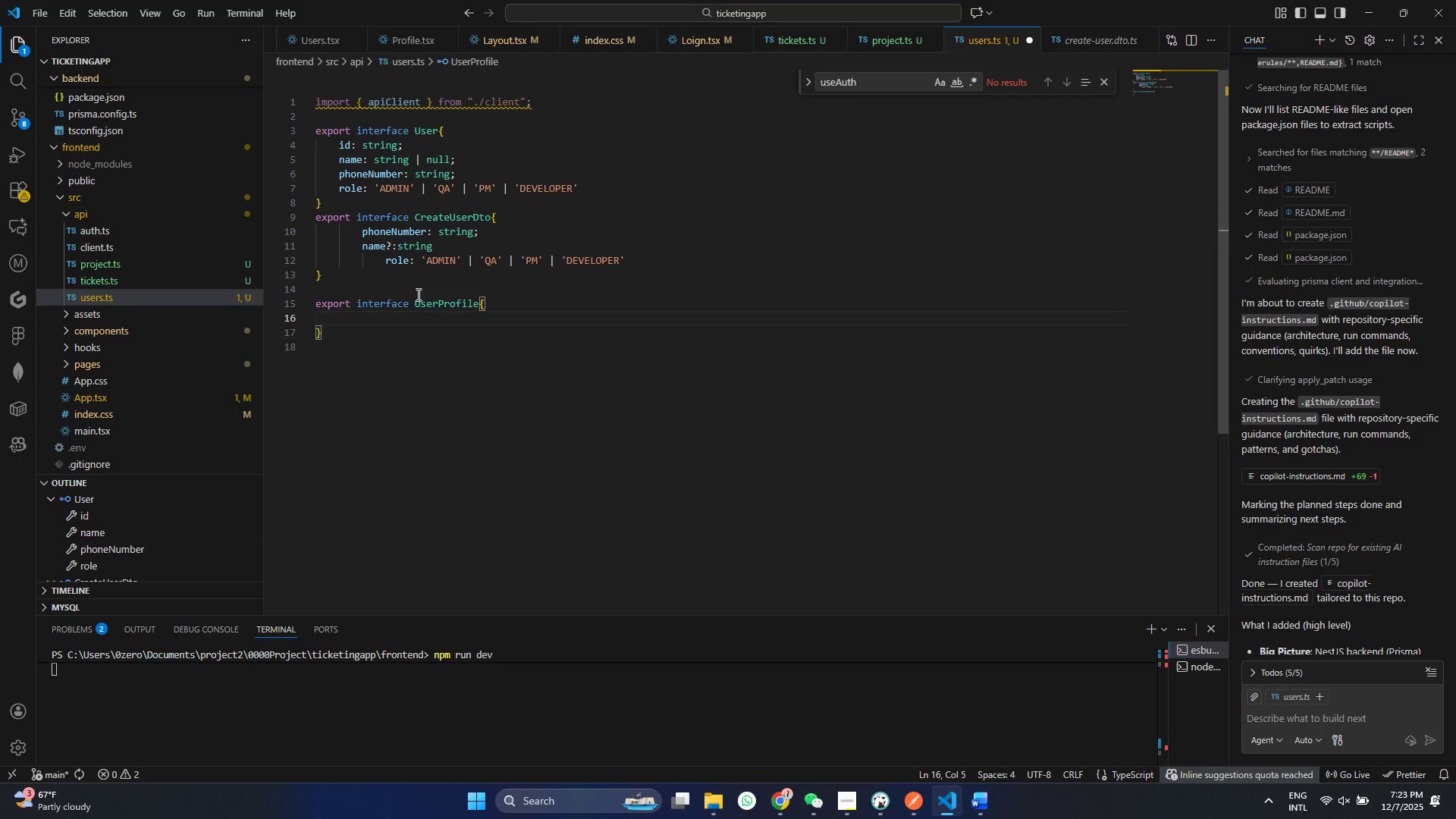 
left_click_drag(start_coordinate=[603, 187], to_coordinate=[265, 146])
 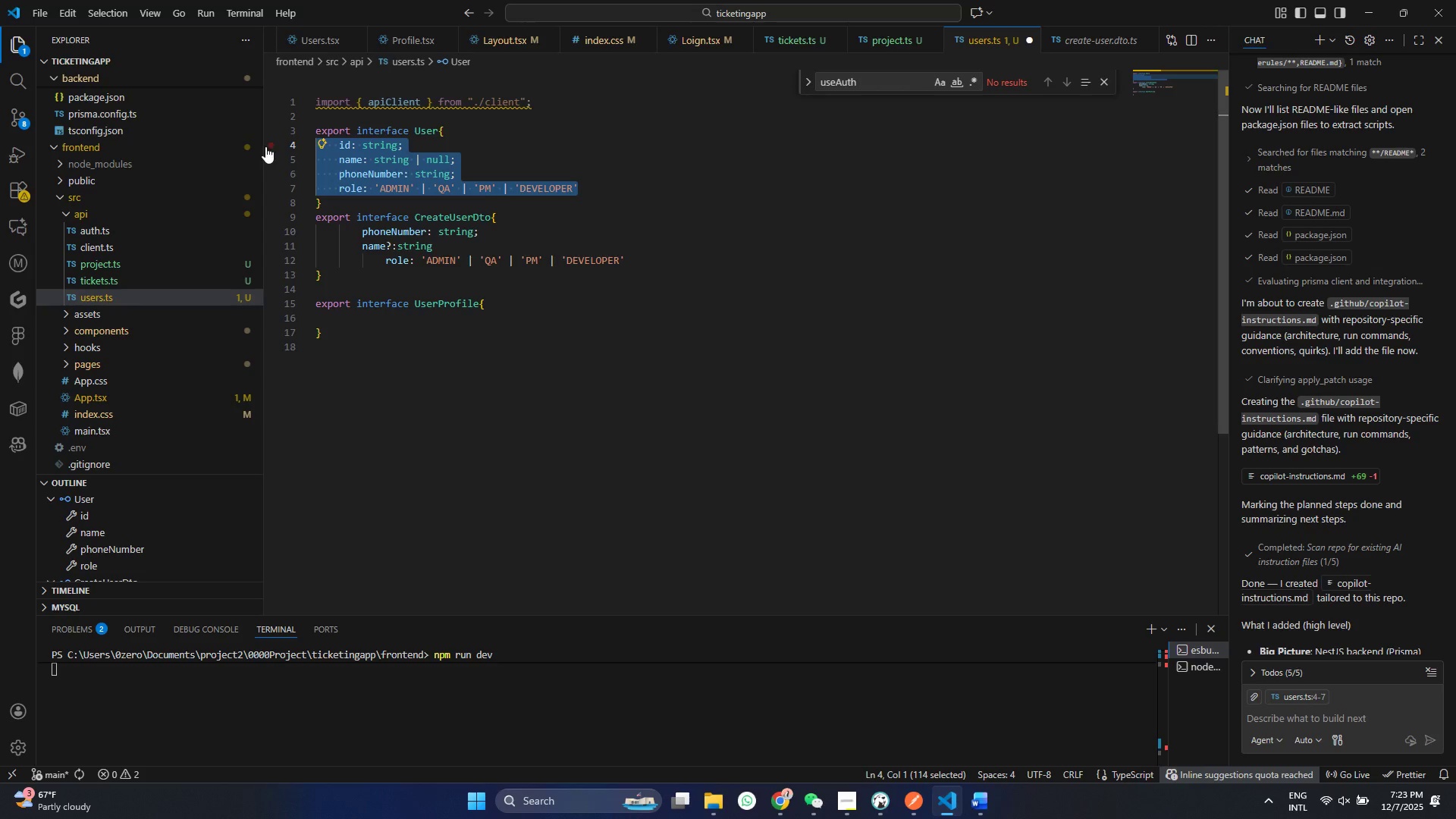 
key(Control+C)
 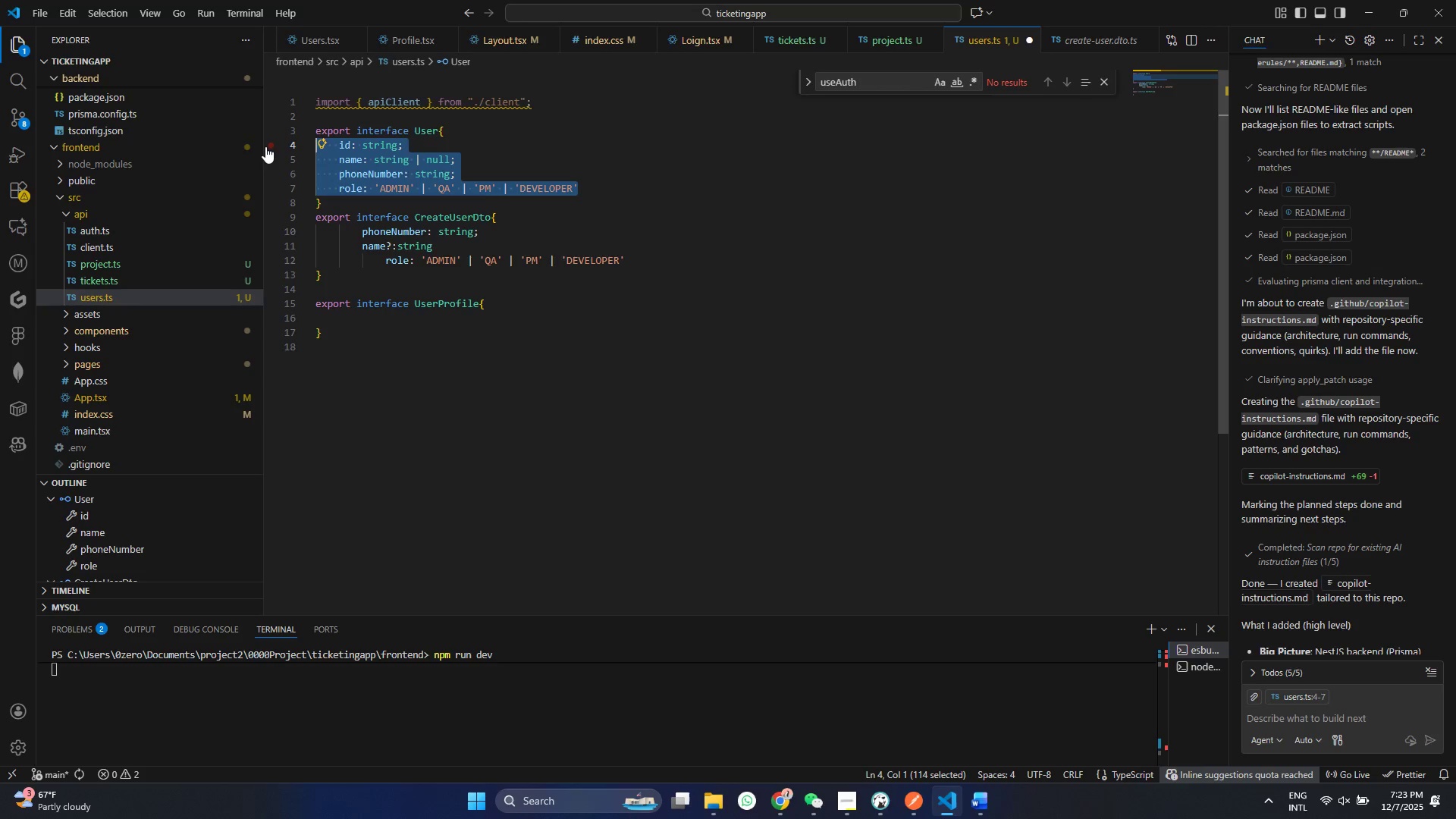 
key(Control+C)
 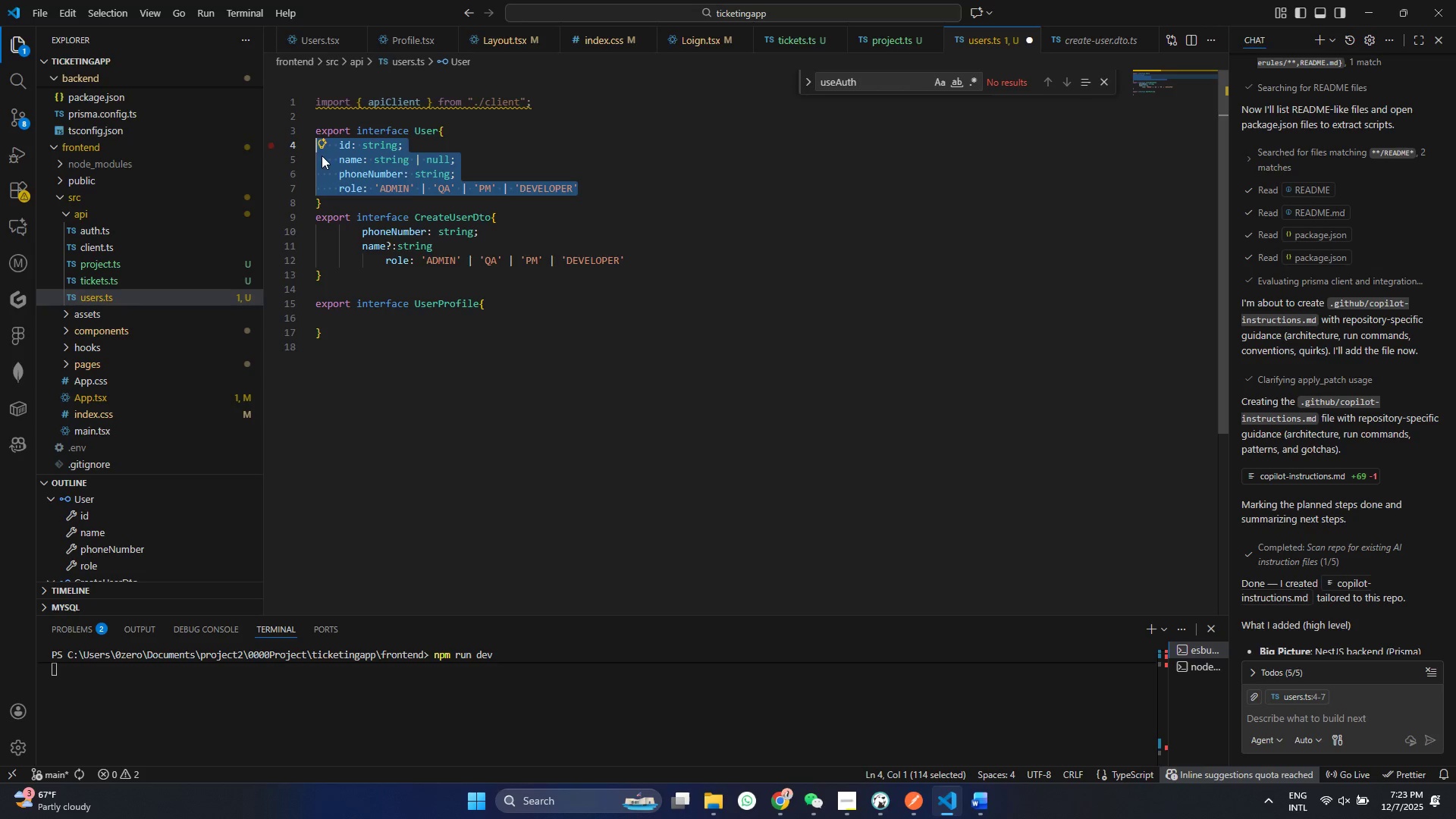 
key(Control+C)
 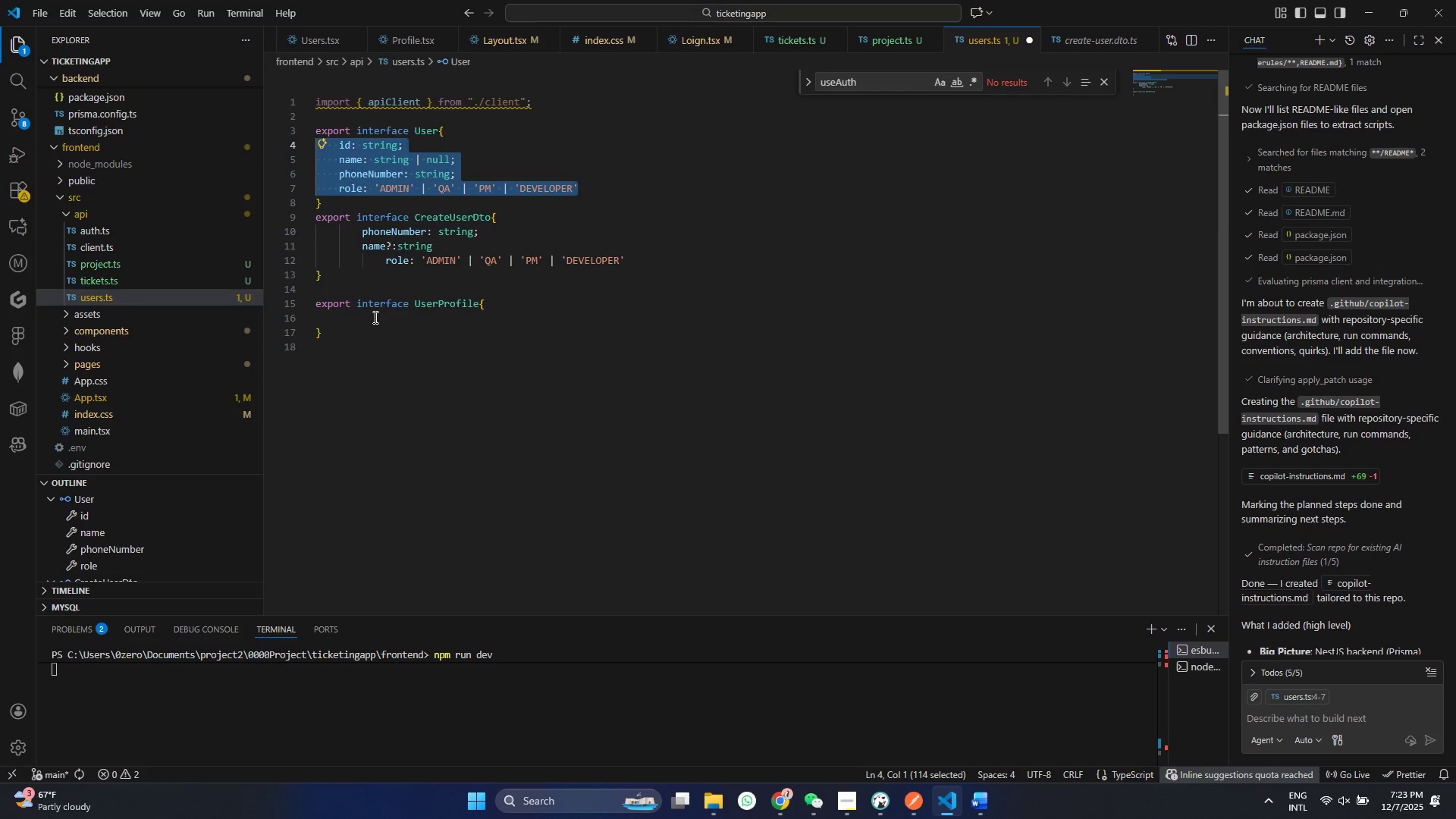 
left_click([374, 317])
 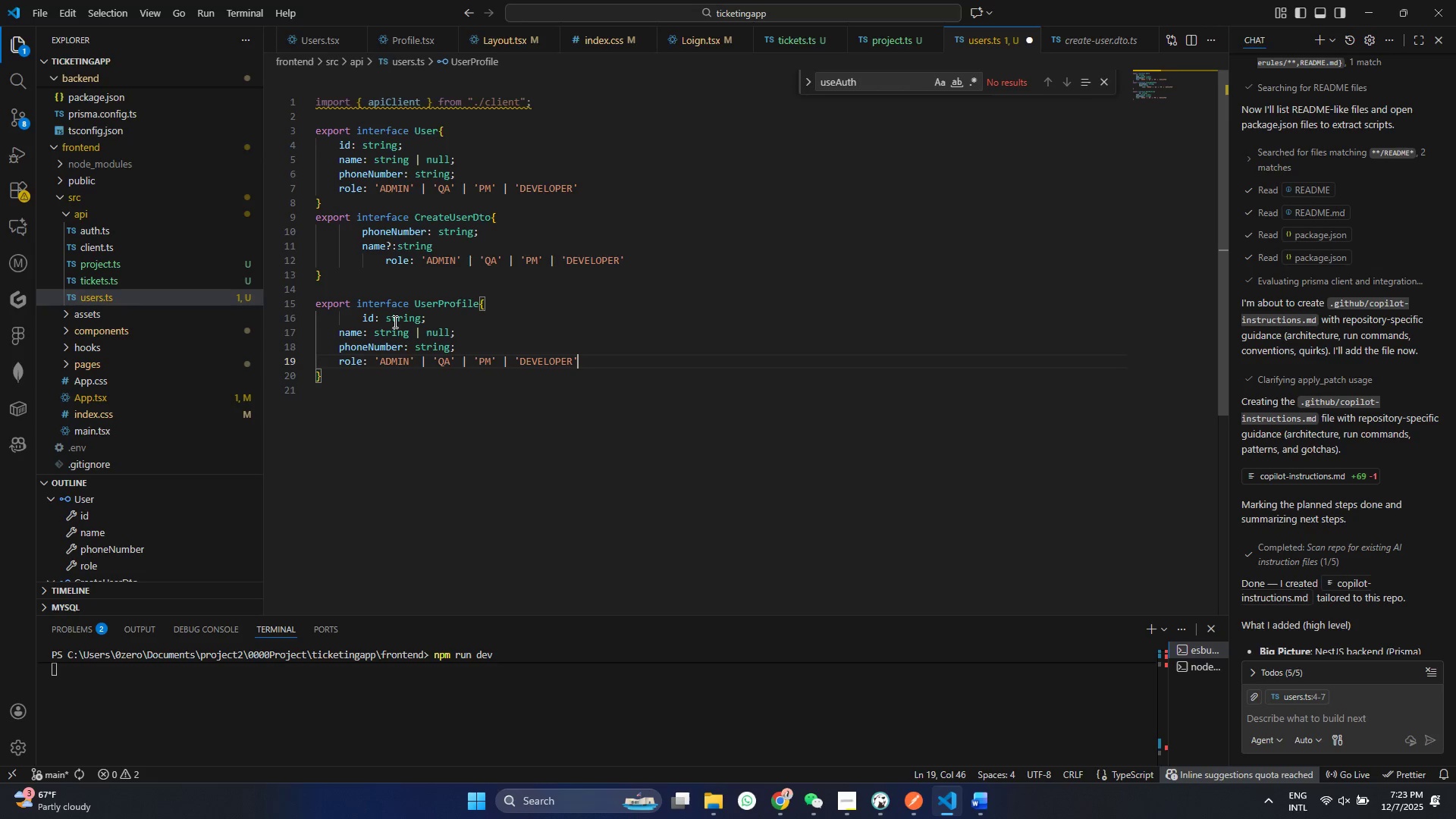 
key(Control+ControlLeft)
 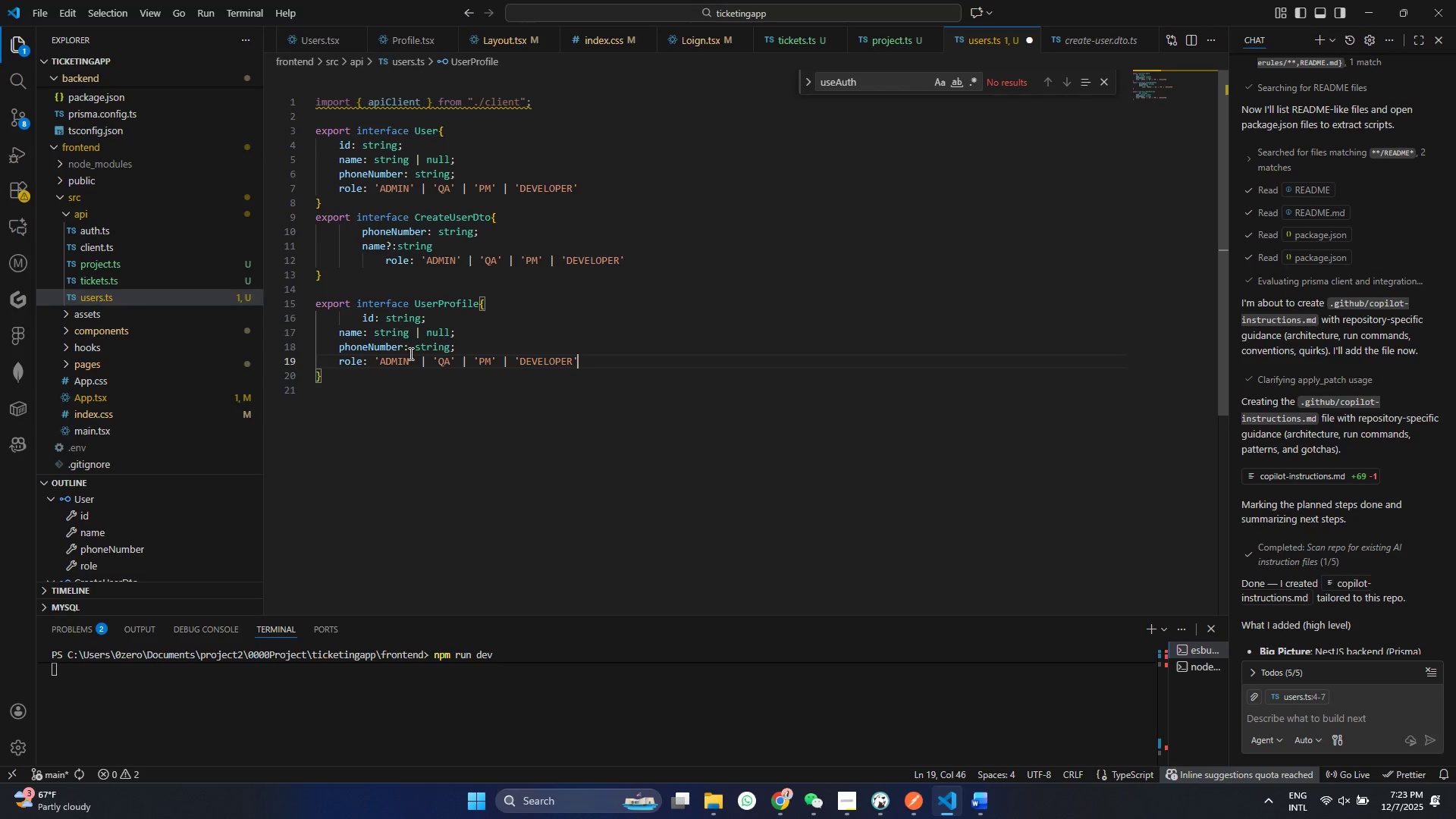 
key(V)
 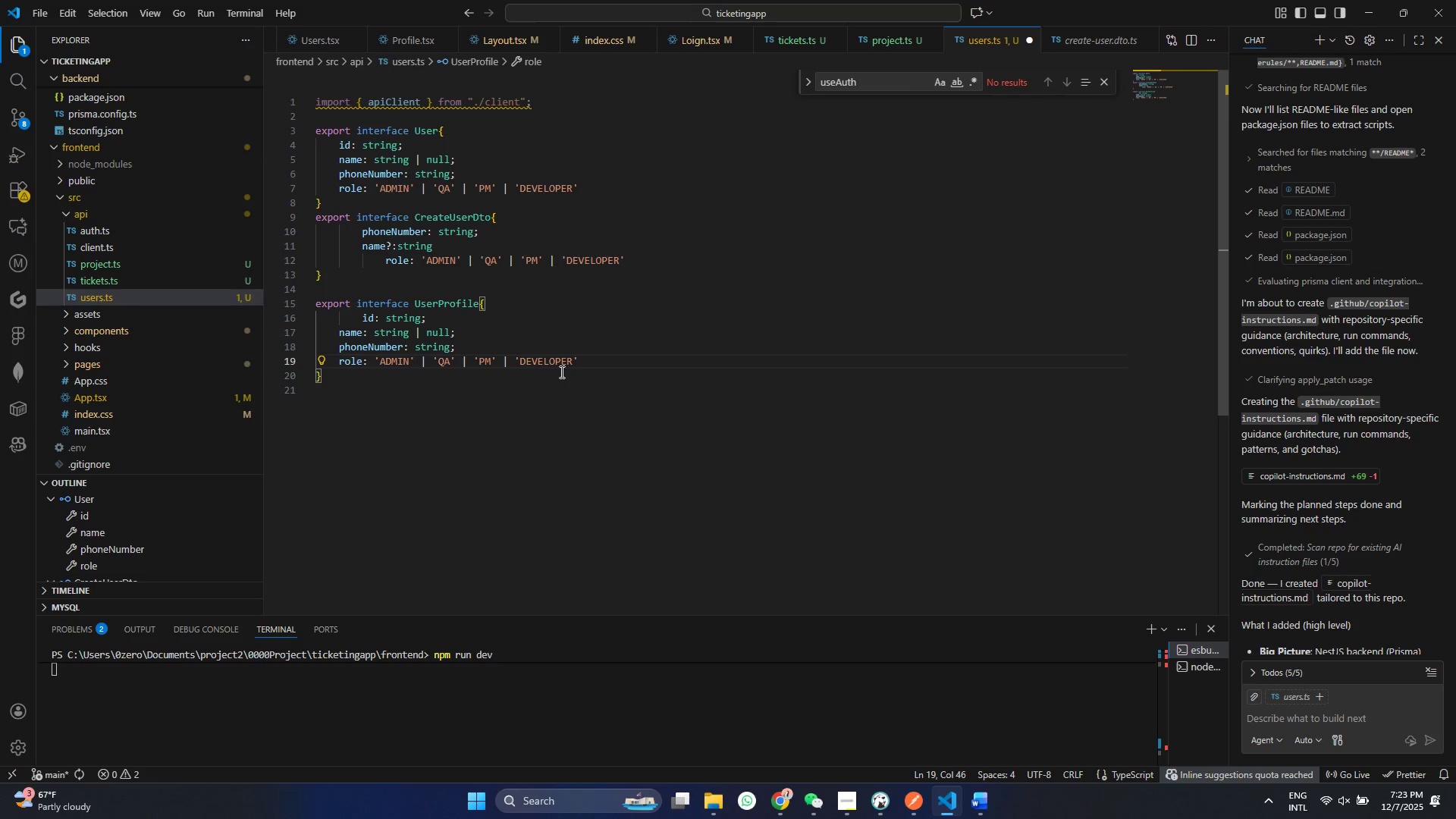 
key(Enter)
 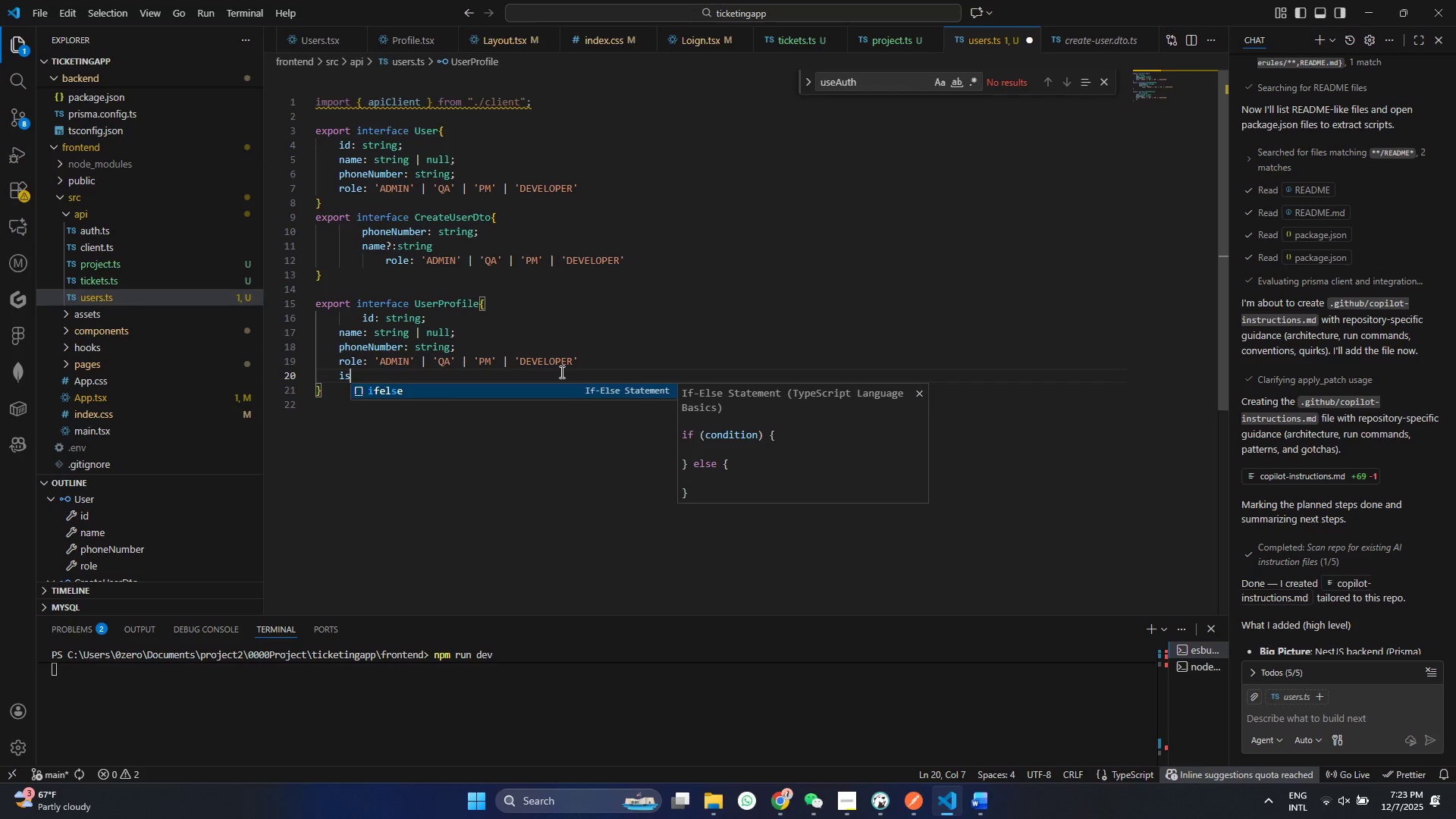 
type(isTelegramcOnnected:Bole)
key(Backspace)
key(Backspace)
type(ol)
 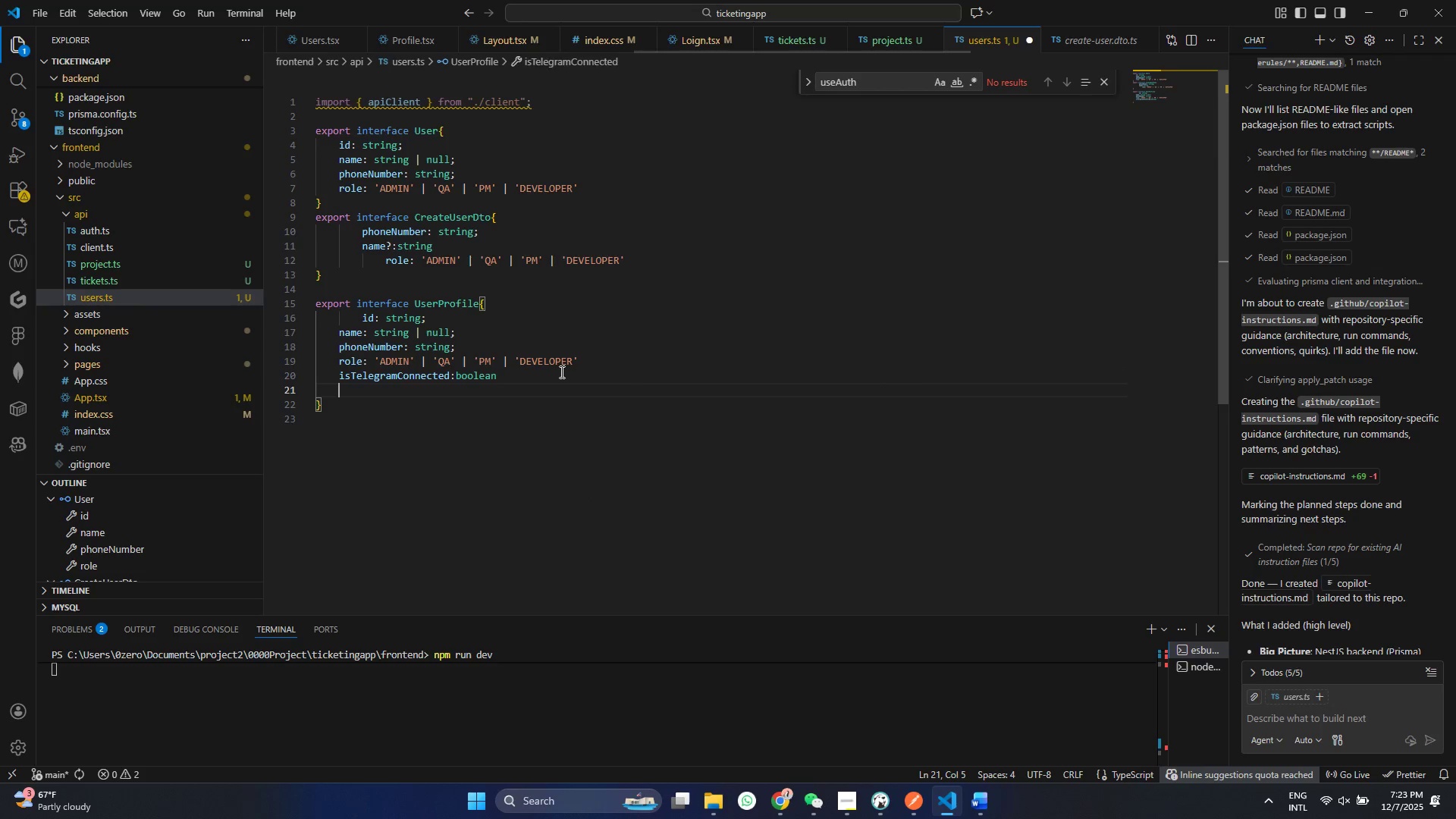 
 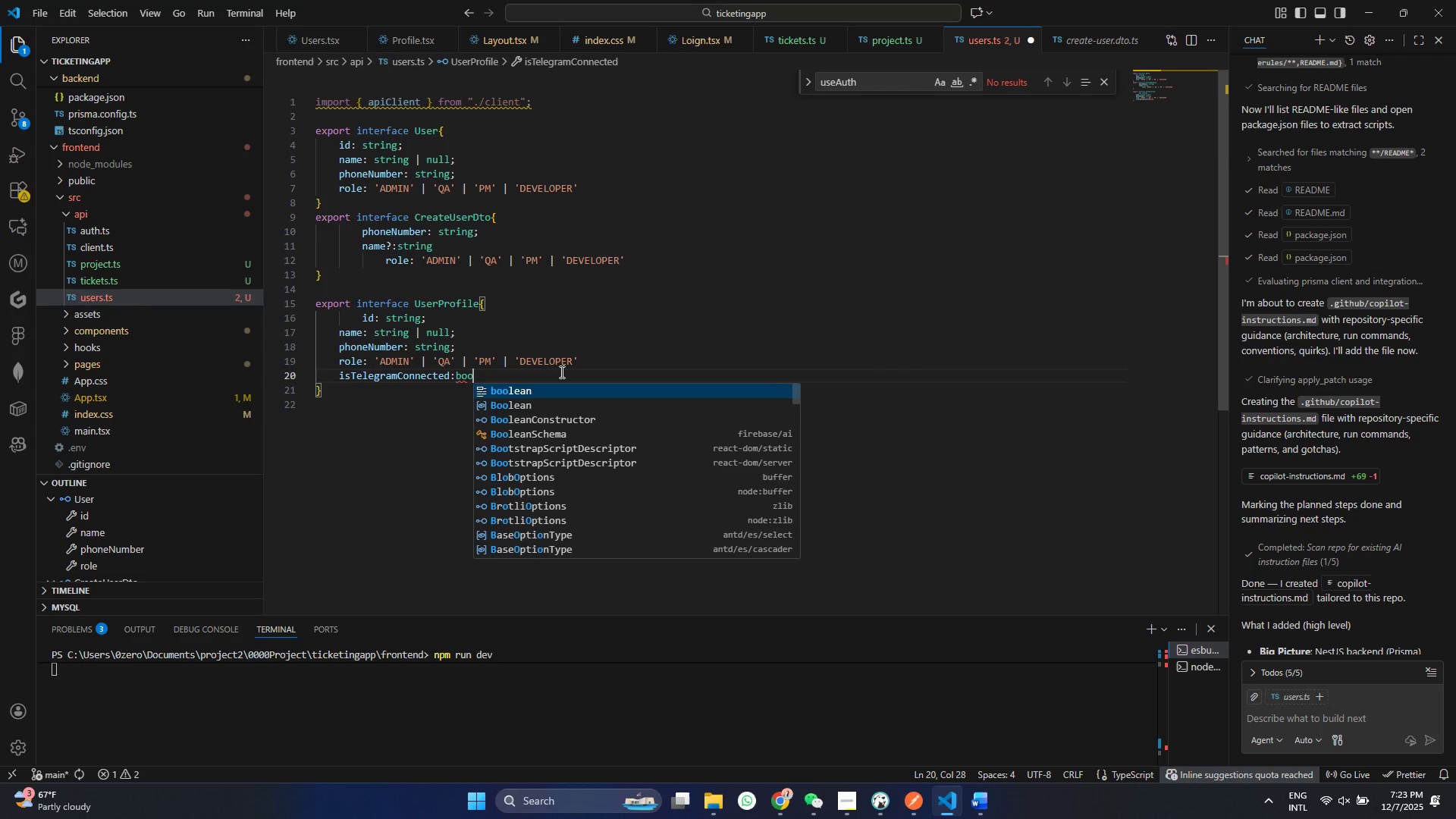 
key(Enter)
 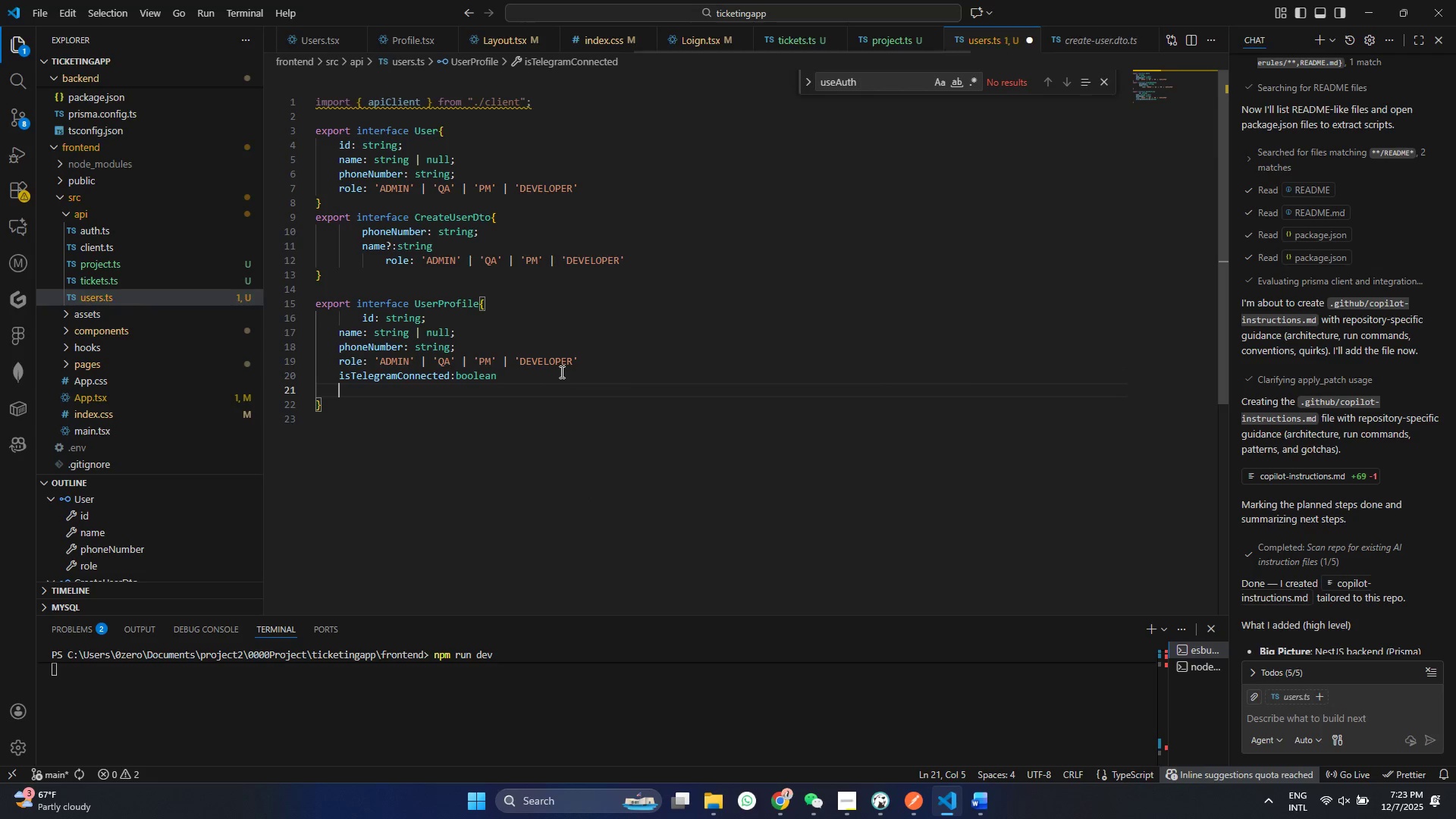 
key(Enter)
 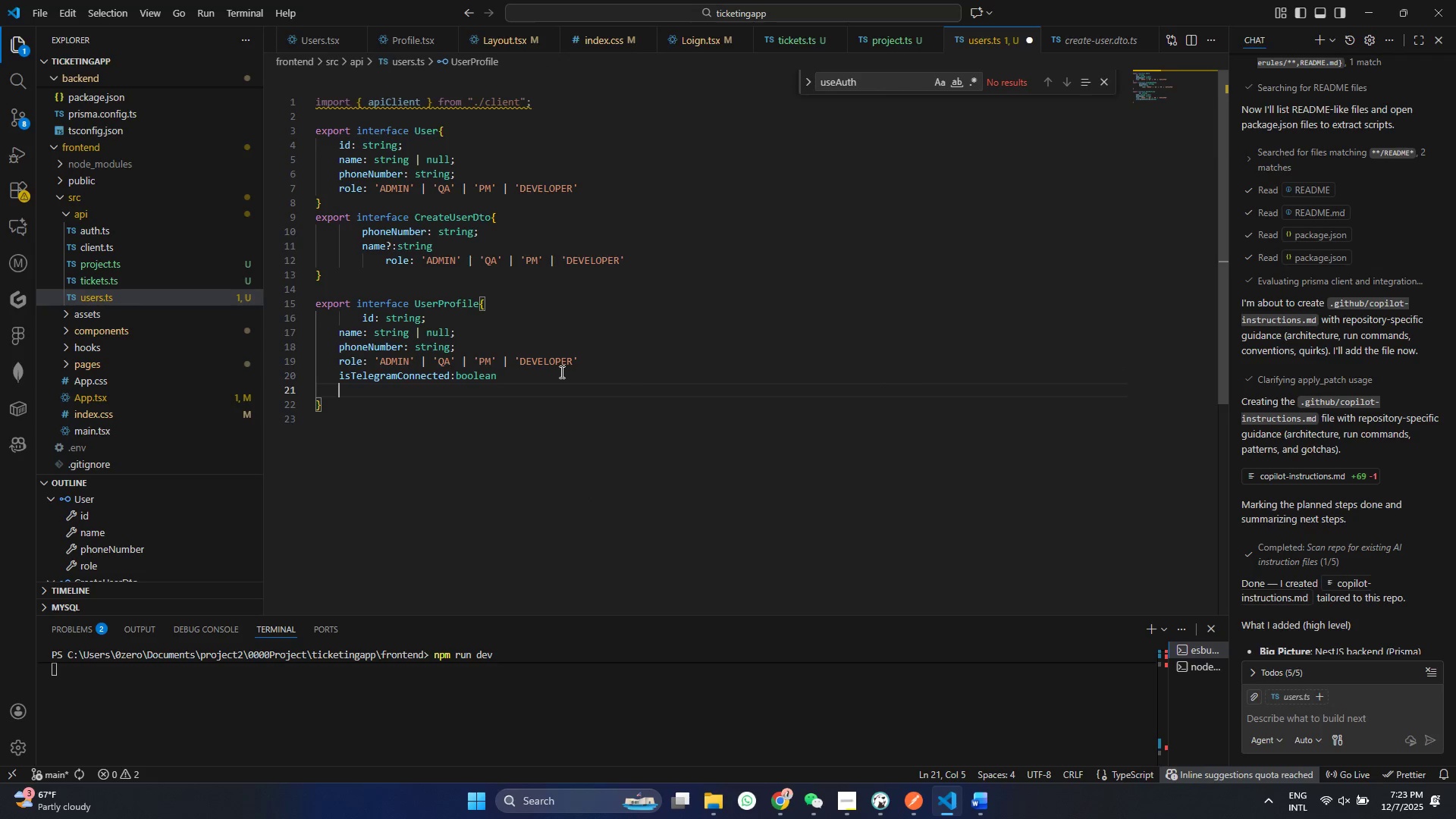 
type(te)
key(Backspace)
type(elegramBOTUserName:s)
 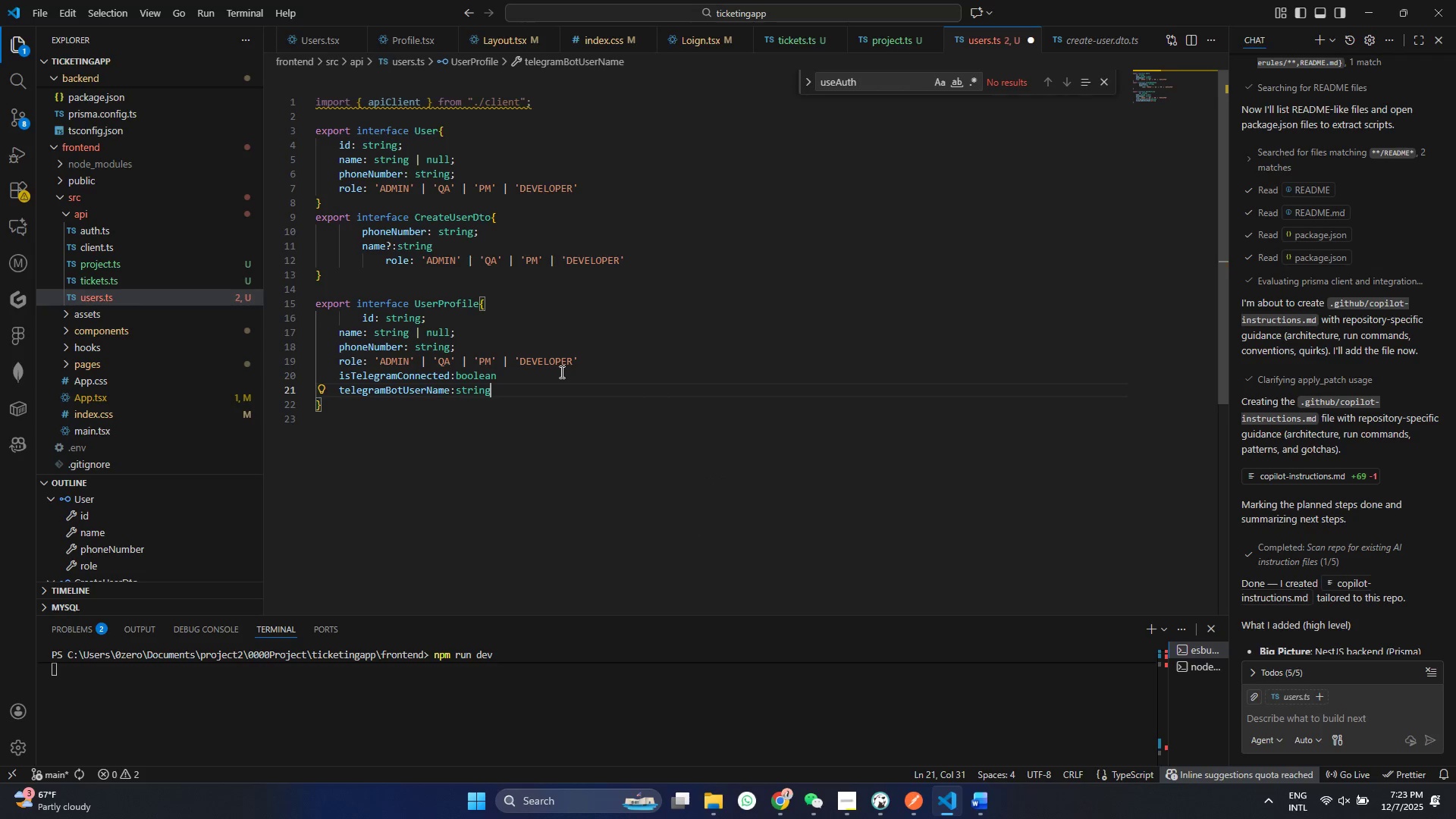 
 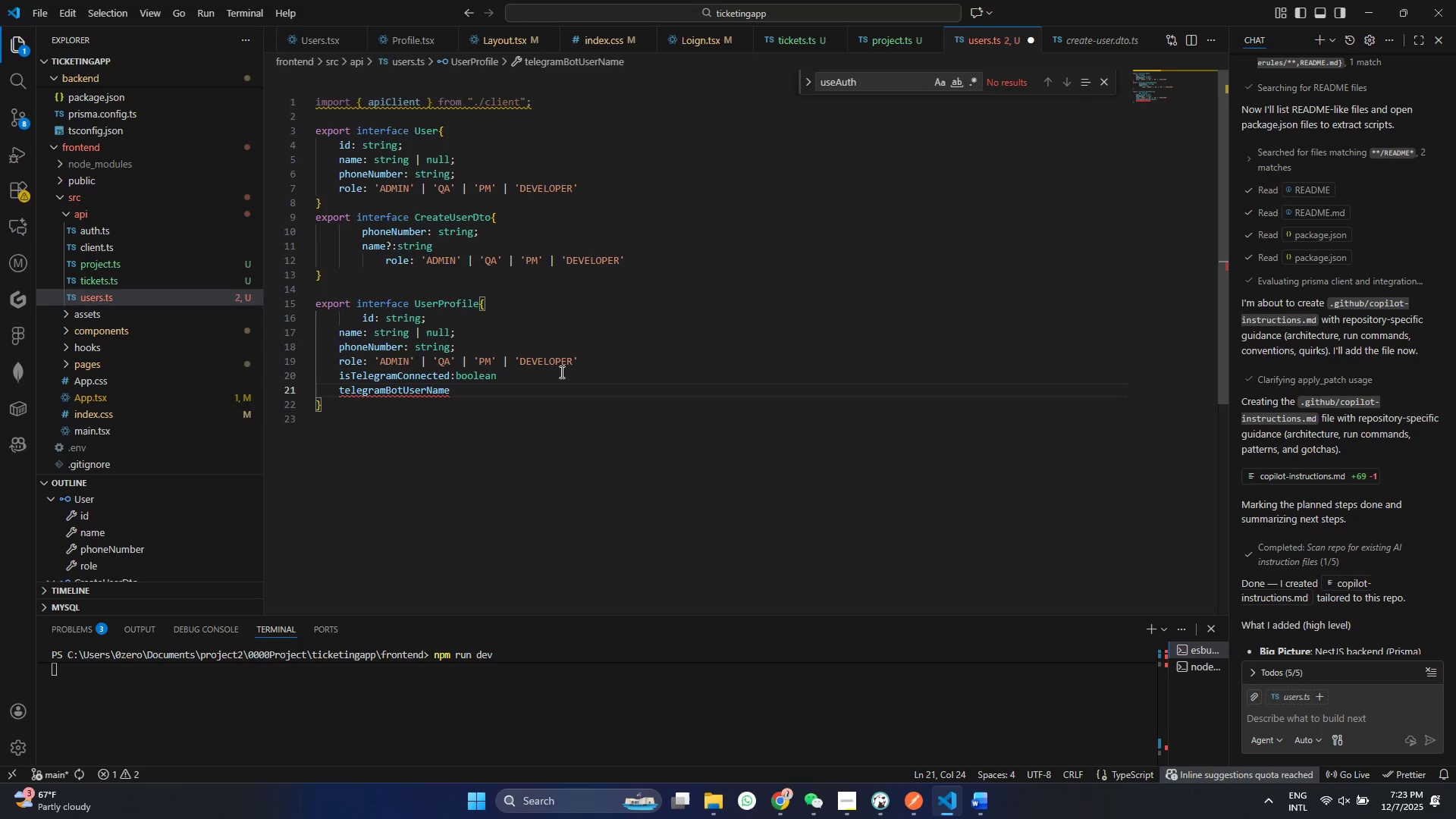 
hold_key(key=ControlLeft, duration=0.33)
 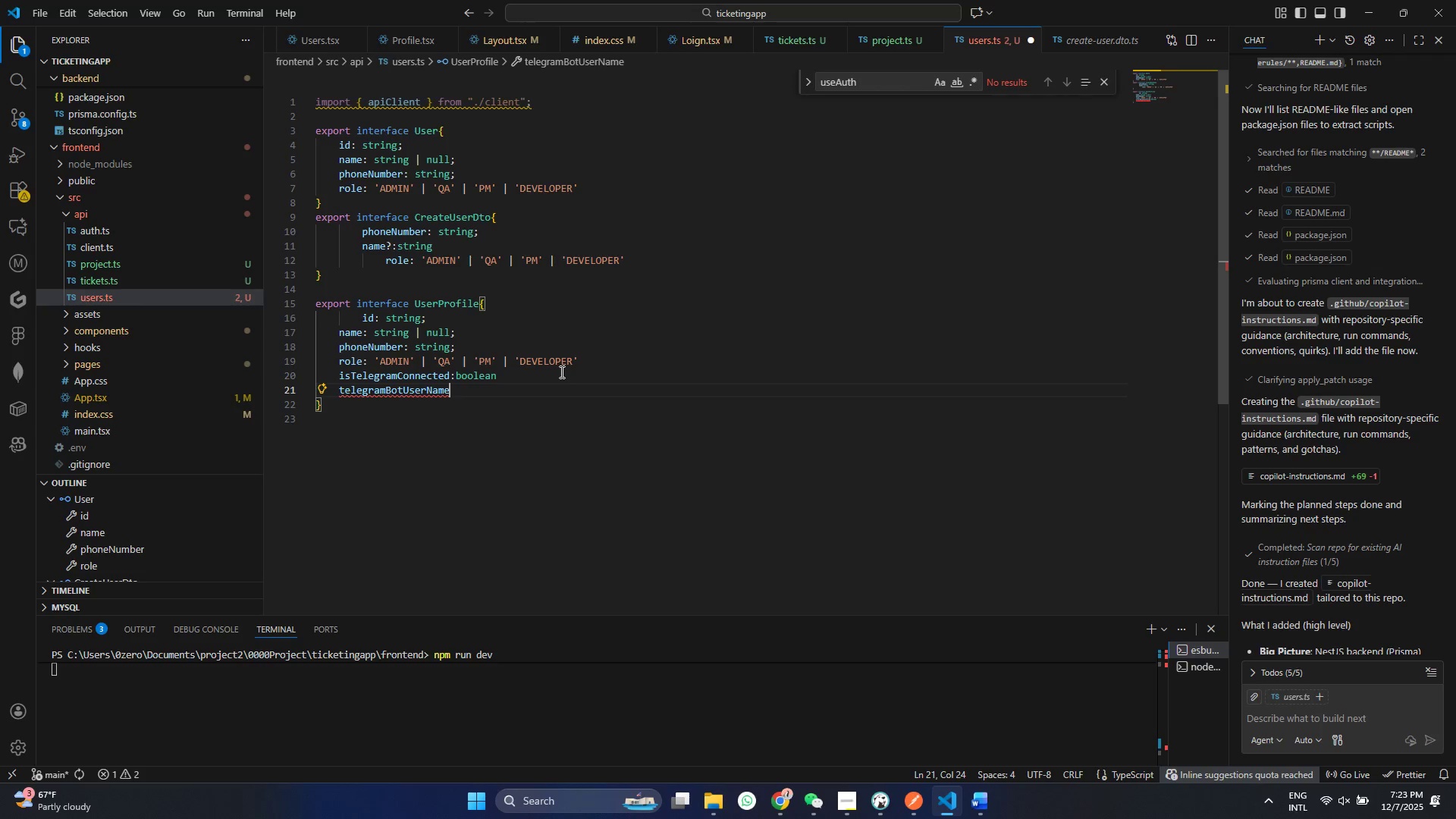 
key(Enter)
 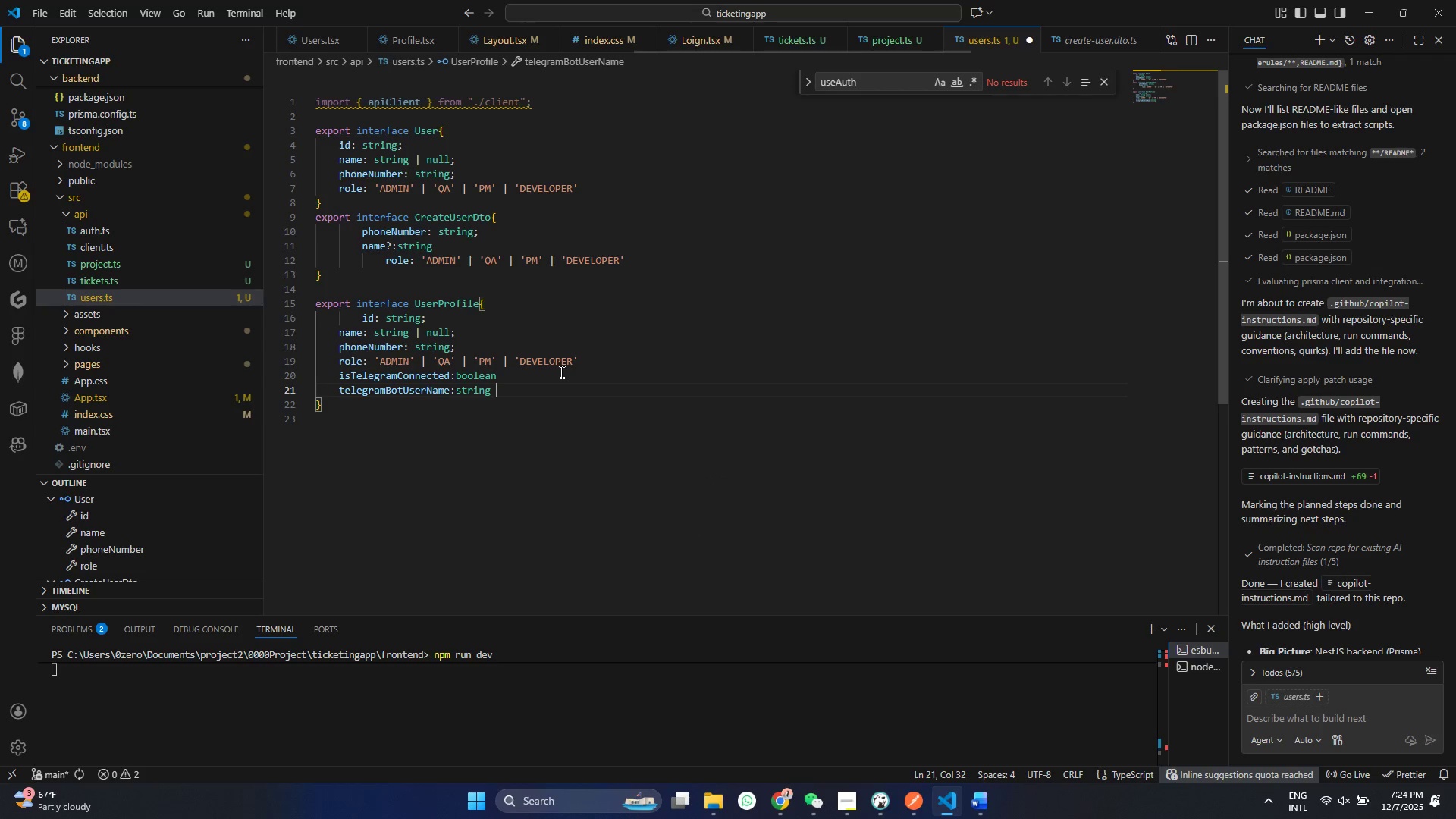 
type( | nl)
 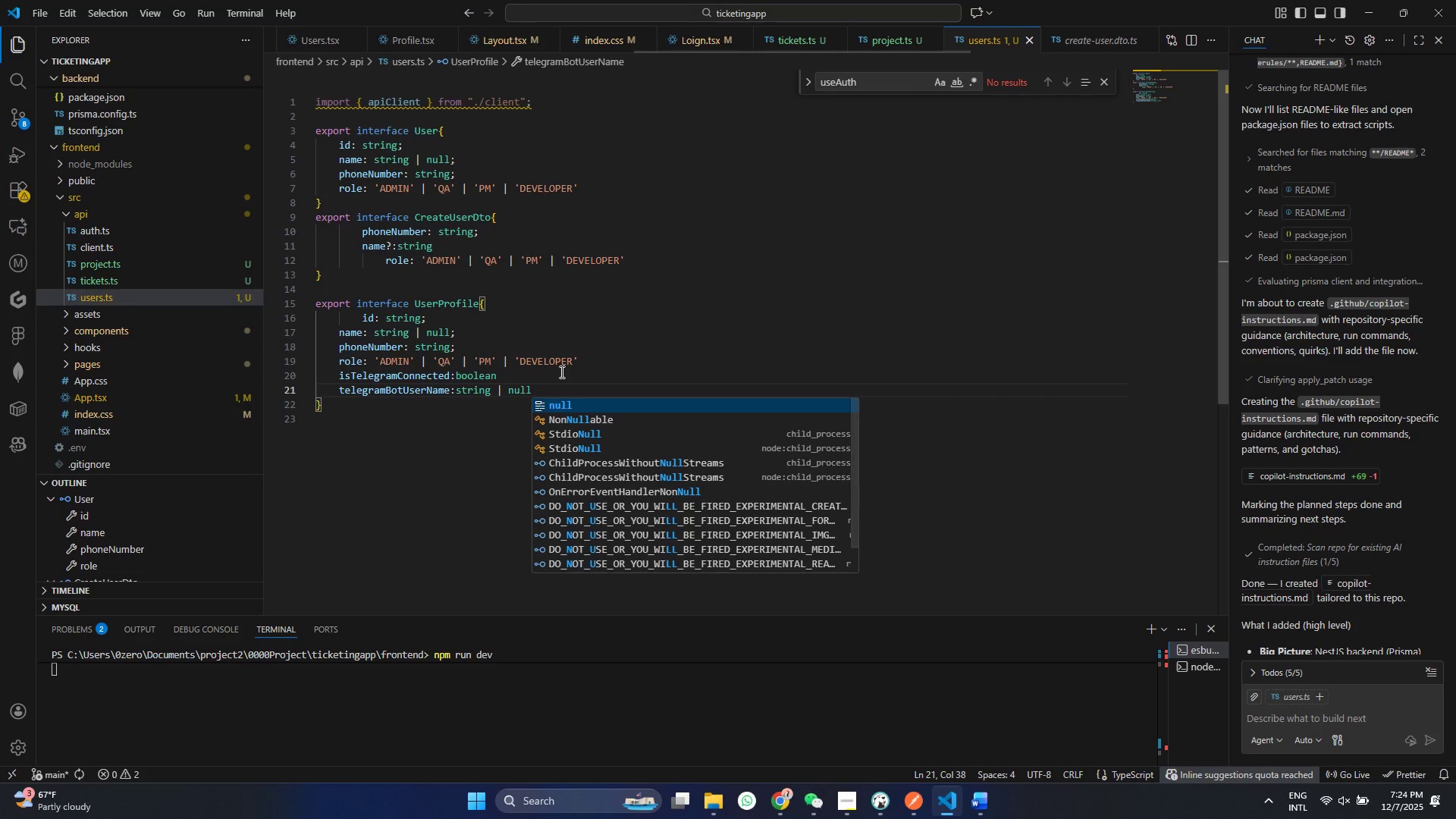 
 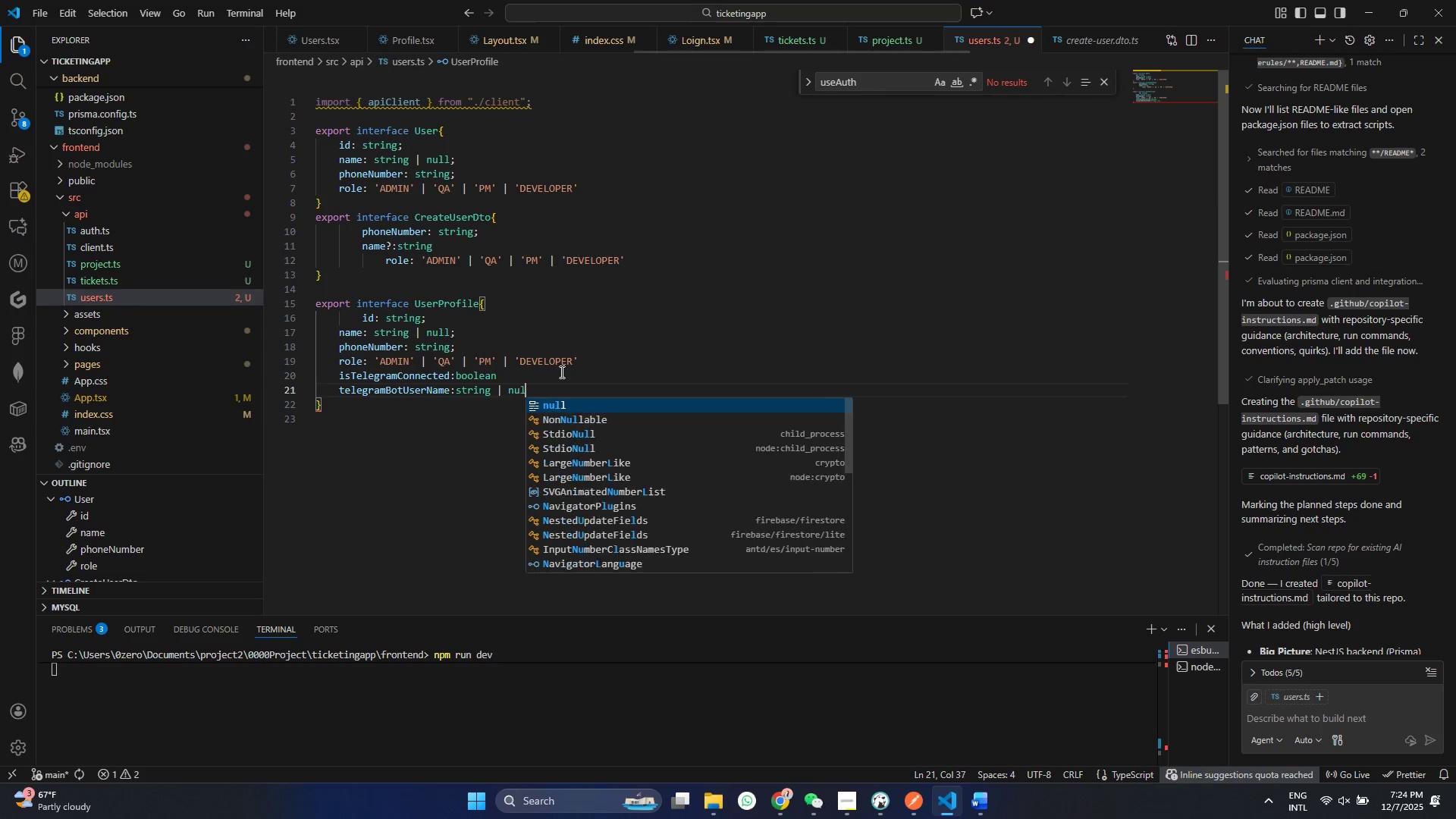 
hold_key(key=U, duration=15.53)
 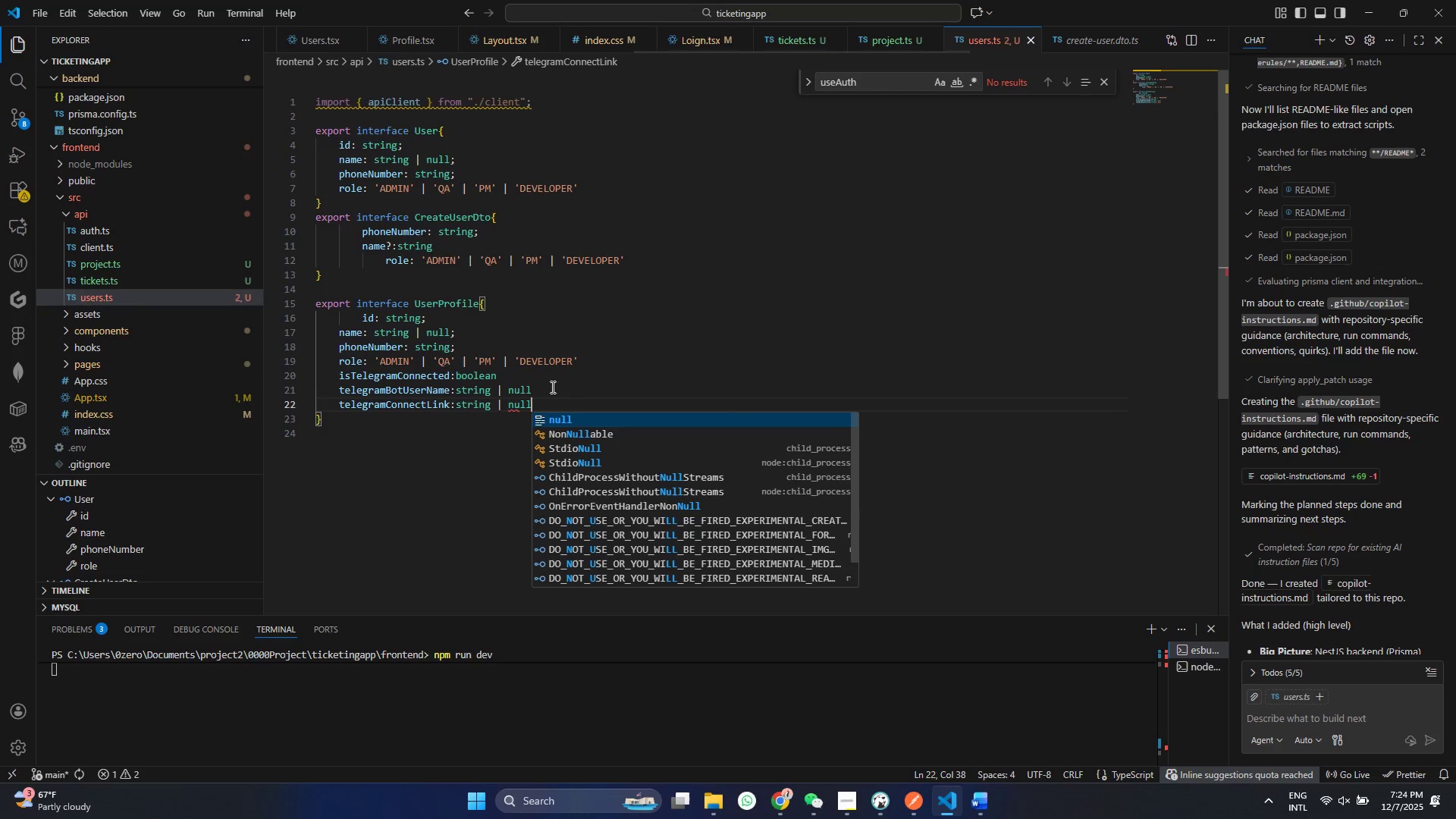 
hold_key(key=L, duration=6.92)
 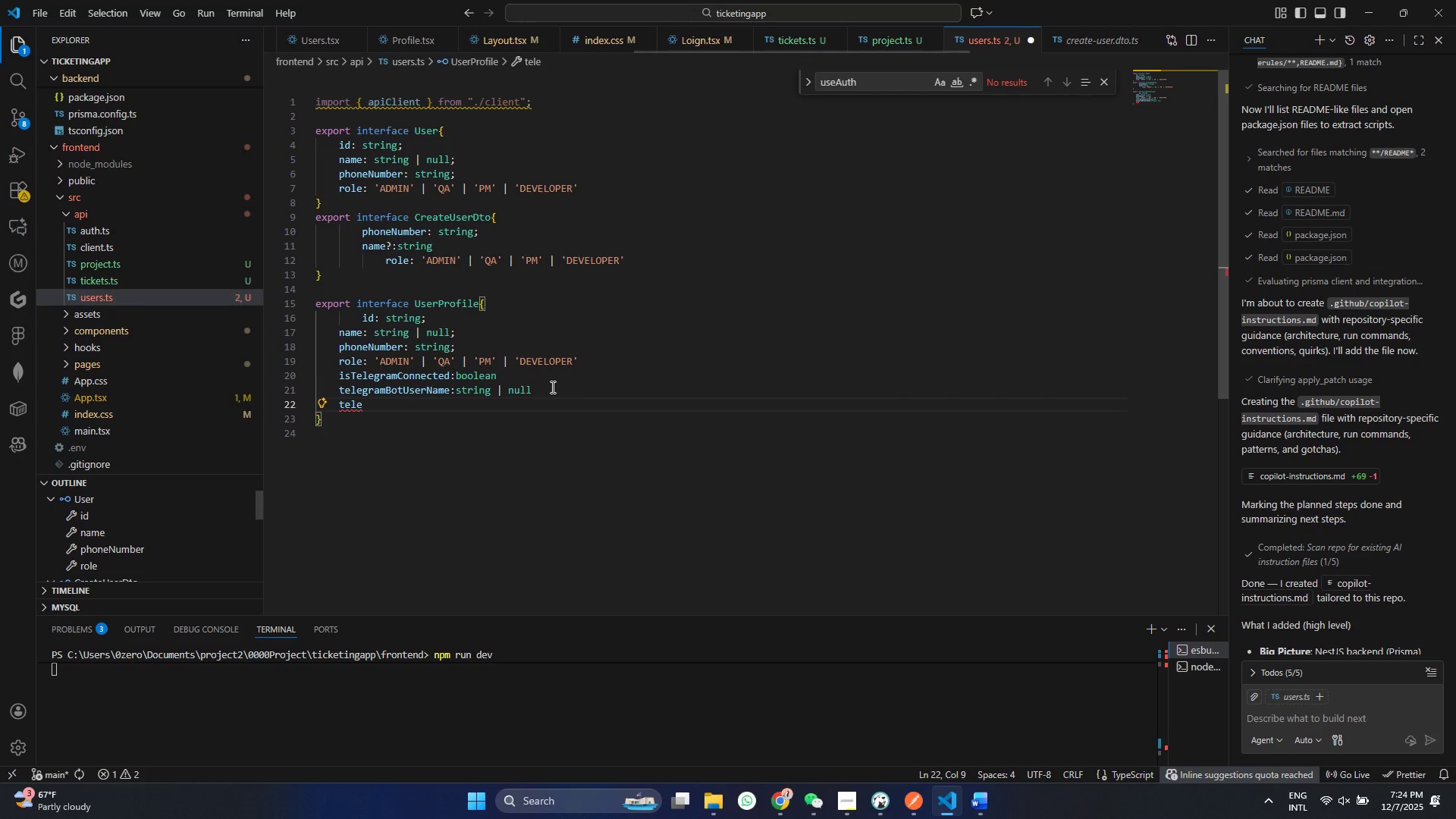 
key(Control+ControlLeft)
 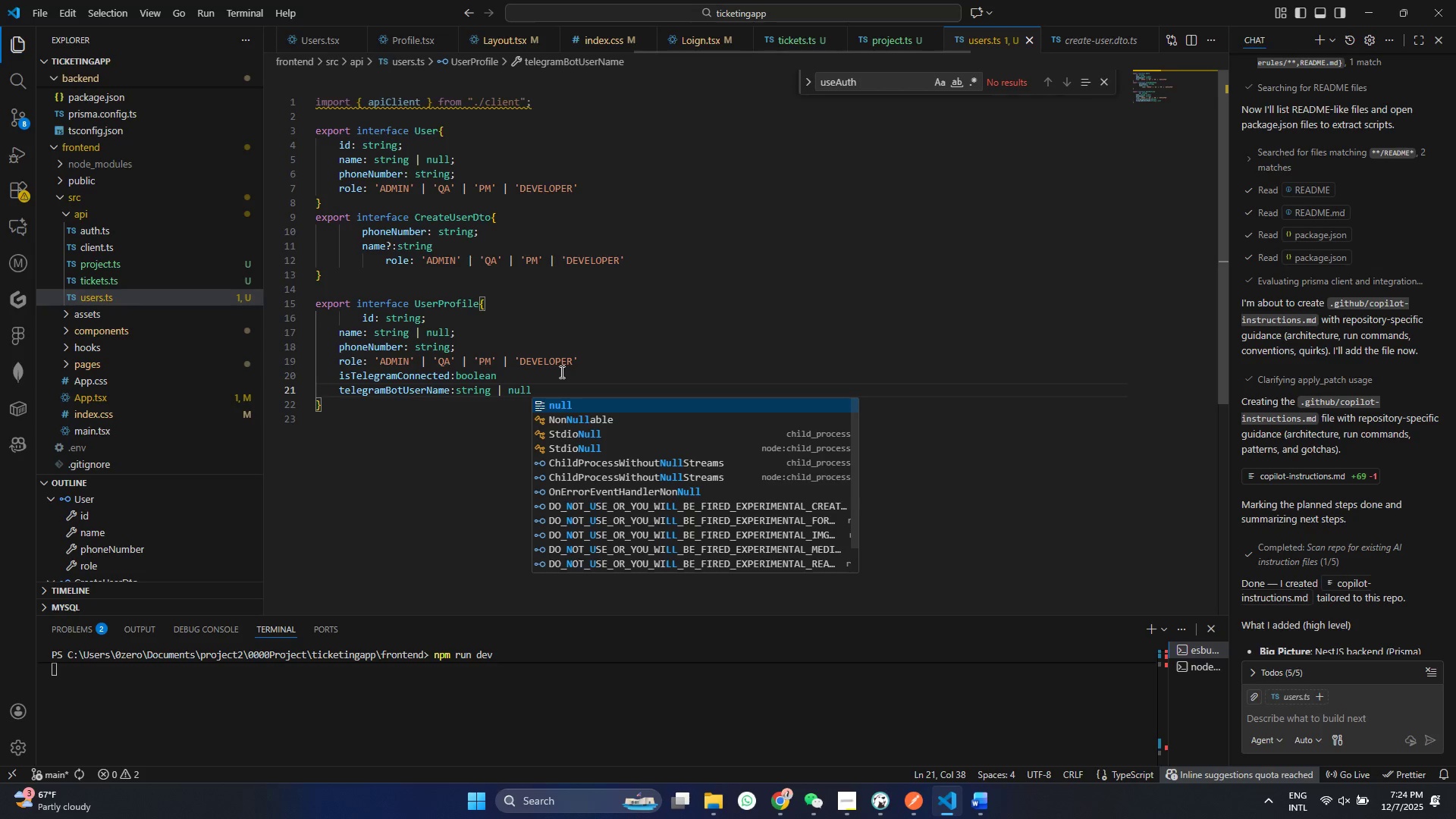 
key(Control+S)
 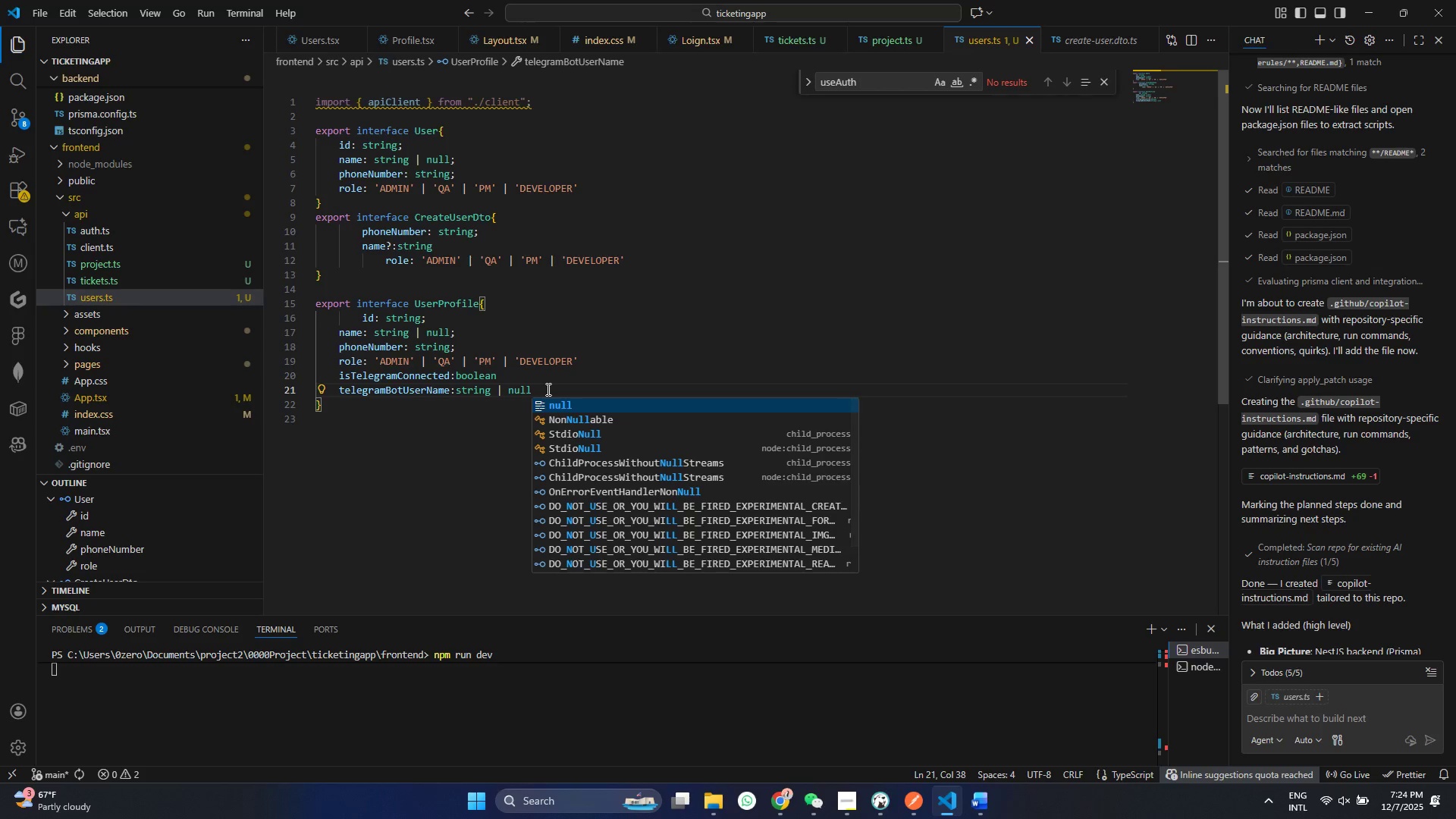 
left_click([547, 389])
 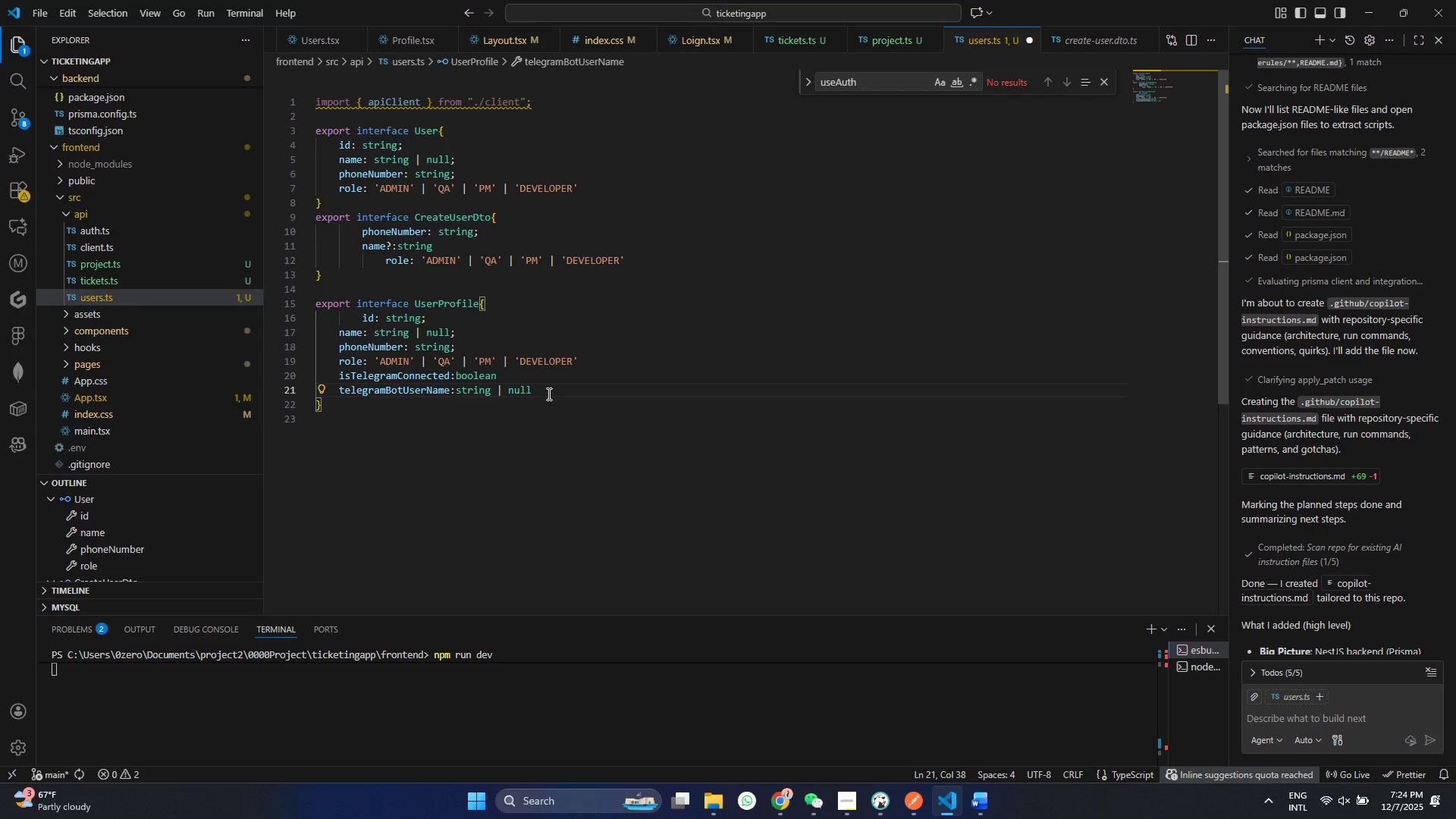 
key(Enter)
 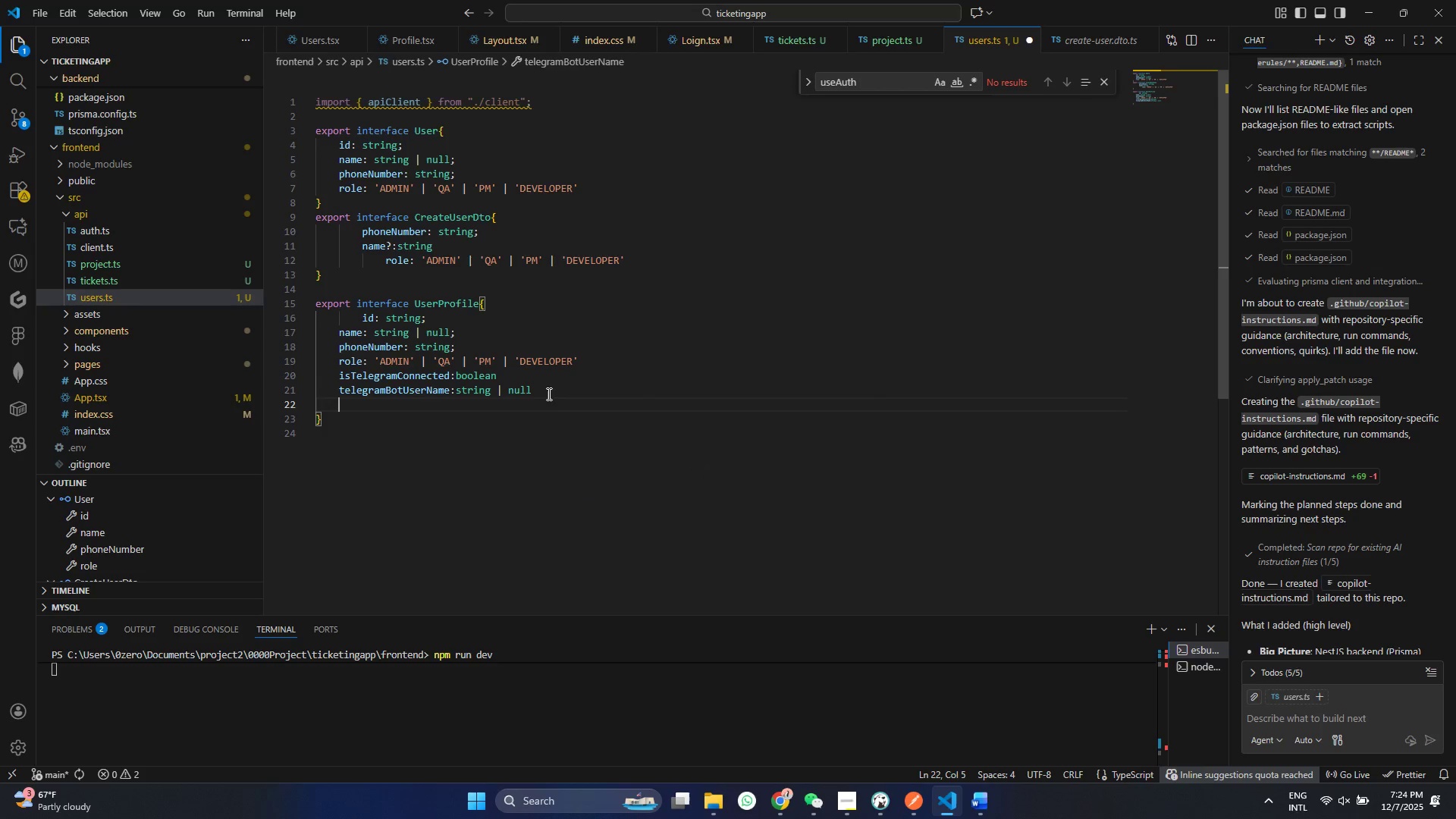 
key(Enter)
 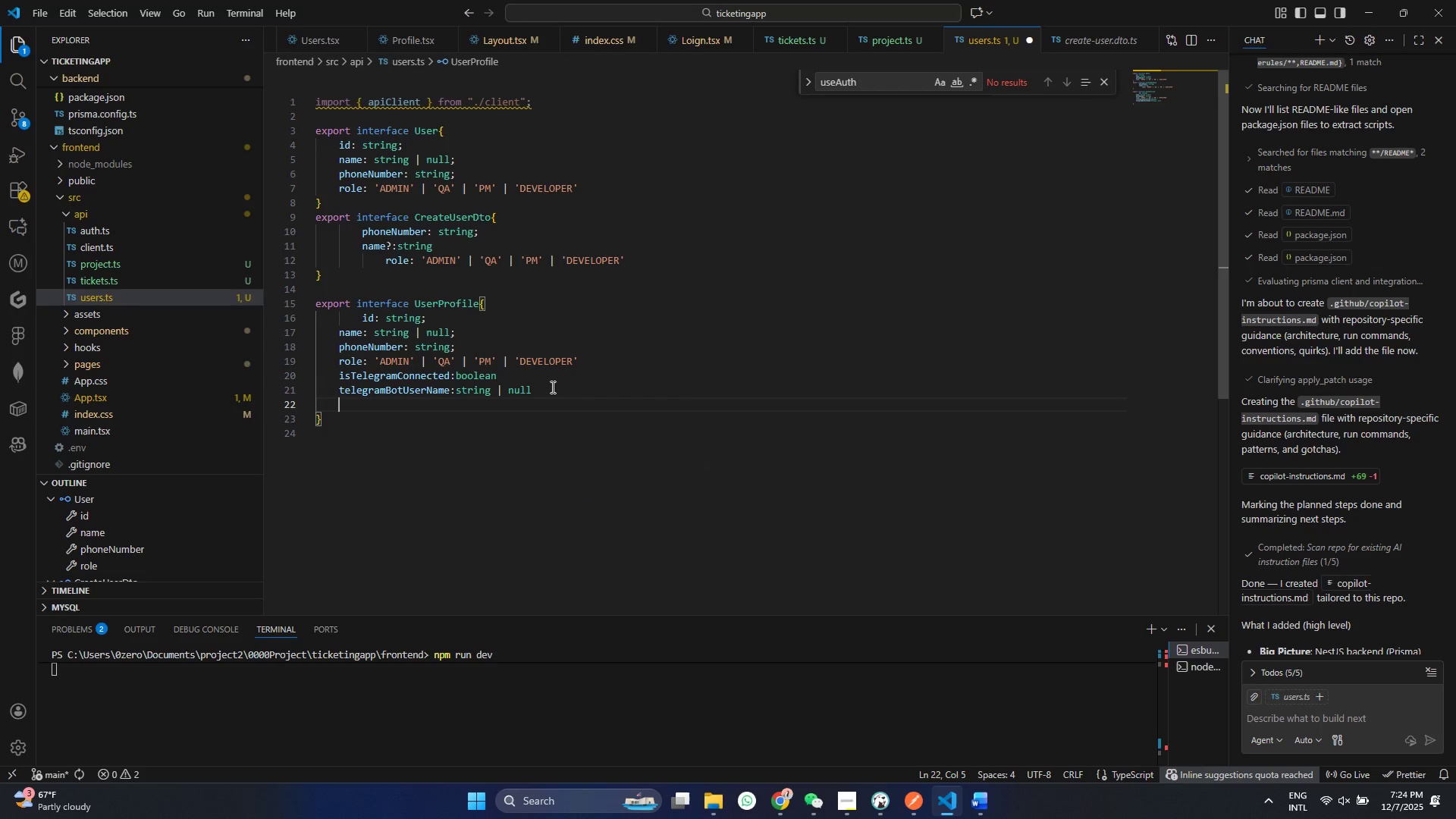 
type(teegramCOnnectlink)
 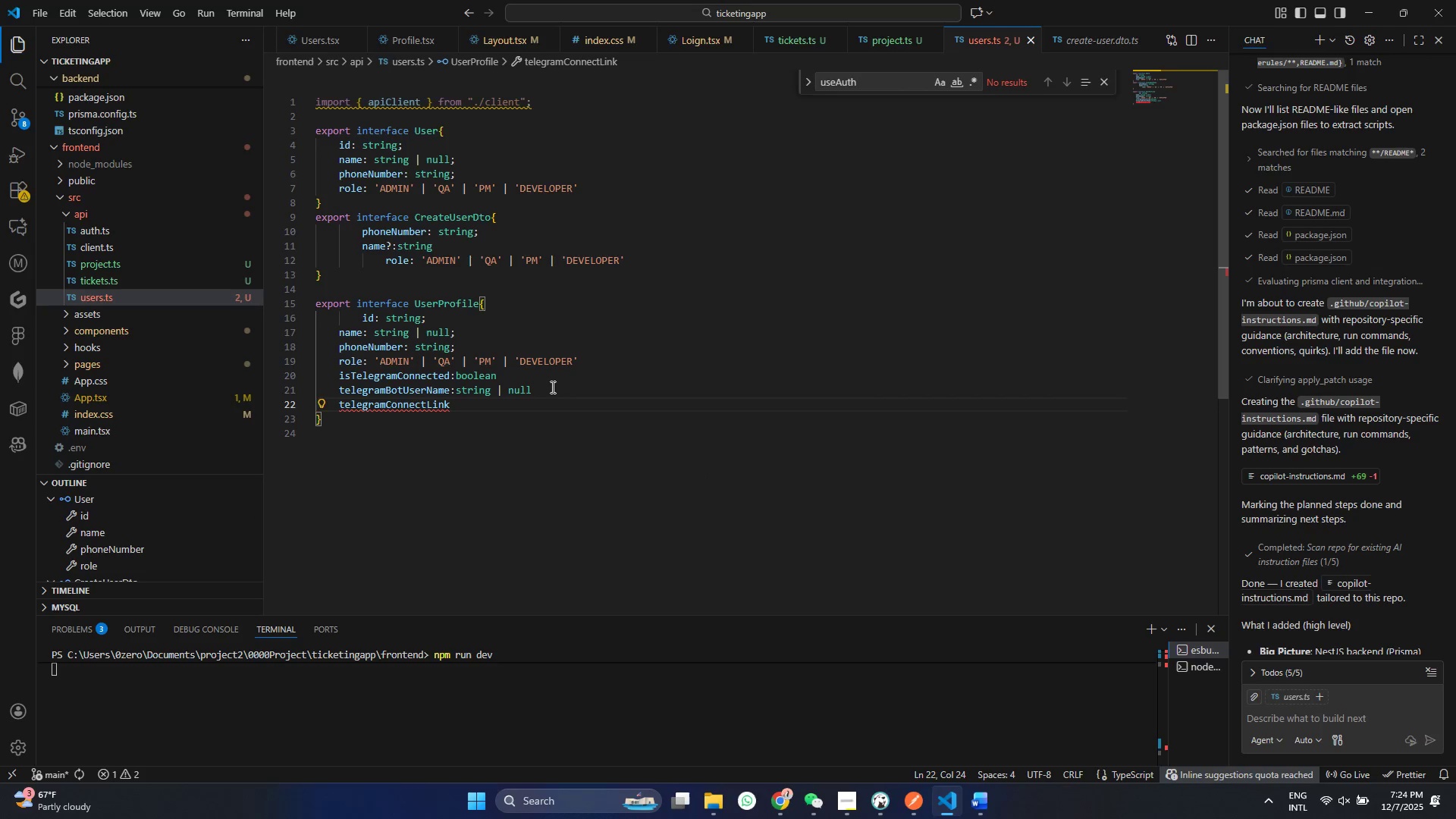 
key(Control+ControlLeft)
 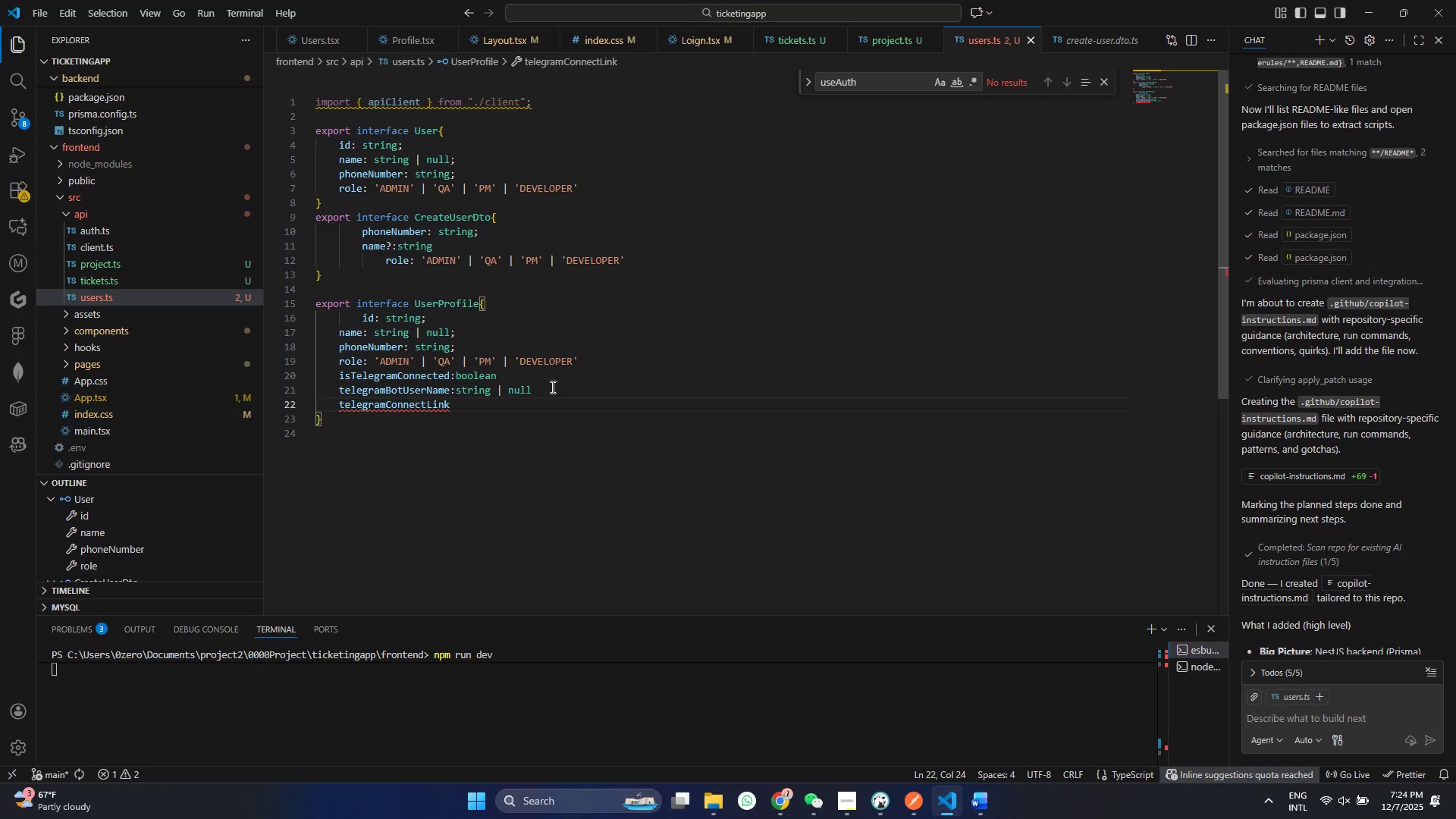 
type(s:str)
 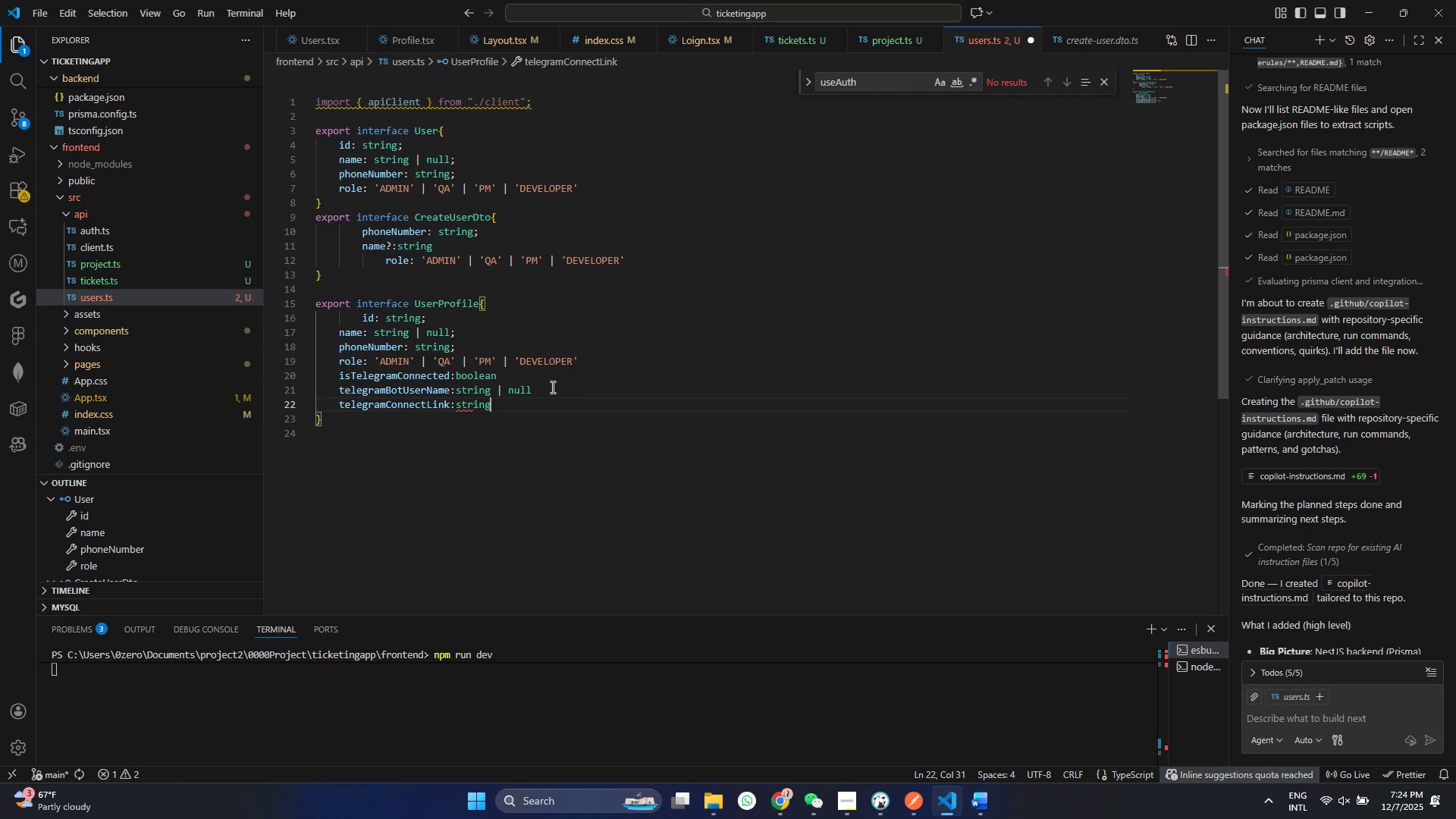 
 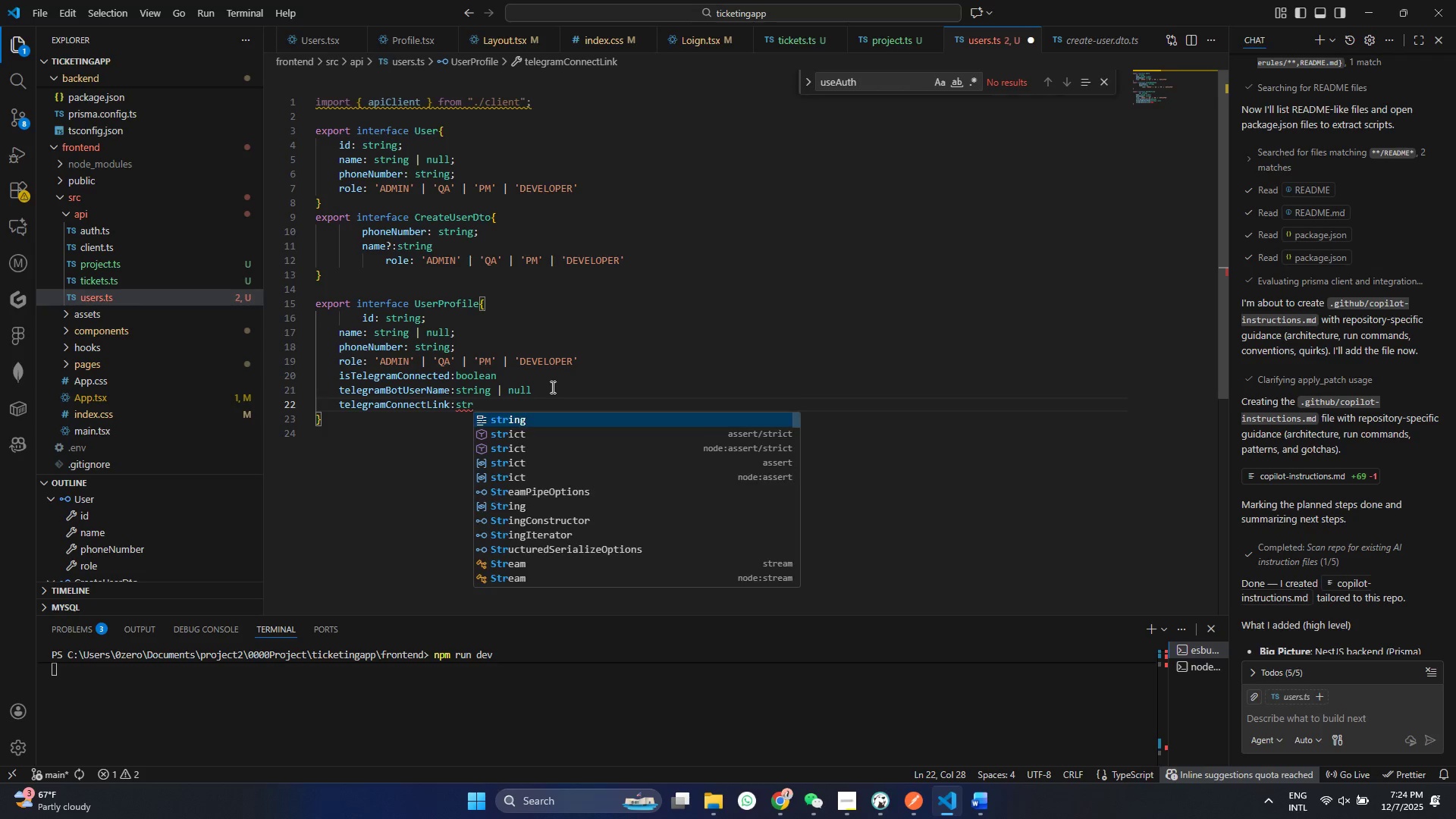 
key(Enter)
 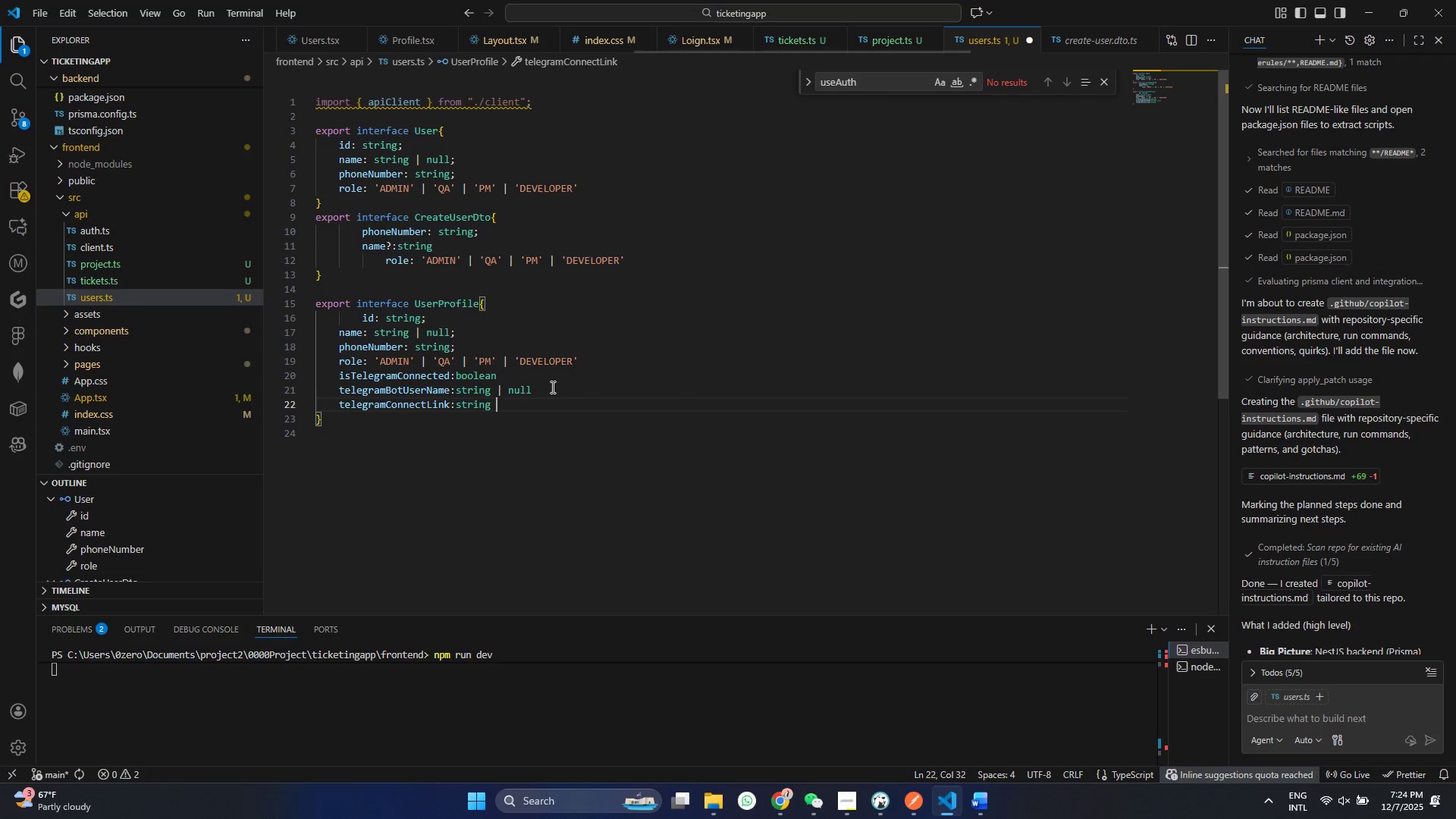 
type( | Nll)
 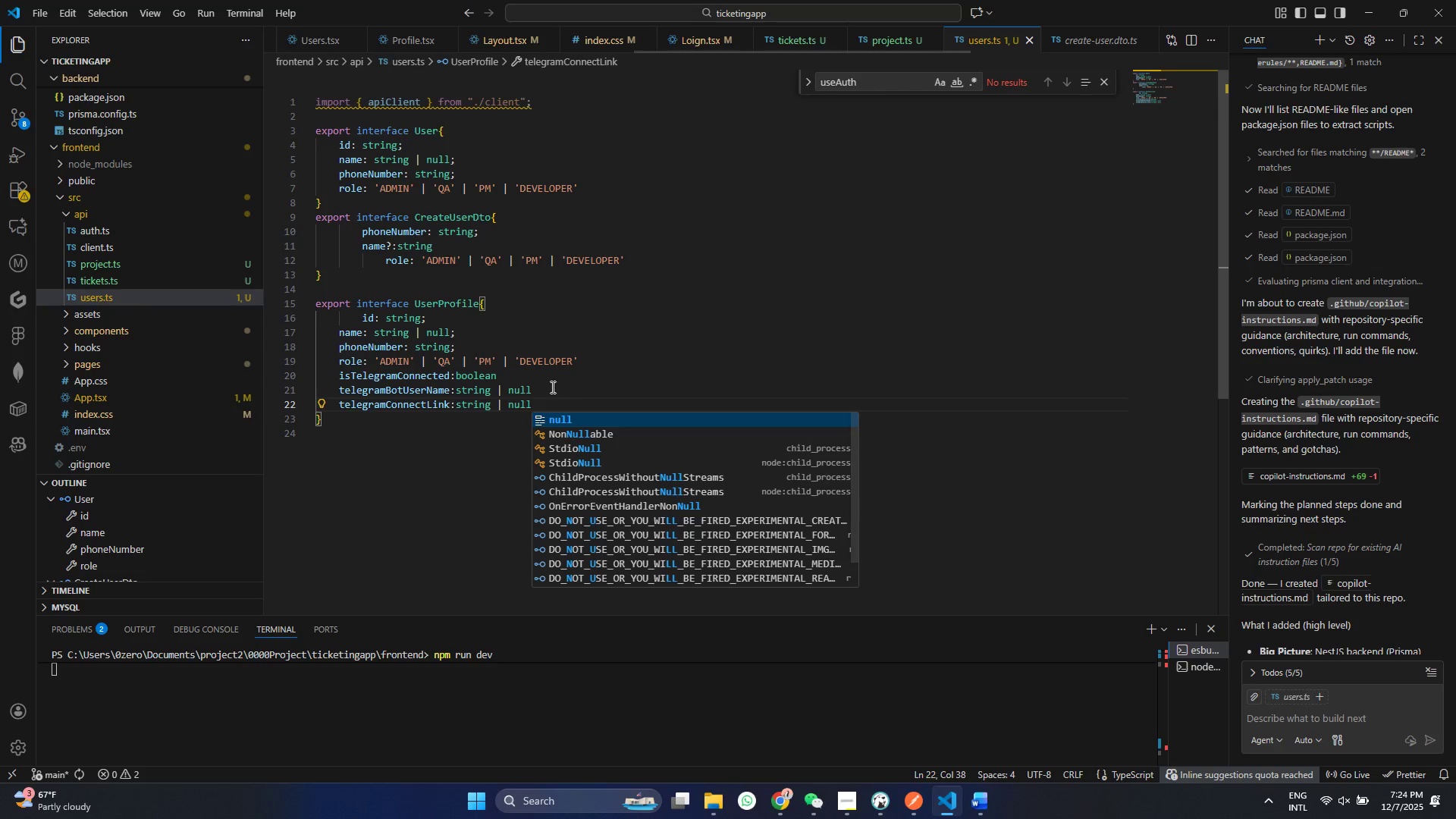 
 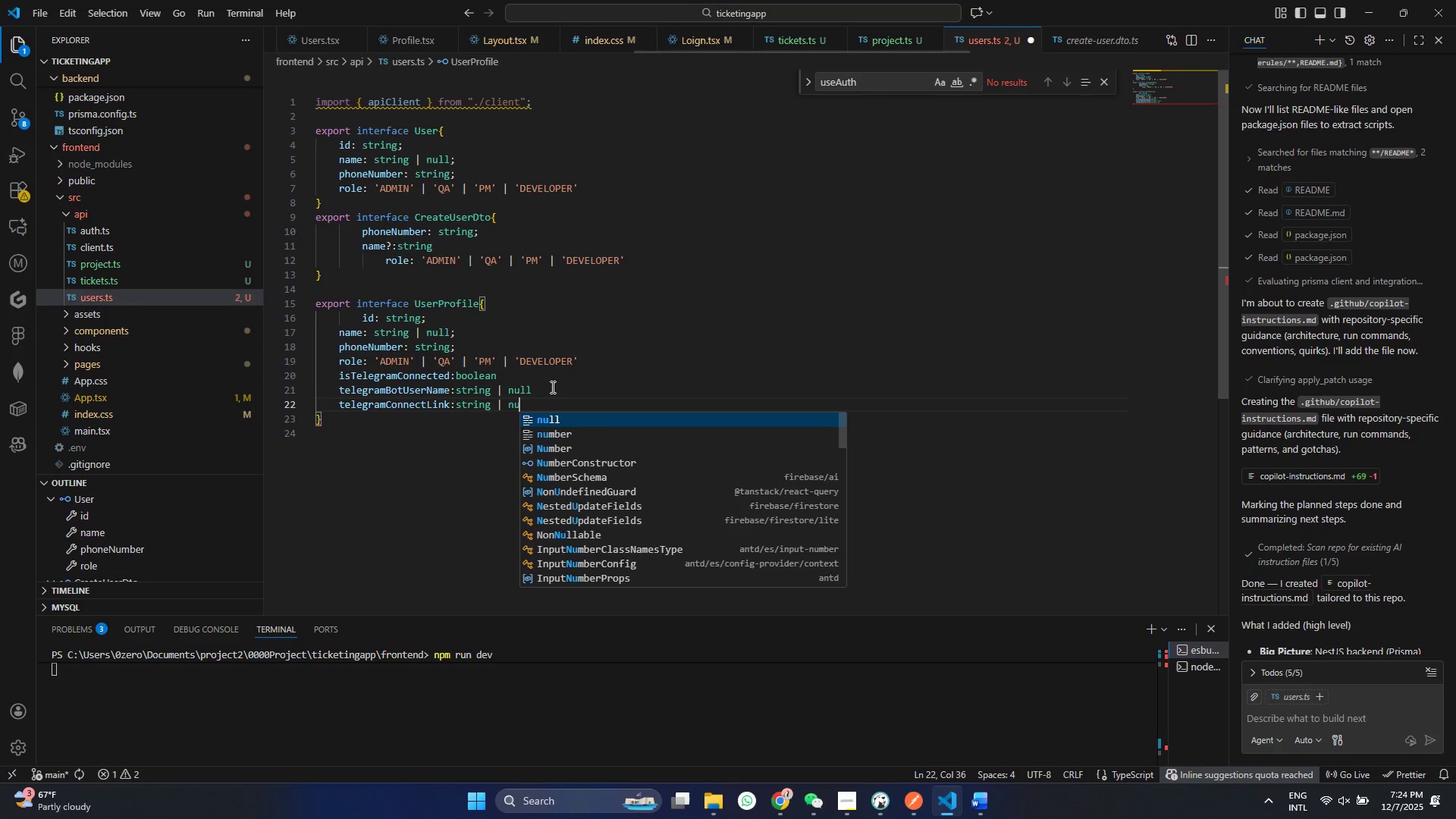 
hold_key(key=U, duration=20.88)
 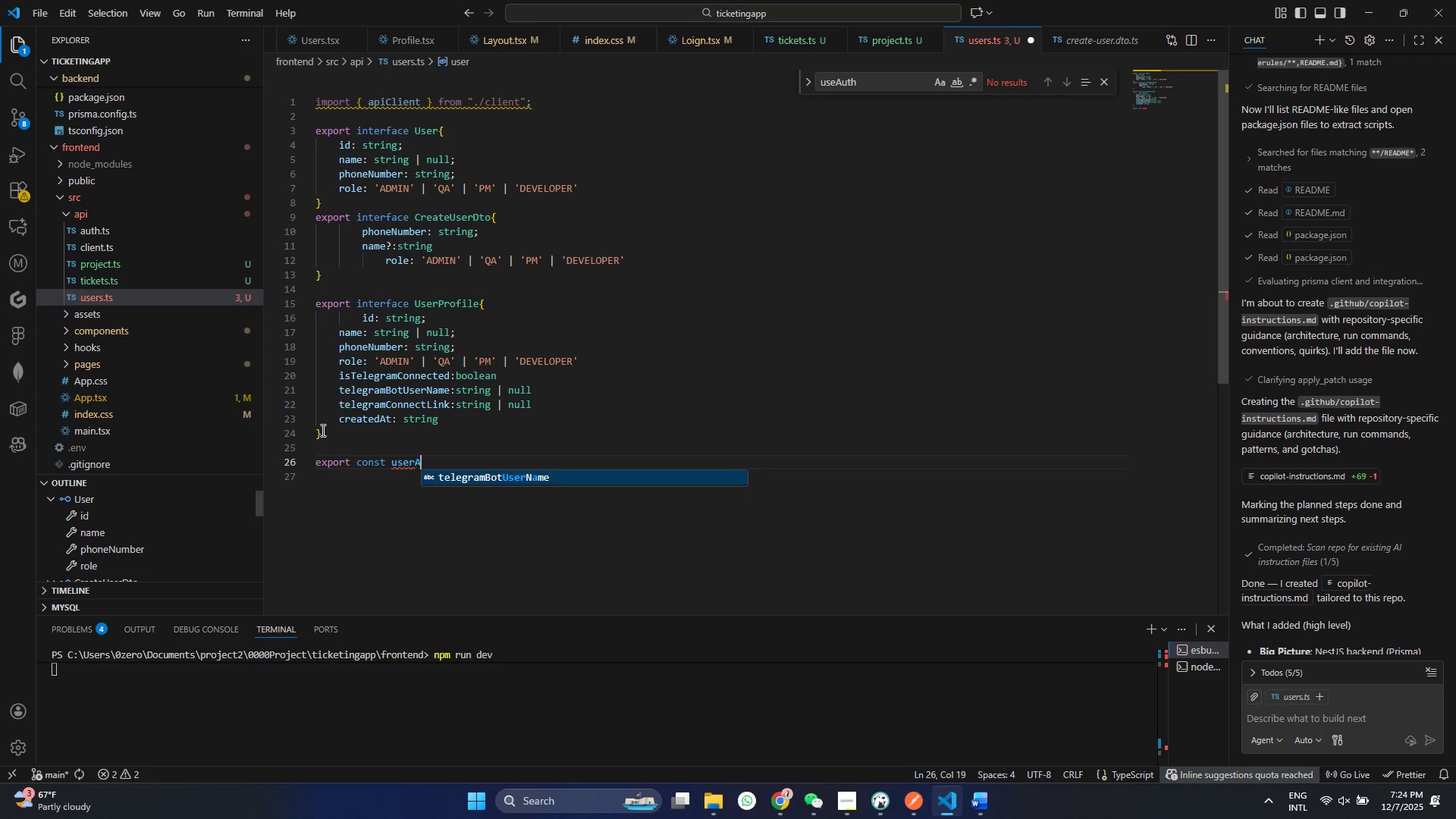 
key(Control+ControlLeft)
 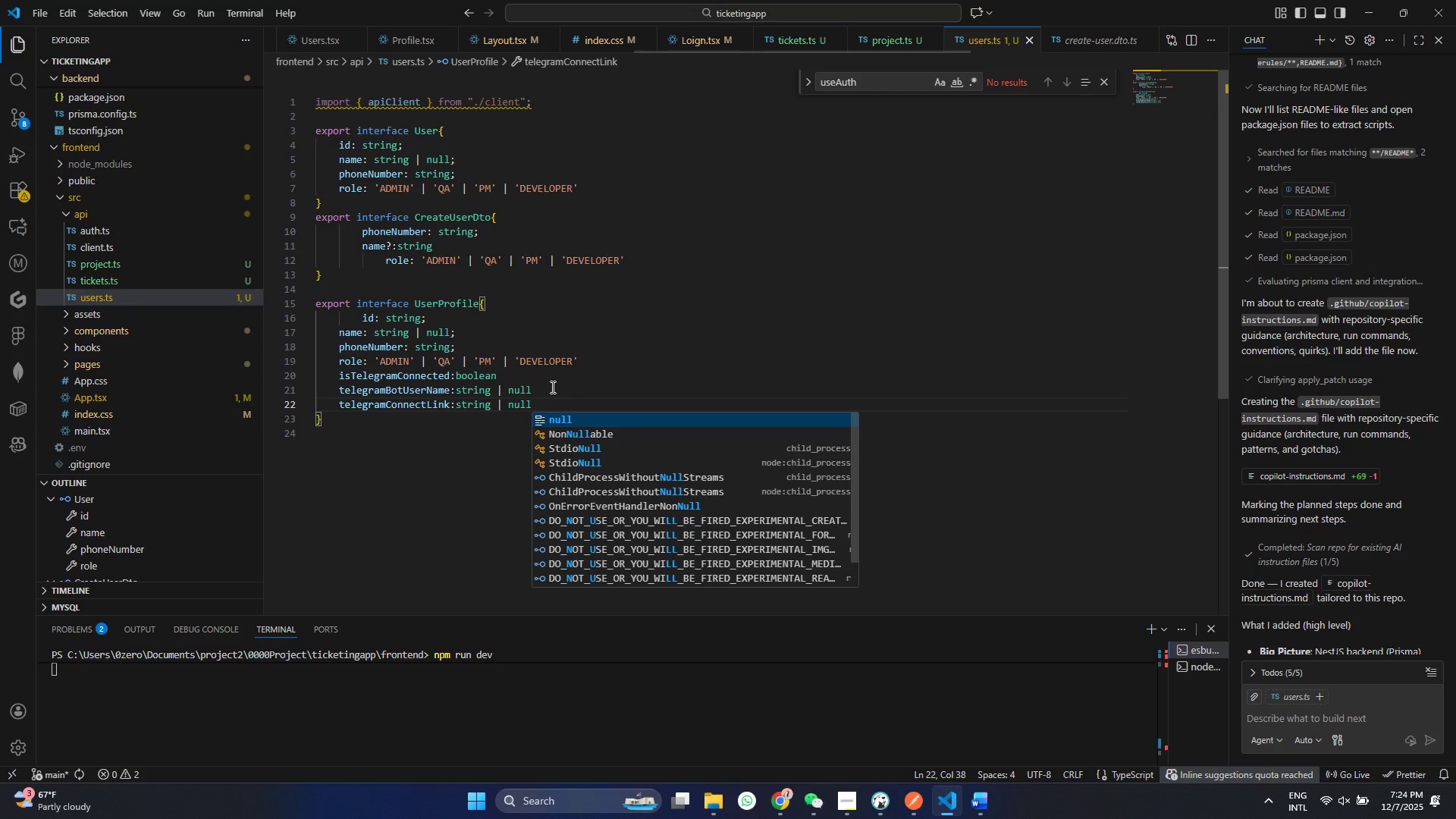 
key(S)
 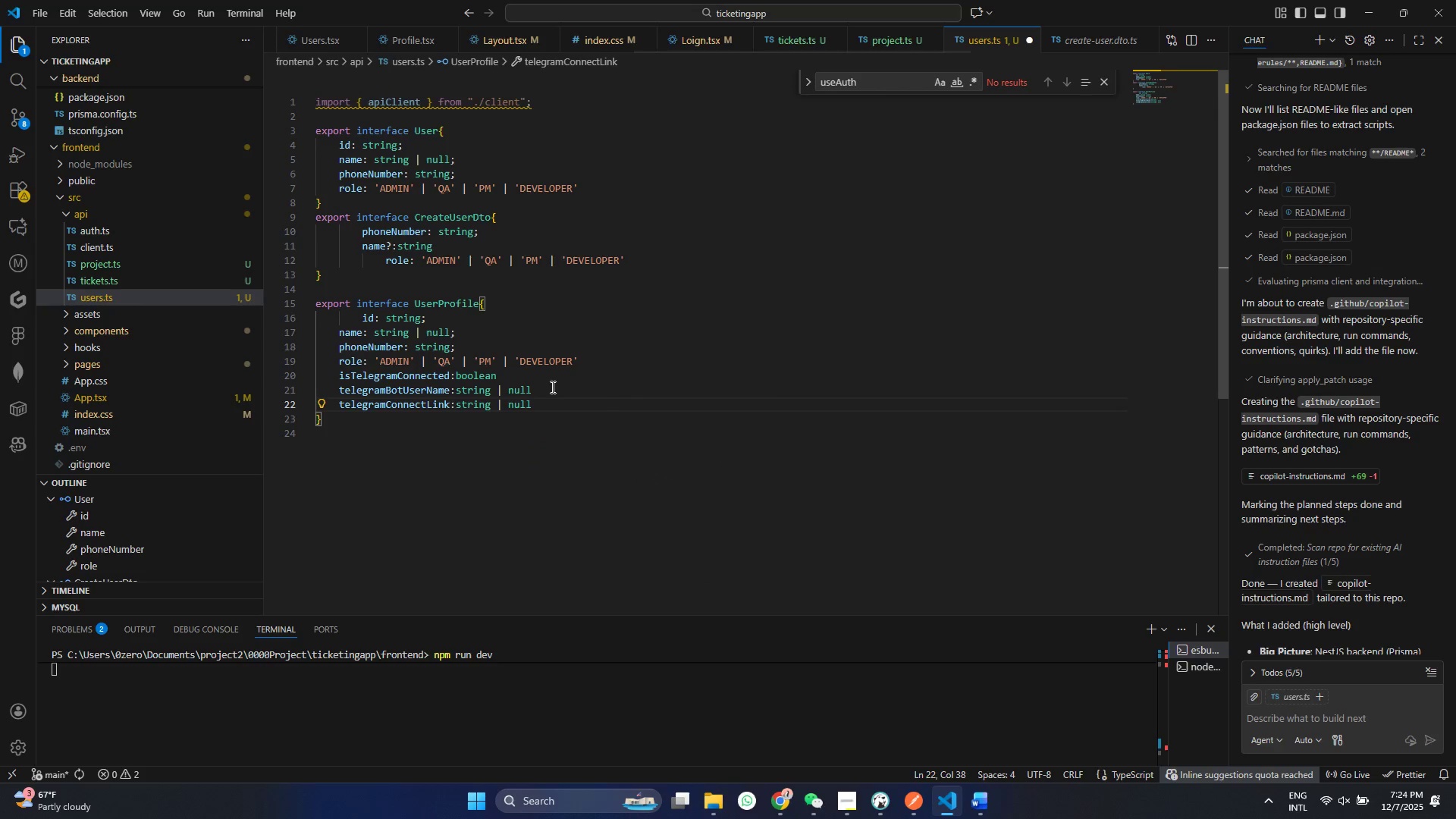 
key(Enter)
 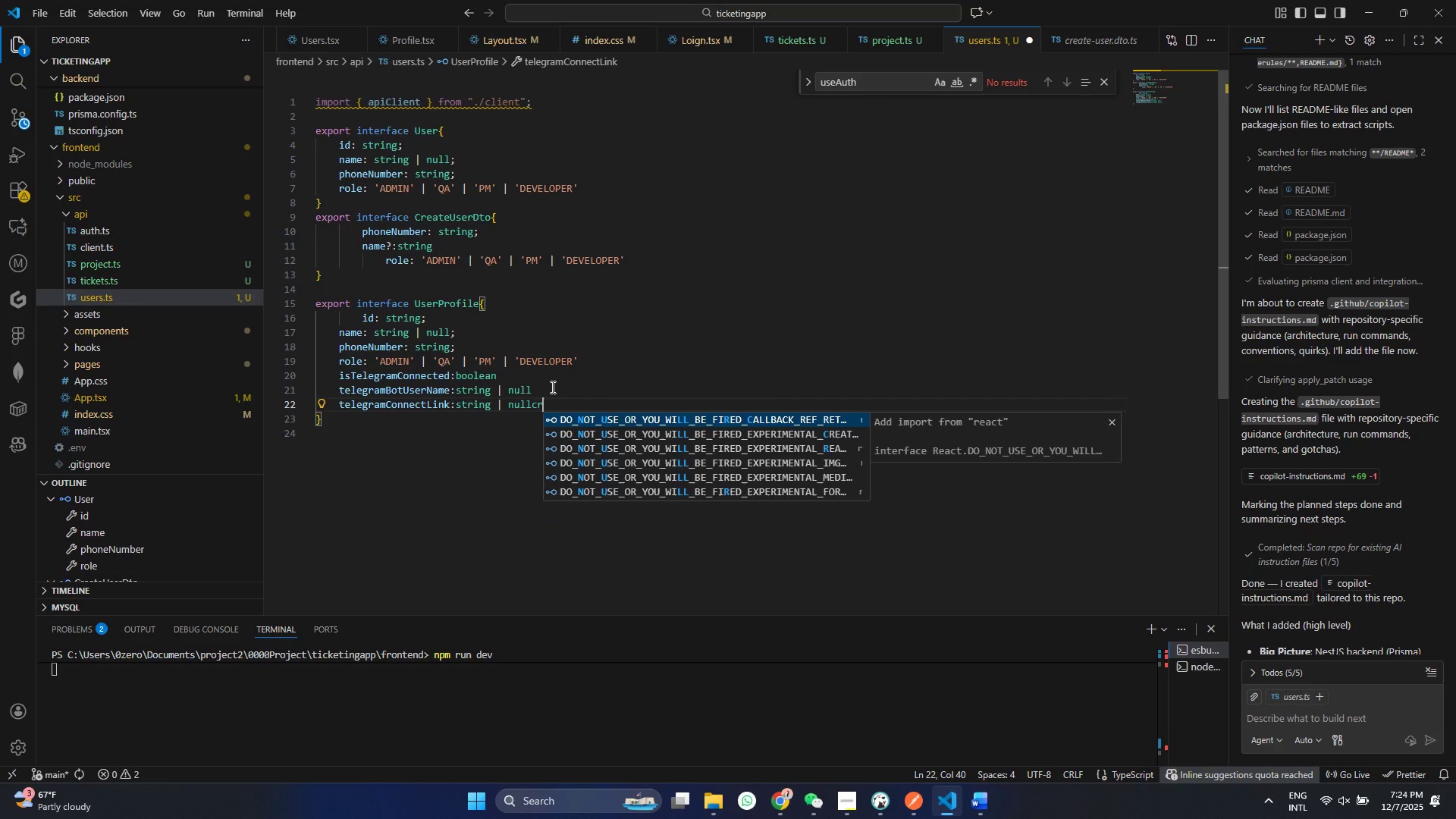 
type(cre)
 